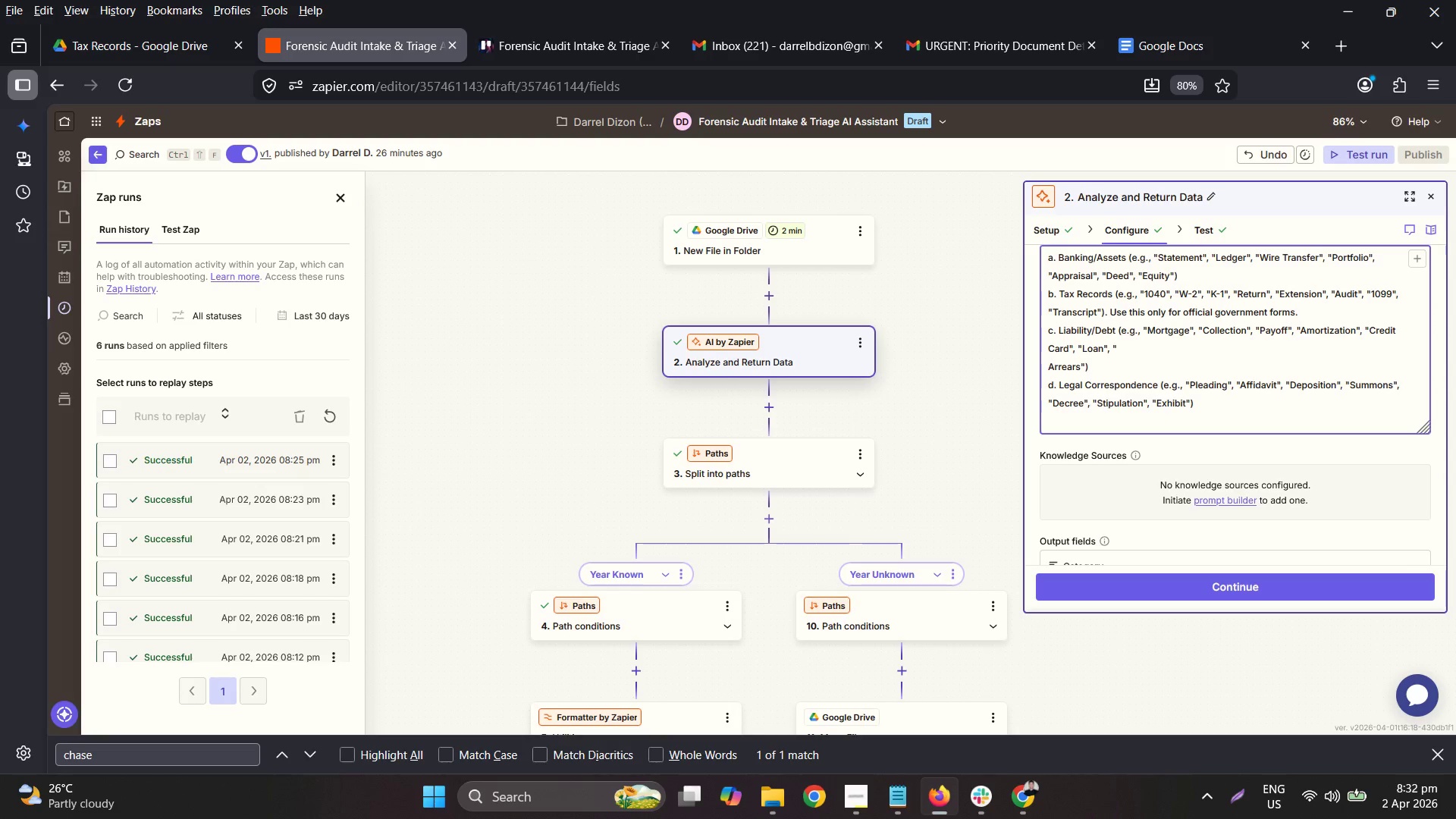 
left_click([1150, 354])
 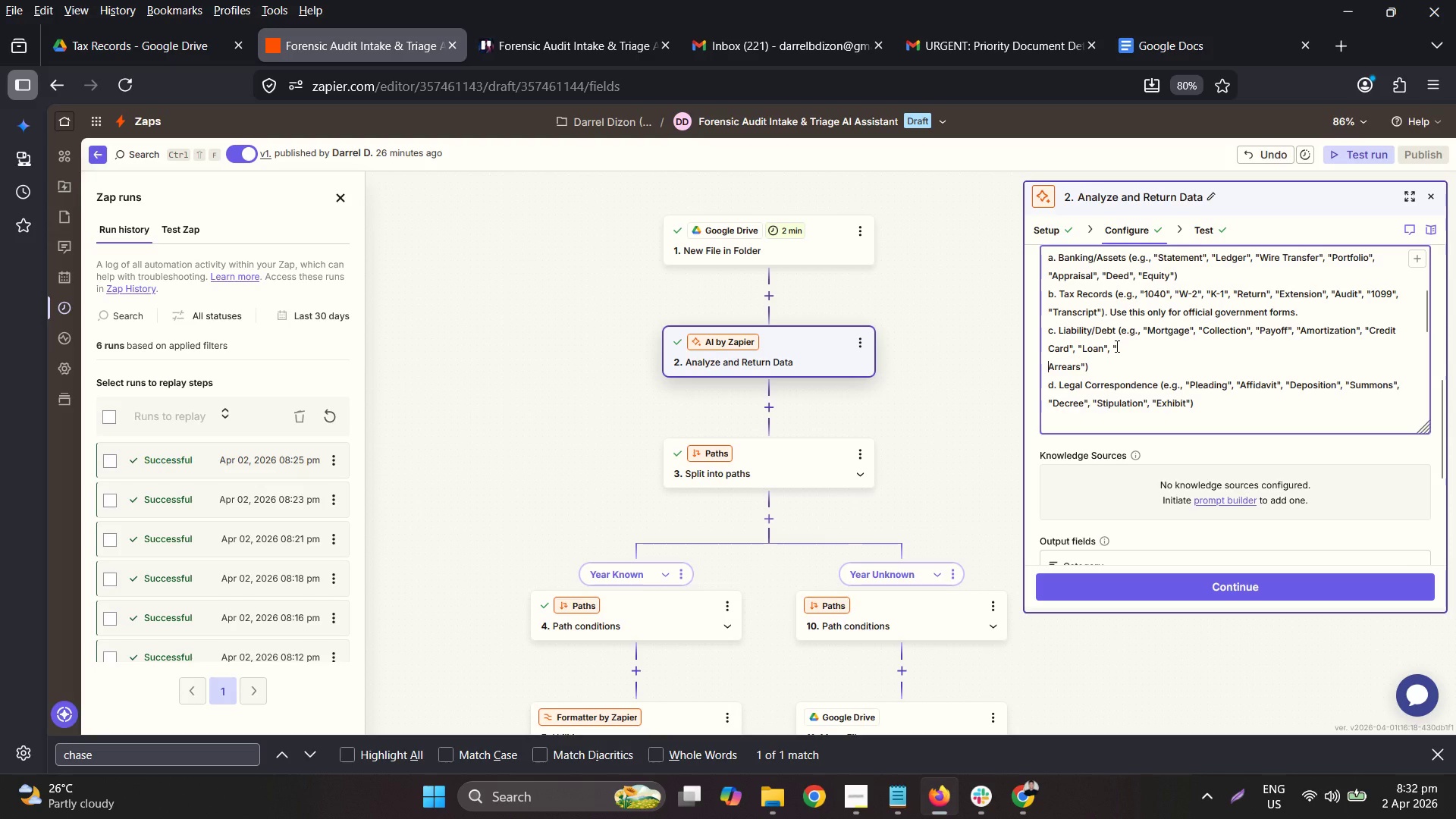 
key(Backspace)
 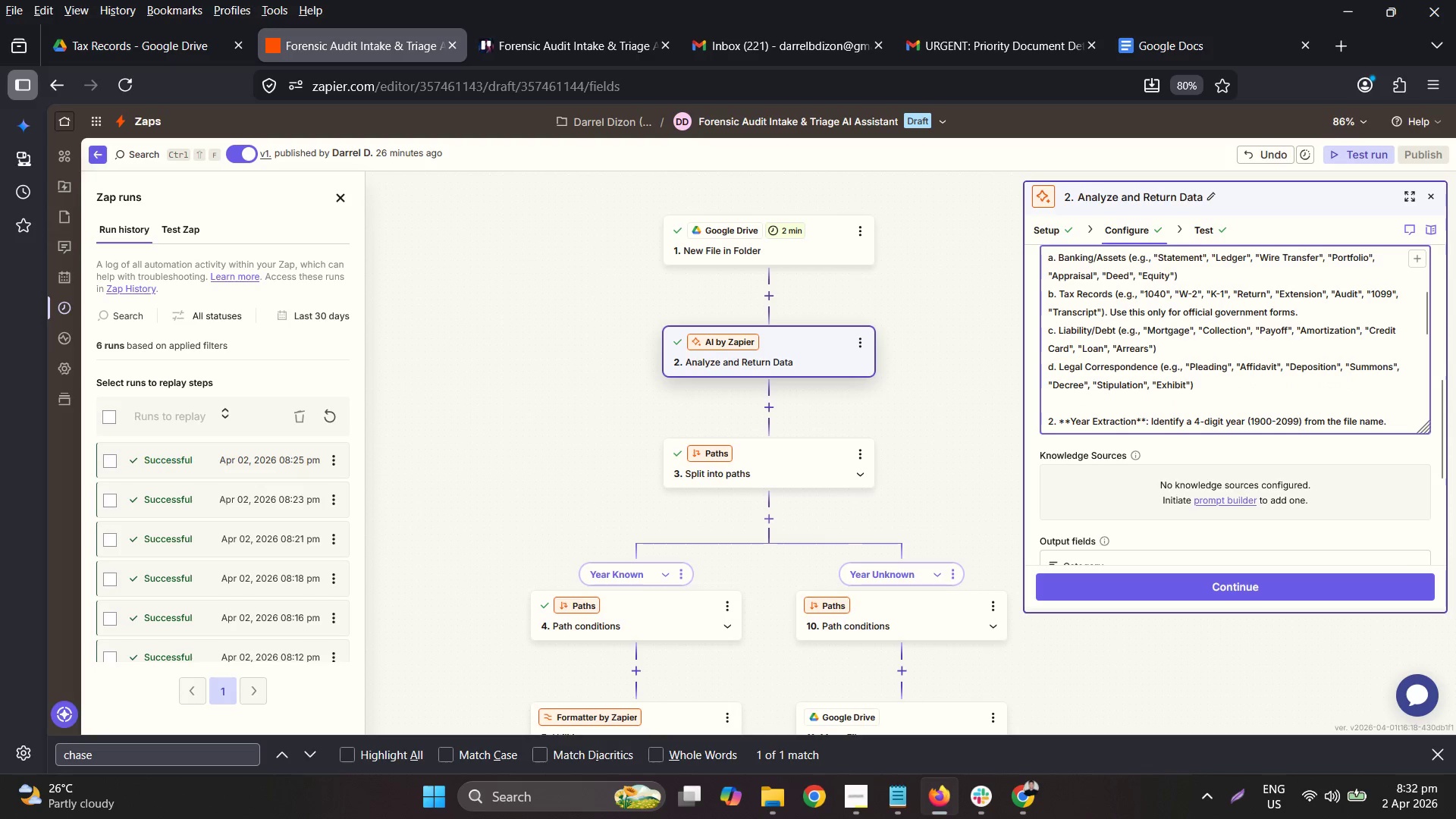 
hold_key(key=ArrowRight, duration=0.81)
 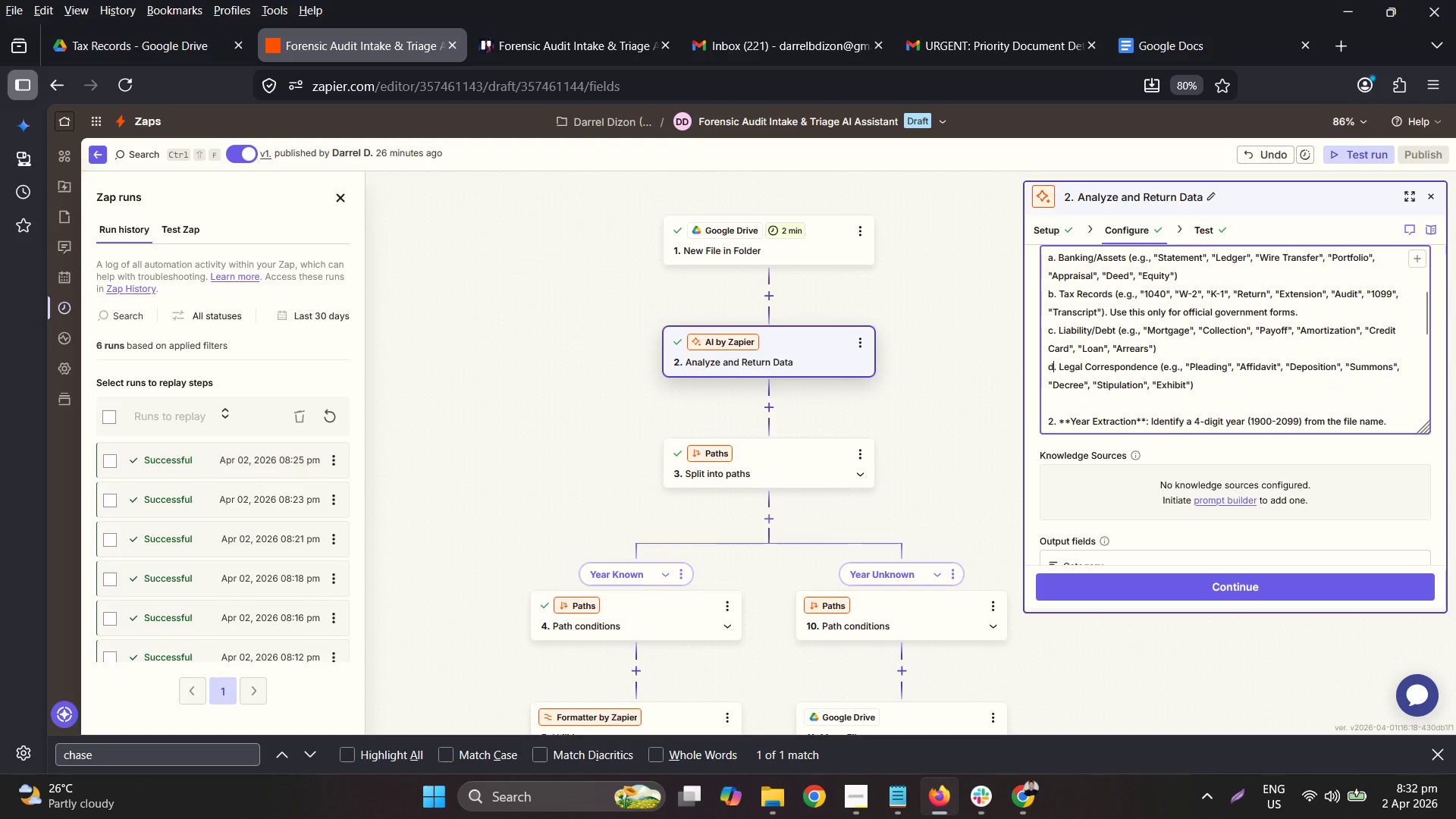 
key(ArrowLeft)
 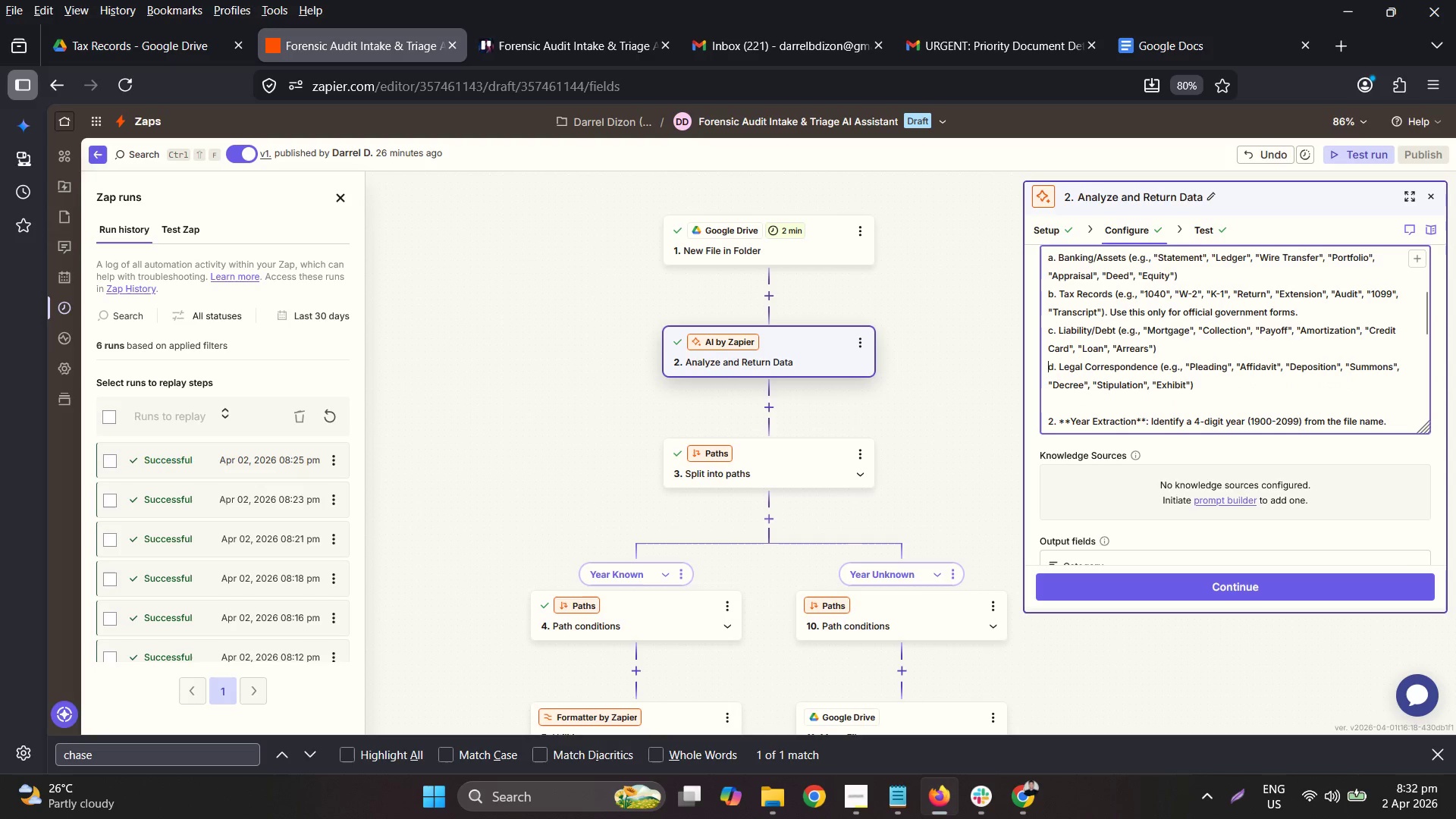 
key(ArrowLeft)
 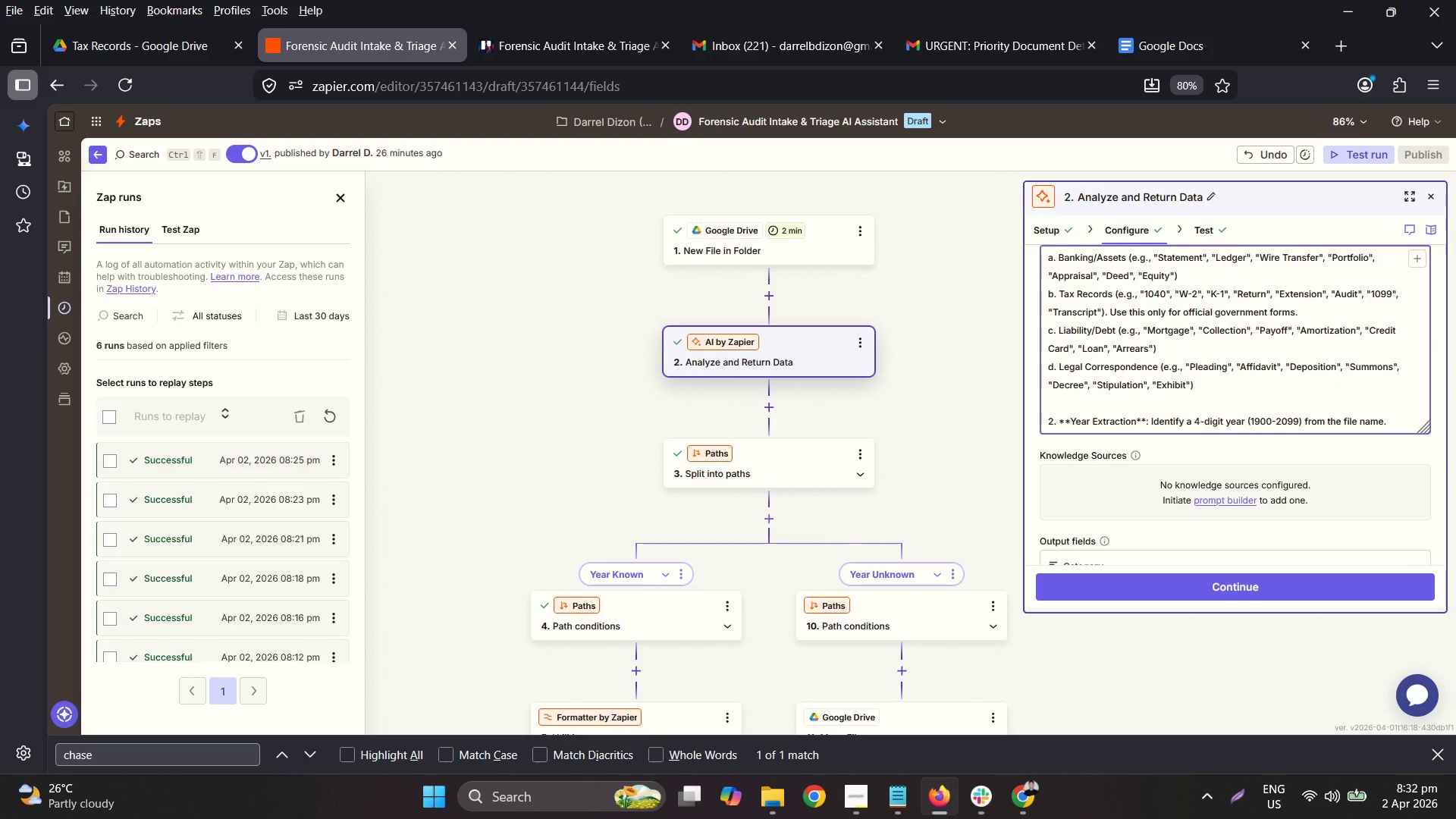 
key(Comma)
 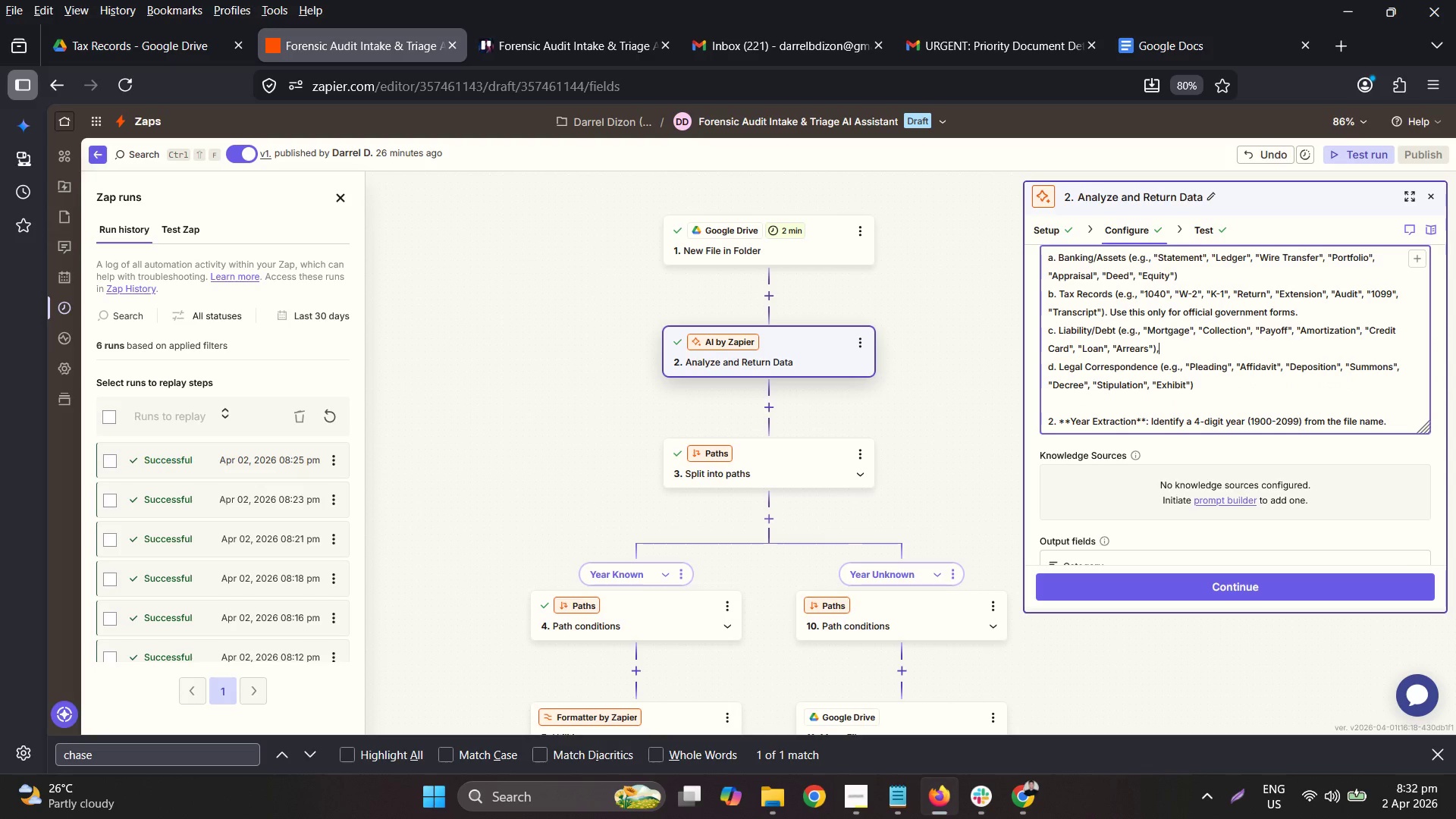 
key(Backspace)
 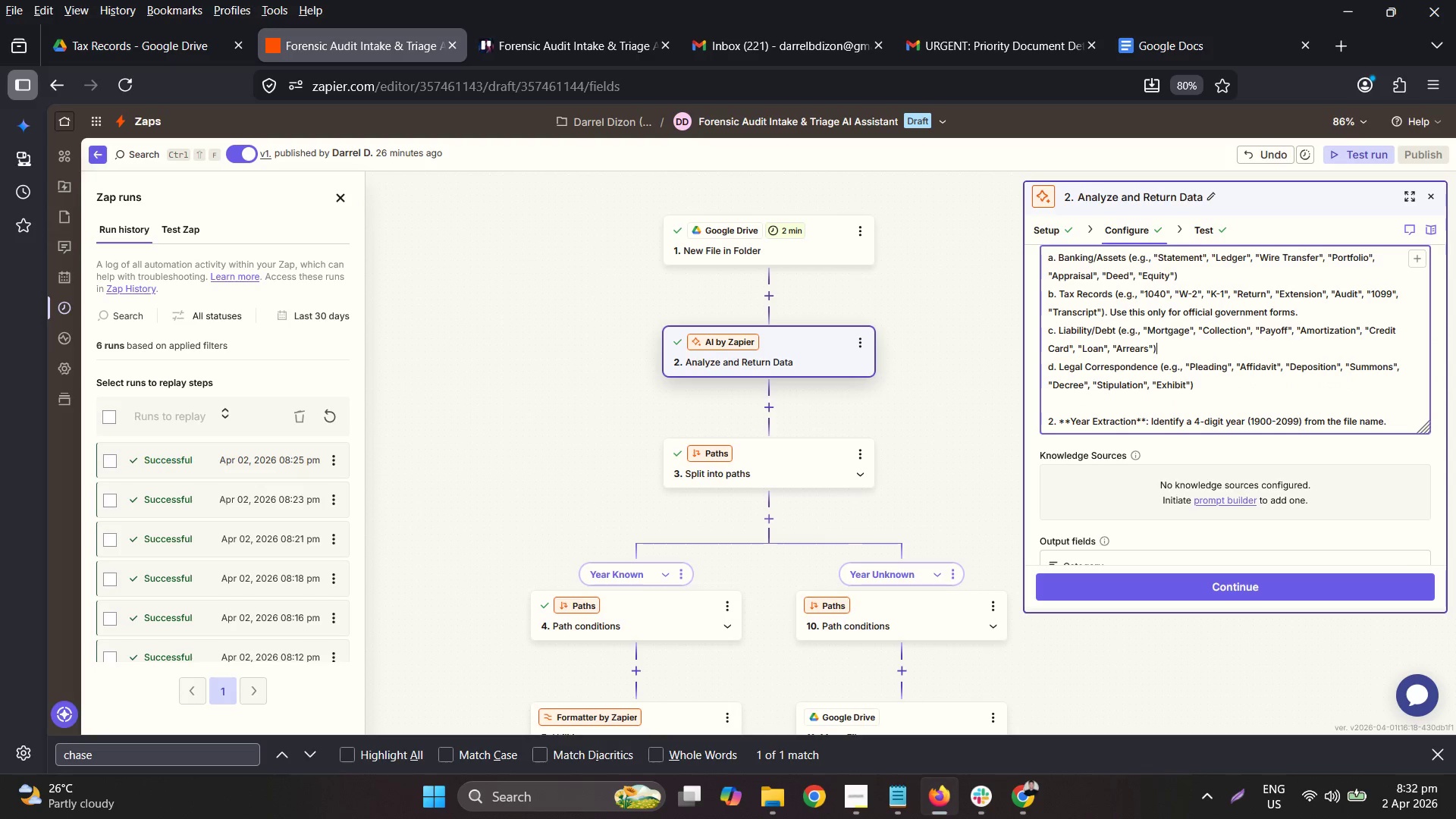 
key(Backspace)
 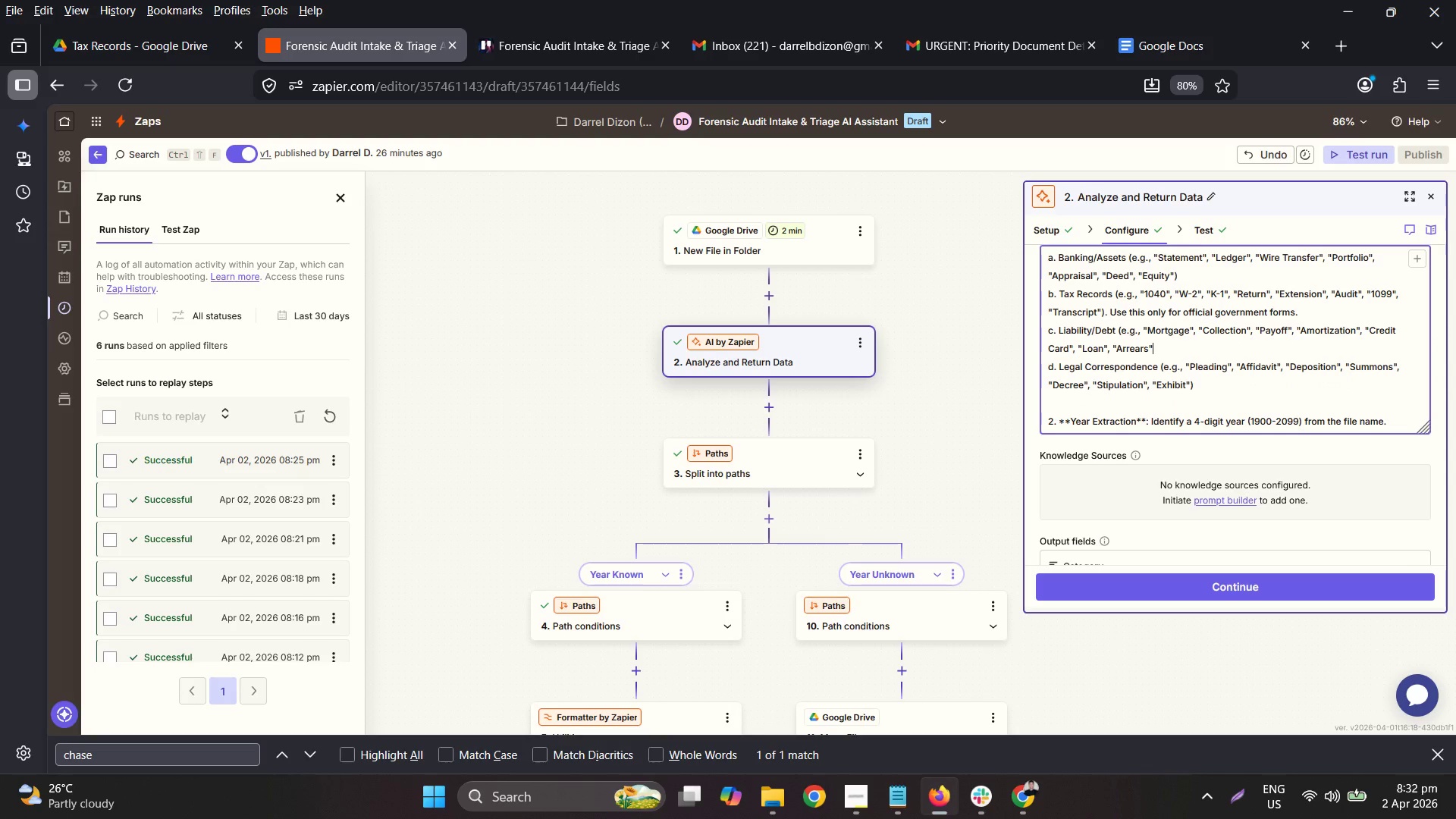 
key(M)
 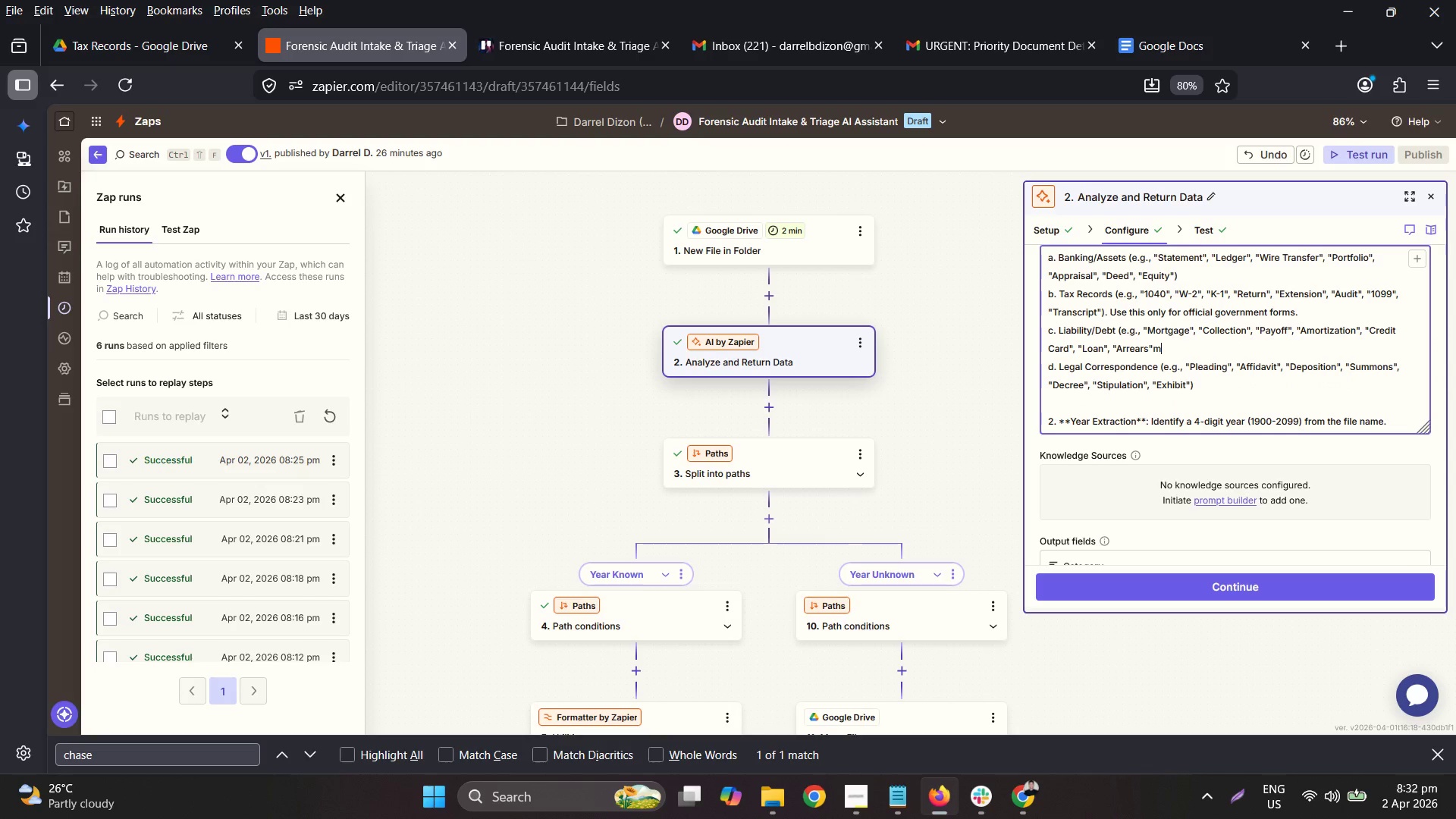 
key(Backspace)
 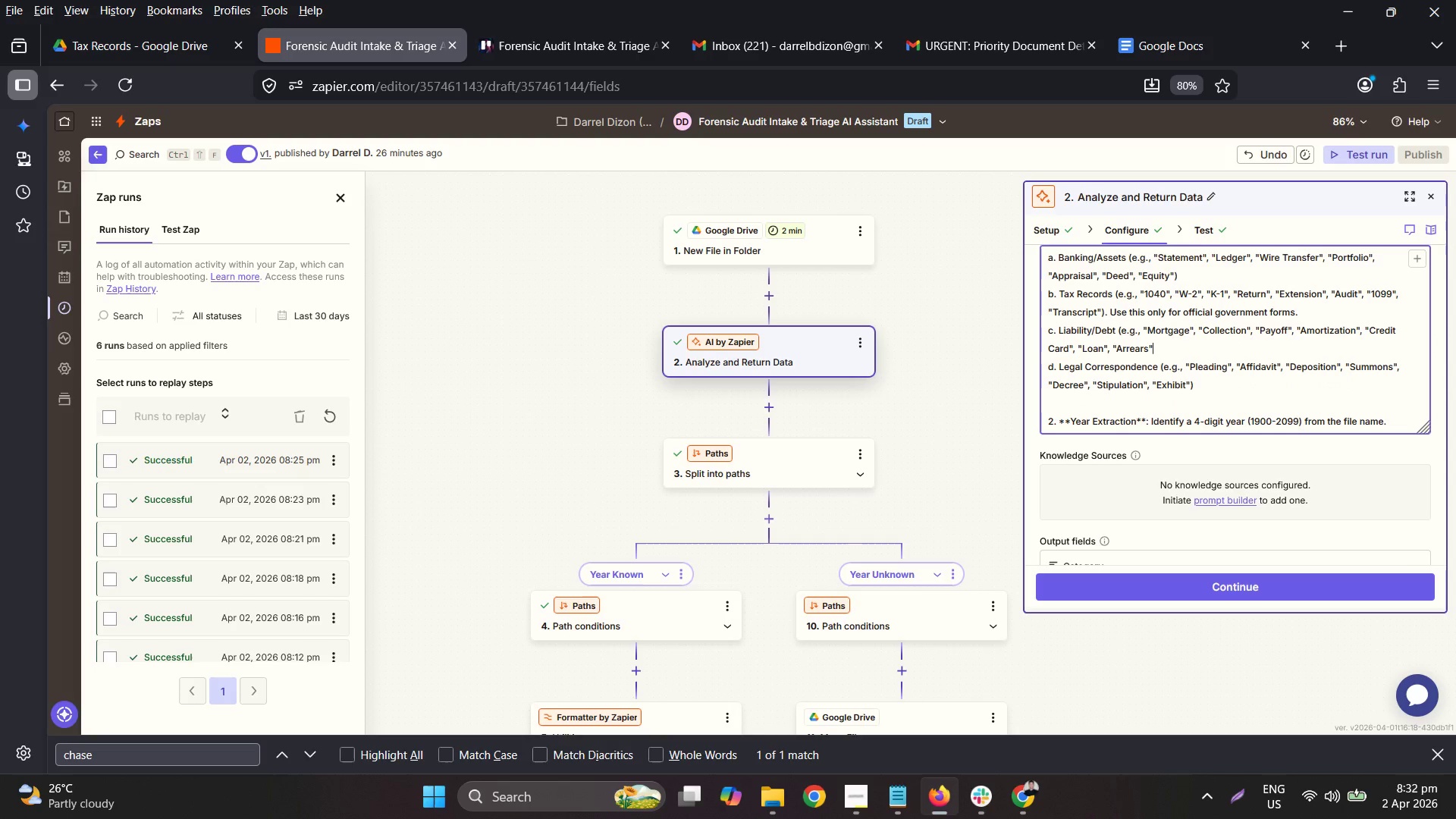 
key(Comma)
 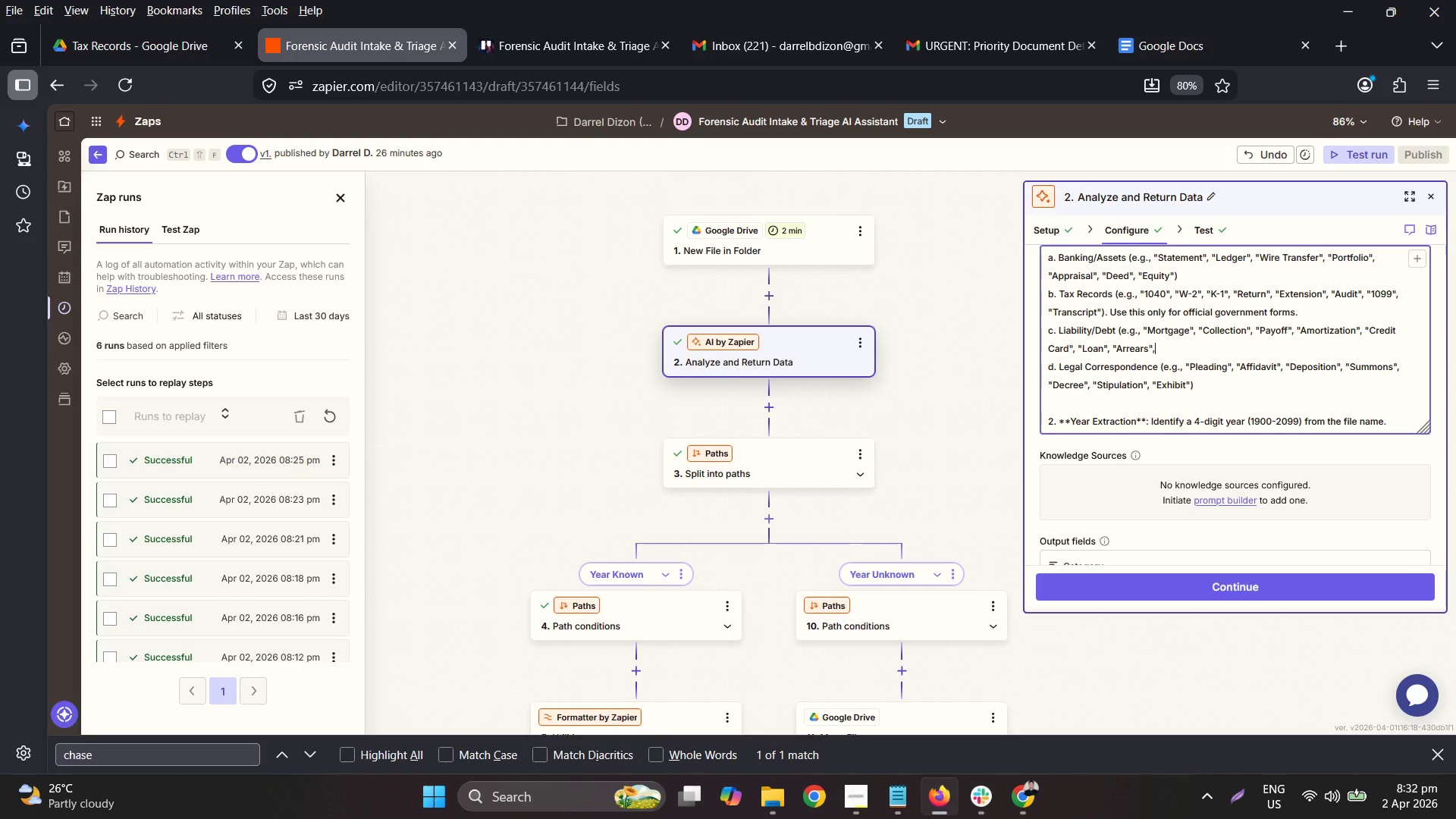 
type( :re)
key(Backspace)
key(Backspace)
key(Backspace)
type("Receipts", )
 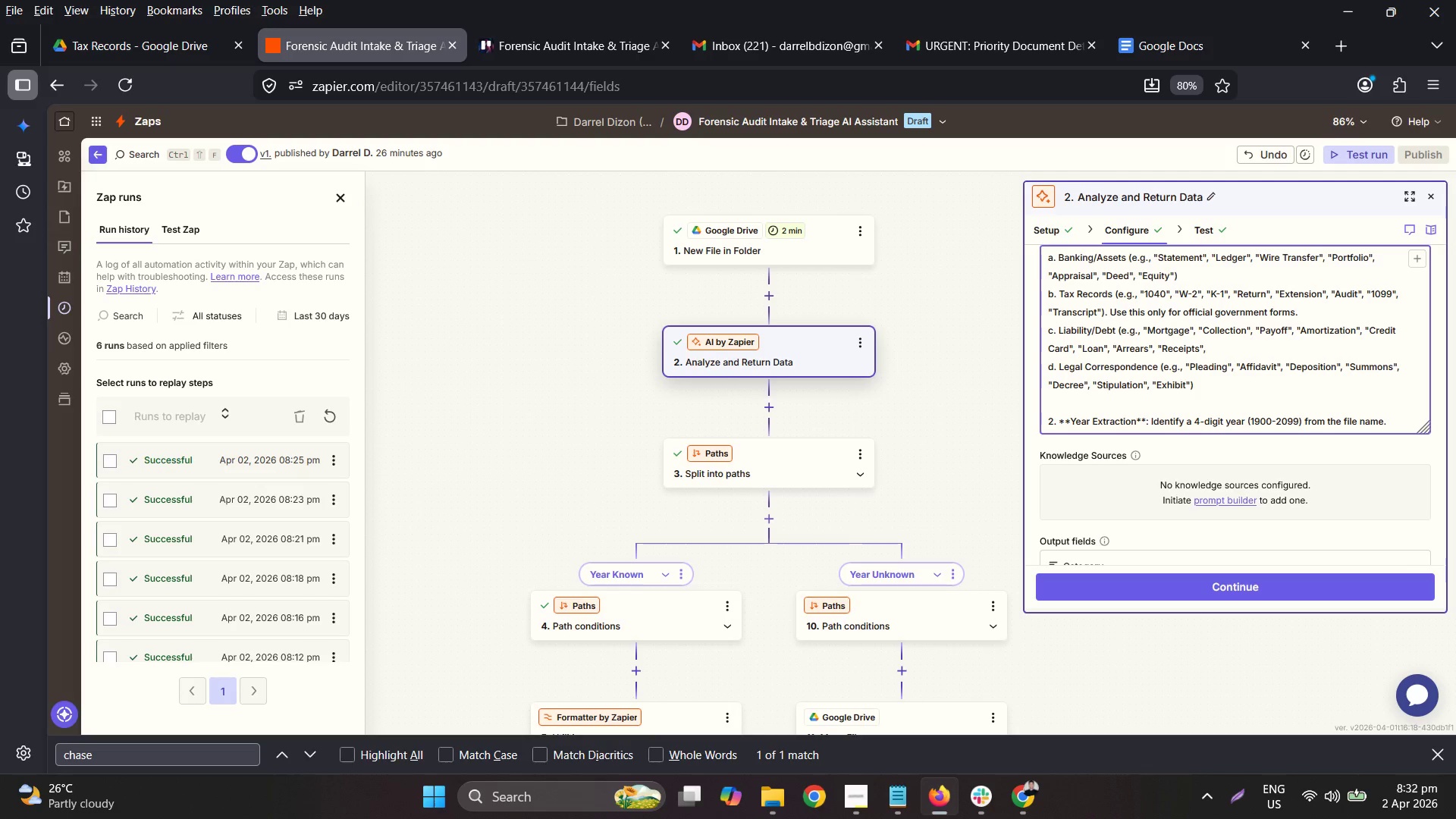 
wait(5.83)
 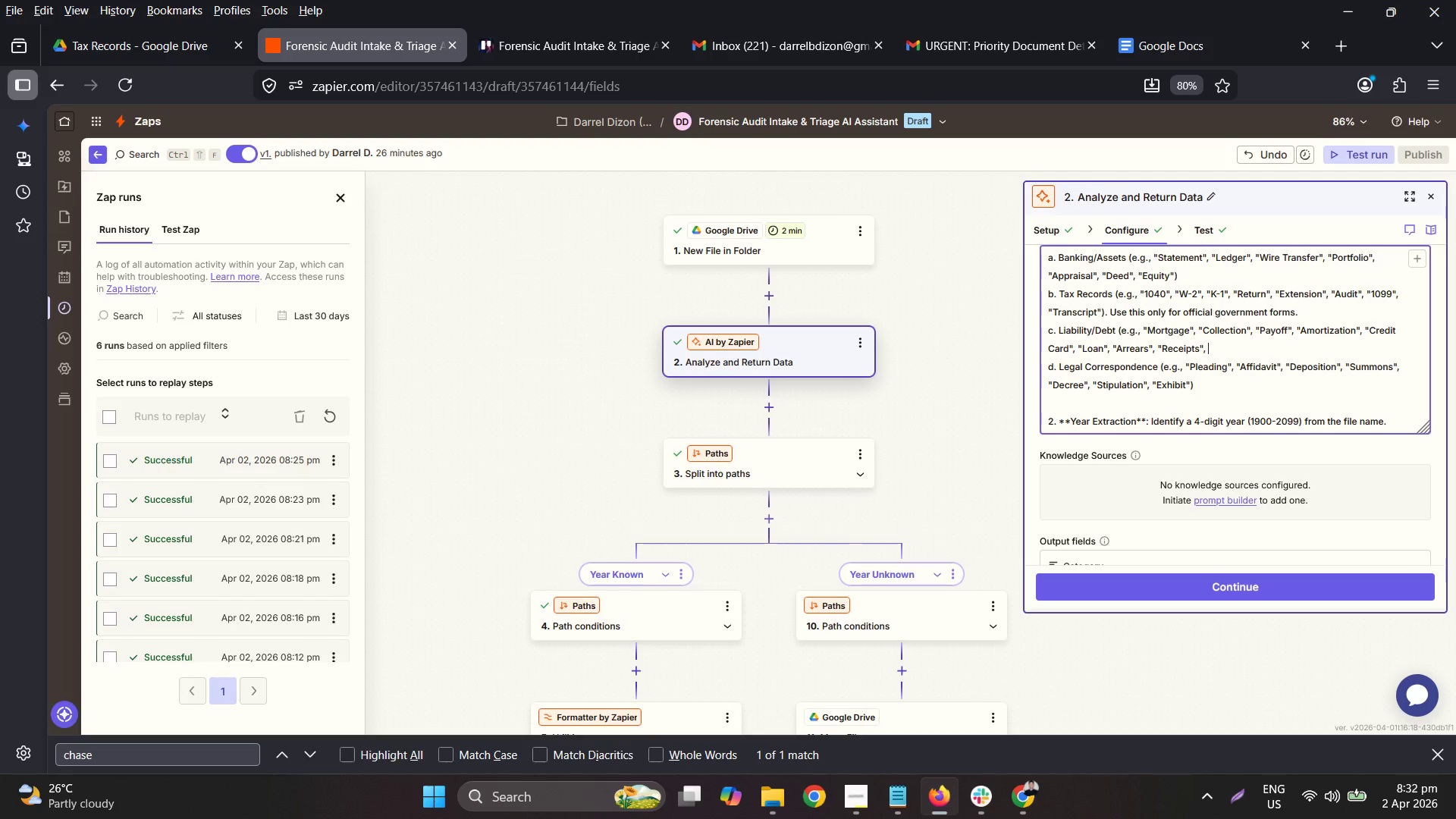 
type(:)
key(Backspace)
type("Payoff"))
 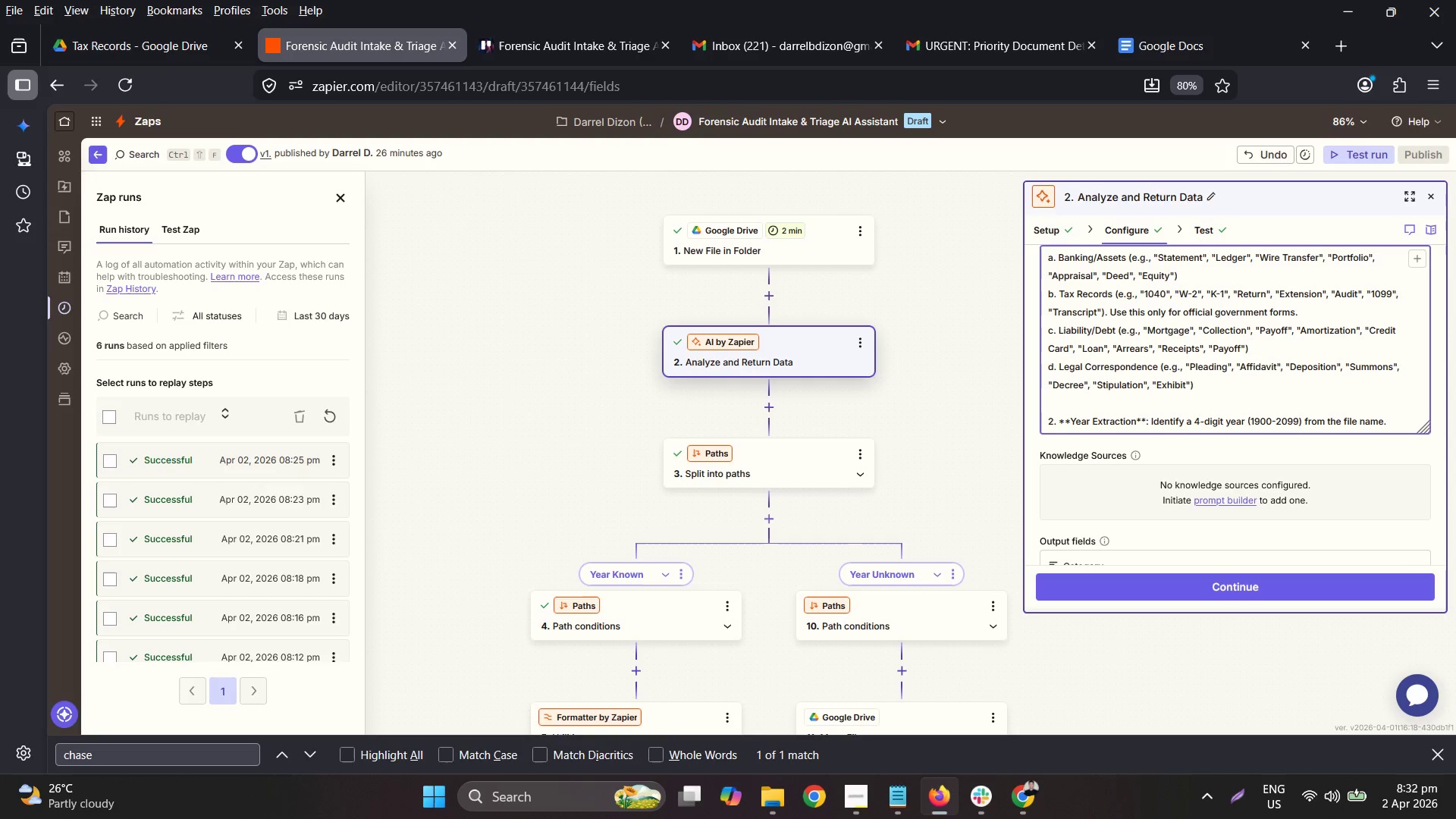 
left_click([1275, 575])
 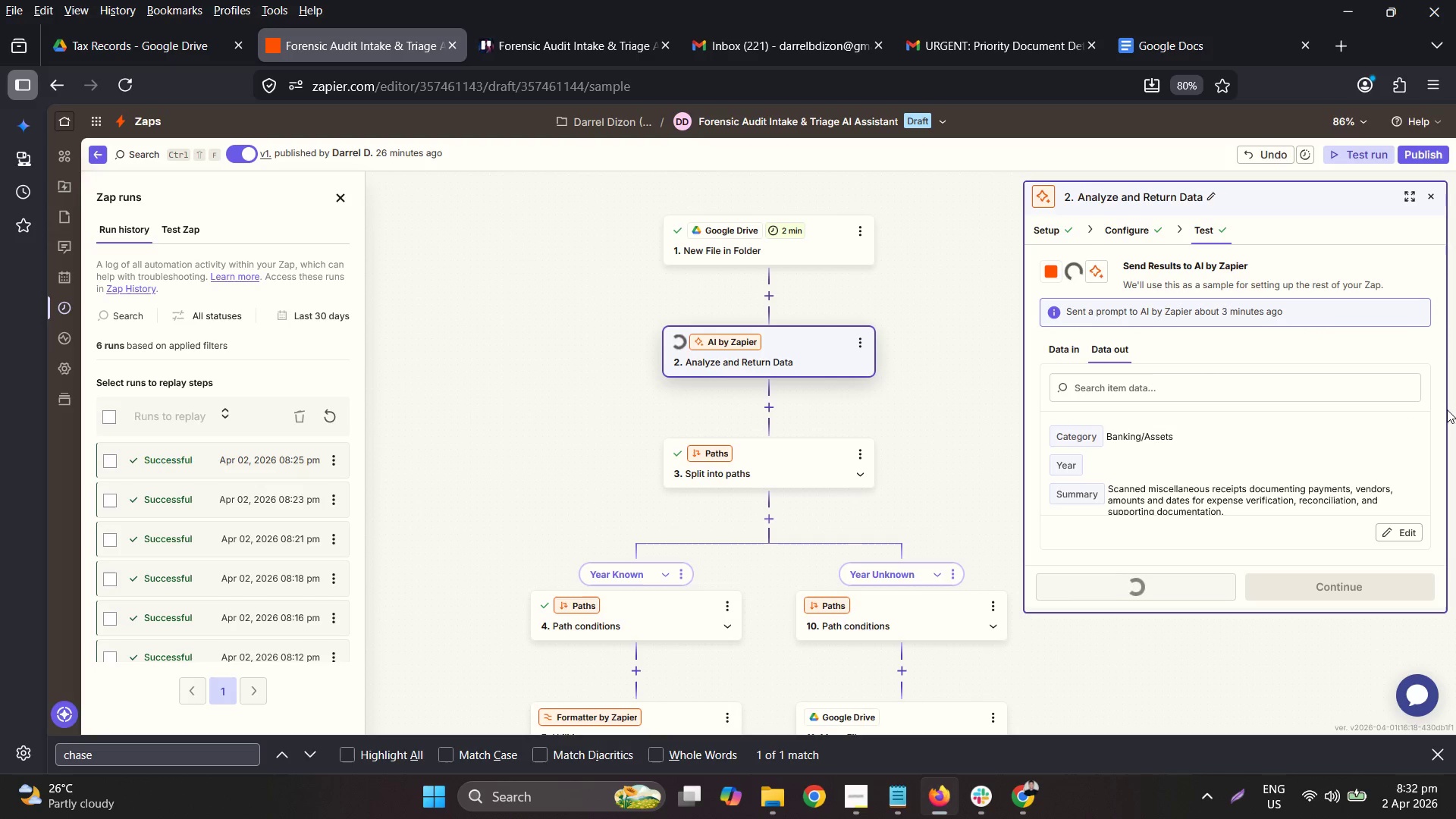 
wait(14.09)
 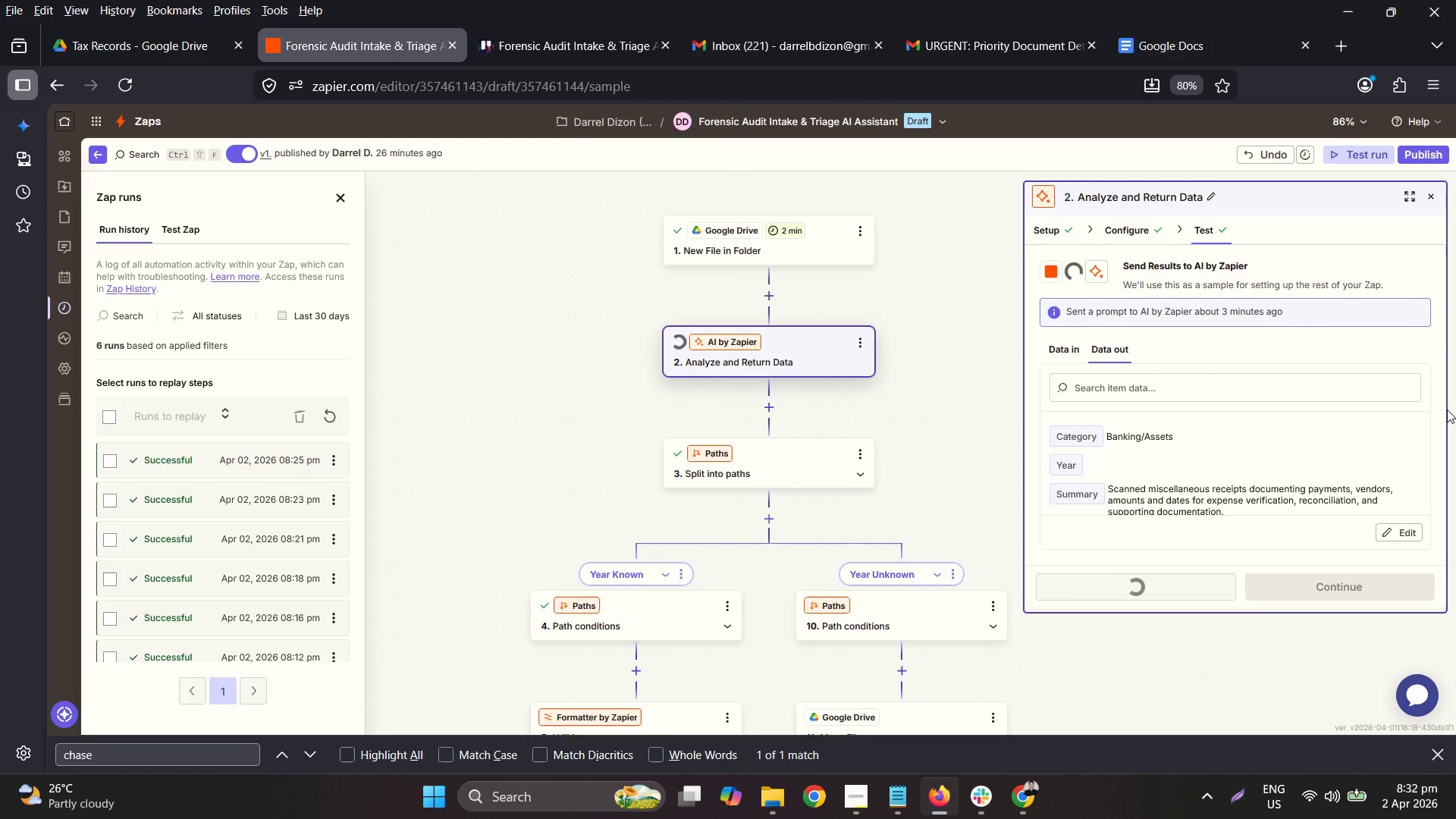 
left_click([1079, 470])
 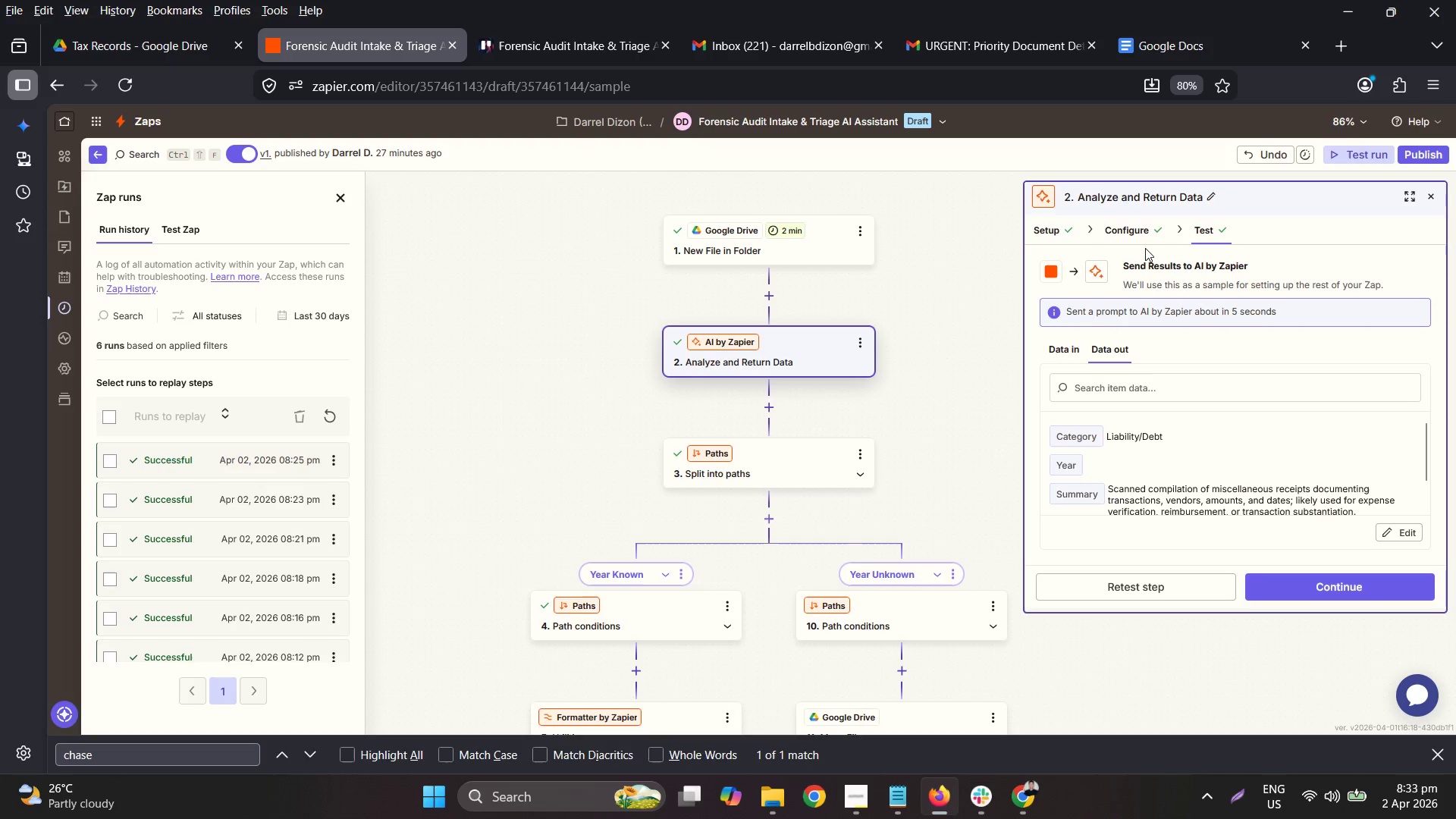 
left_click_drag(start_coordinate=[1143, 242], to_coordinate=[1138, 259])
 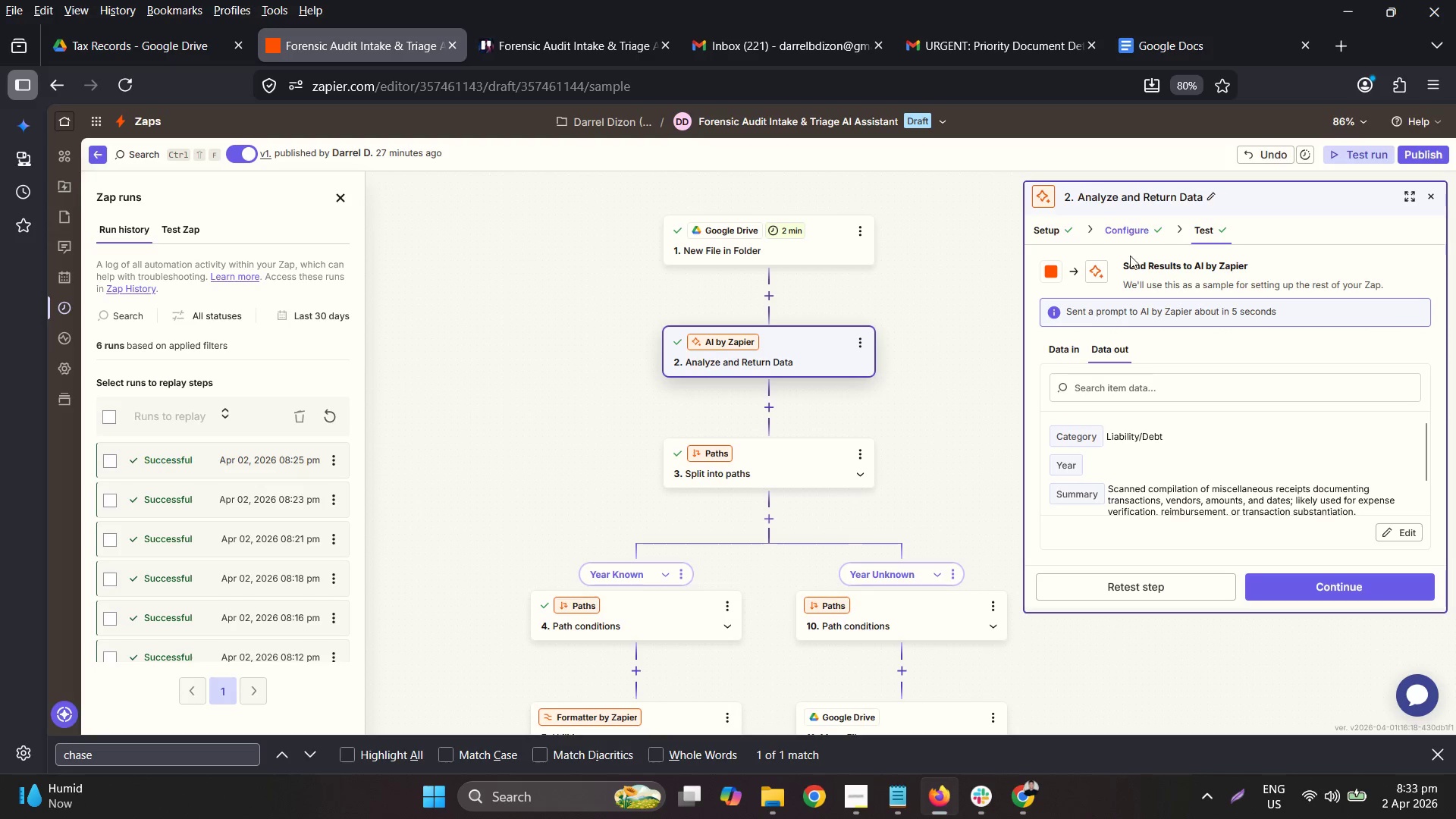 
left_click([1125, 241])
 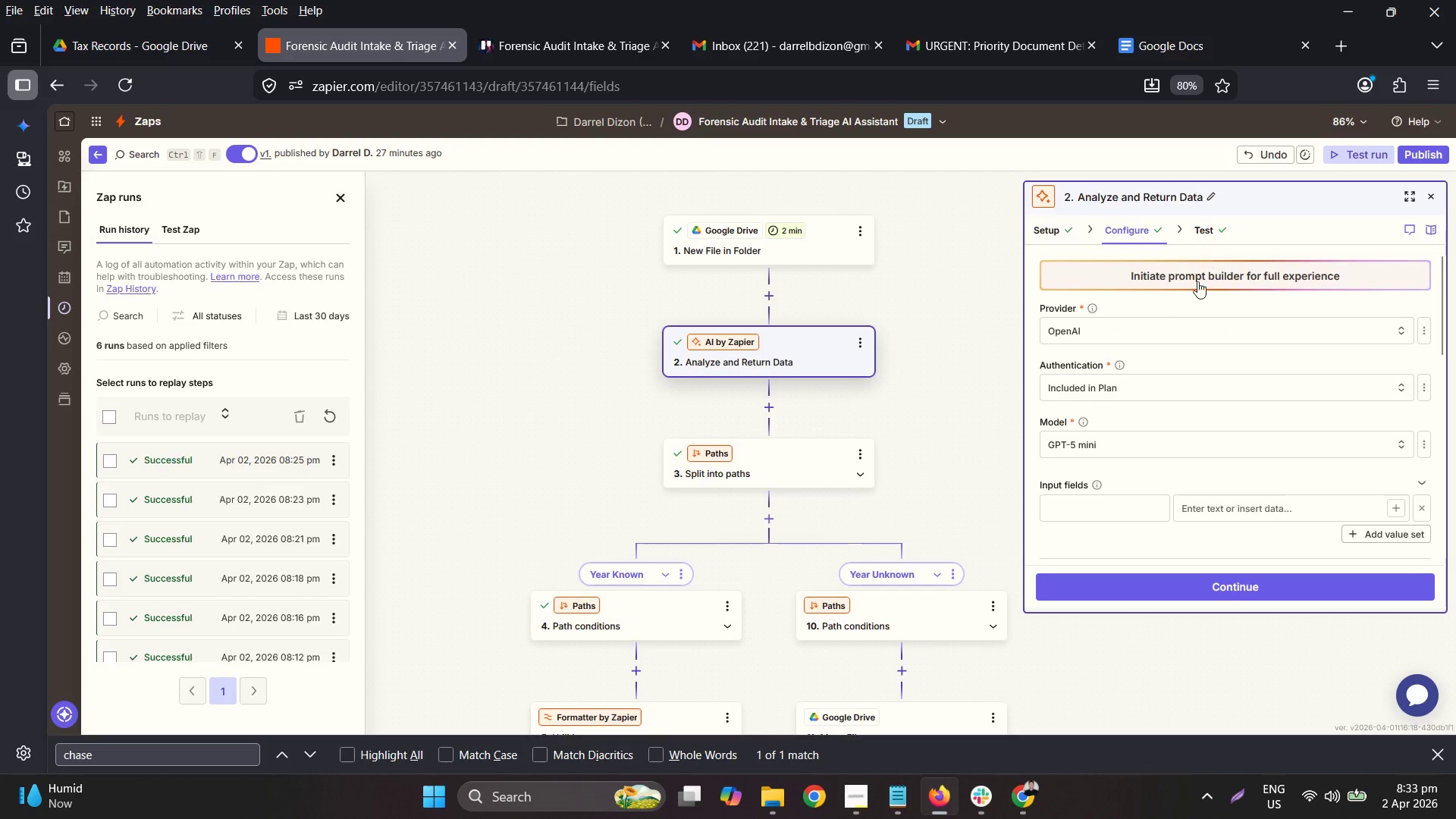 
left_click([1215, 215])
 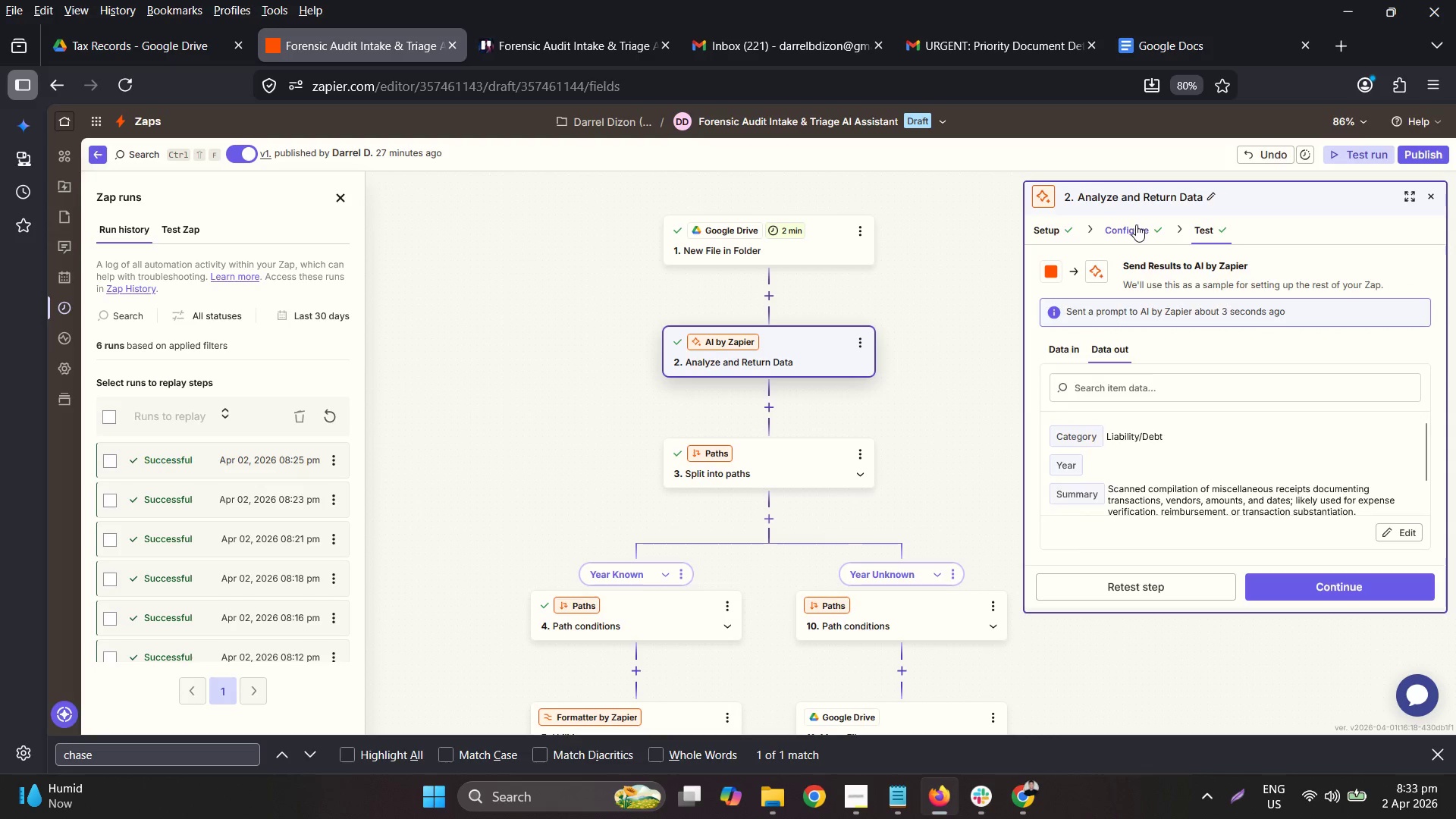 
left_click([1149, 289])
 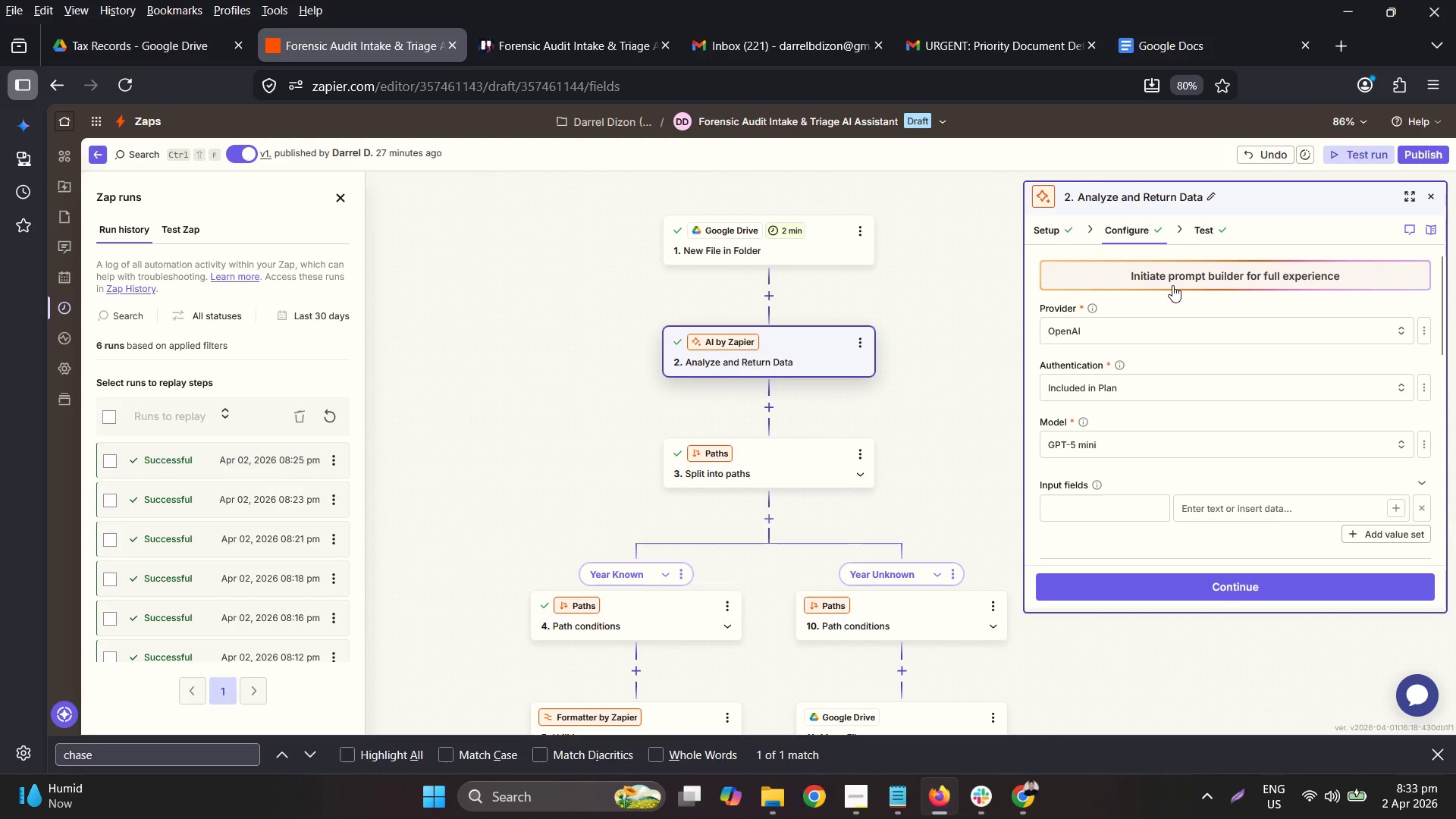 
left_click([1172, 284])
 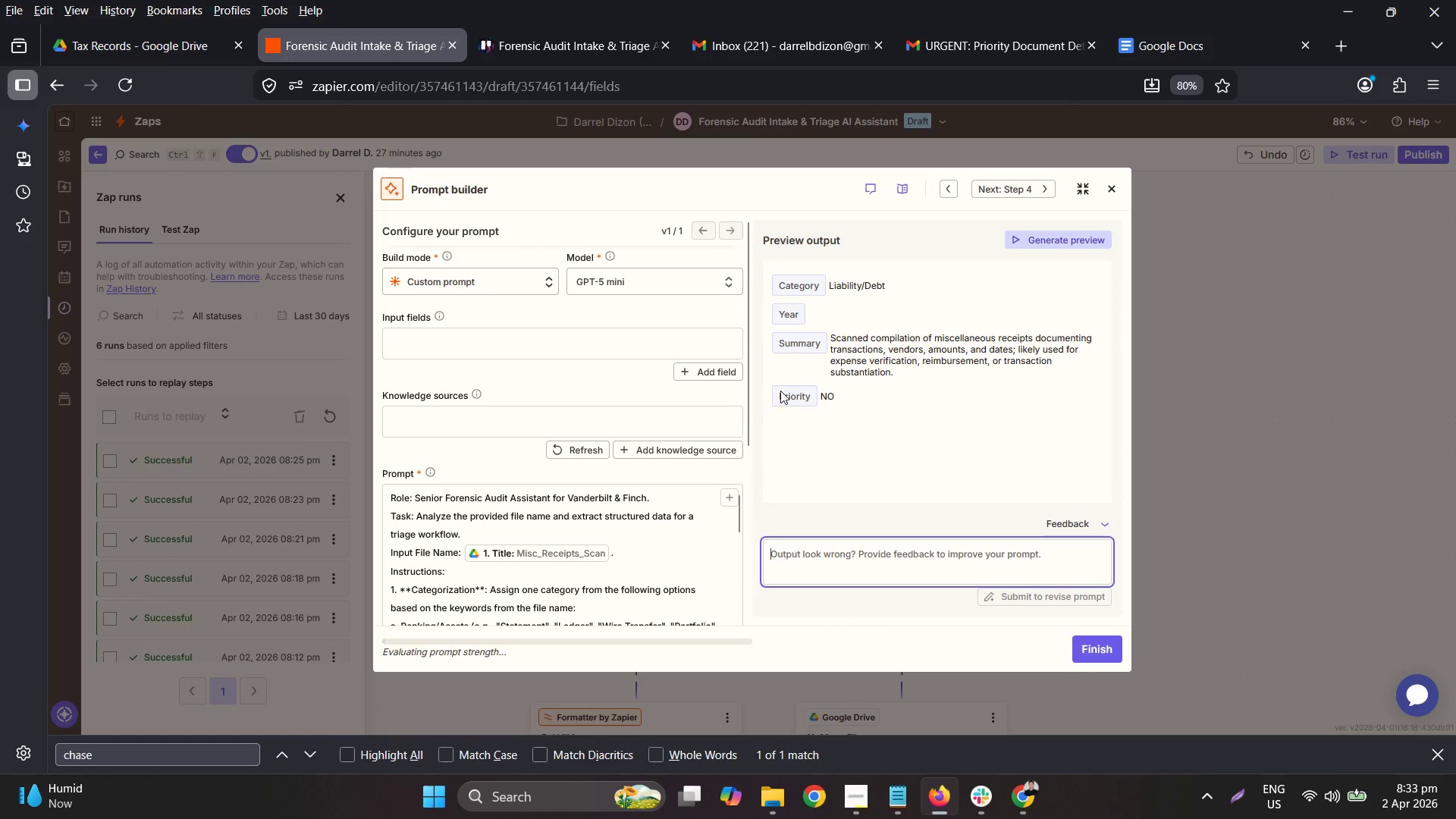 
scroll: coordinate [990, 323], scroll_direction: none, amount: 0.0
 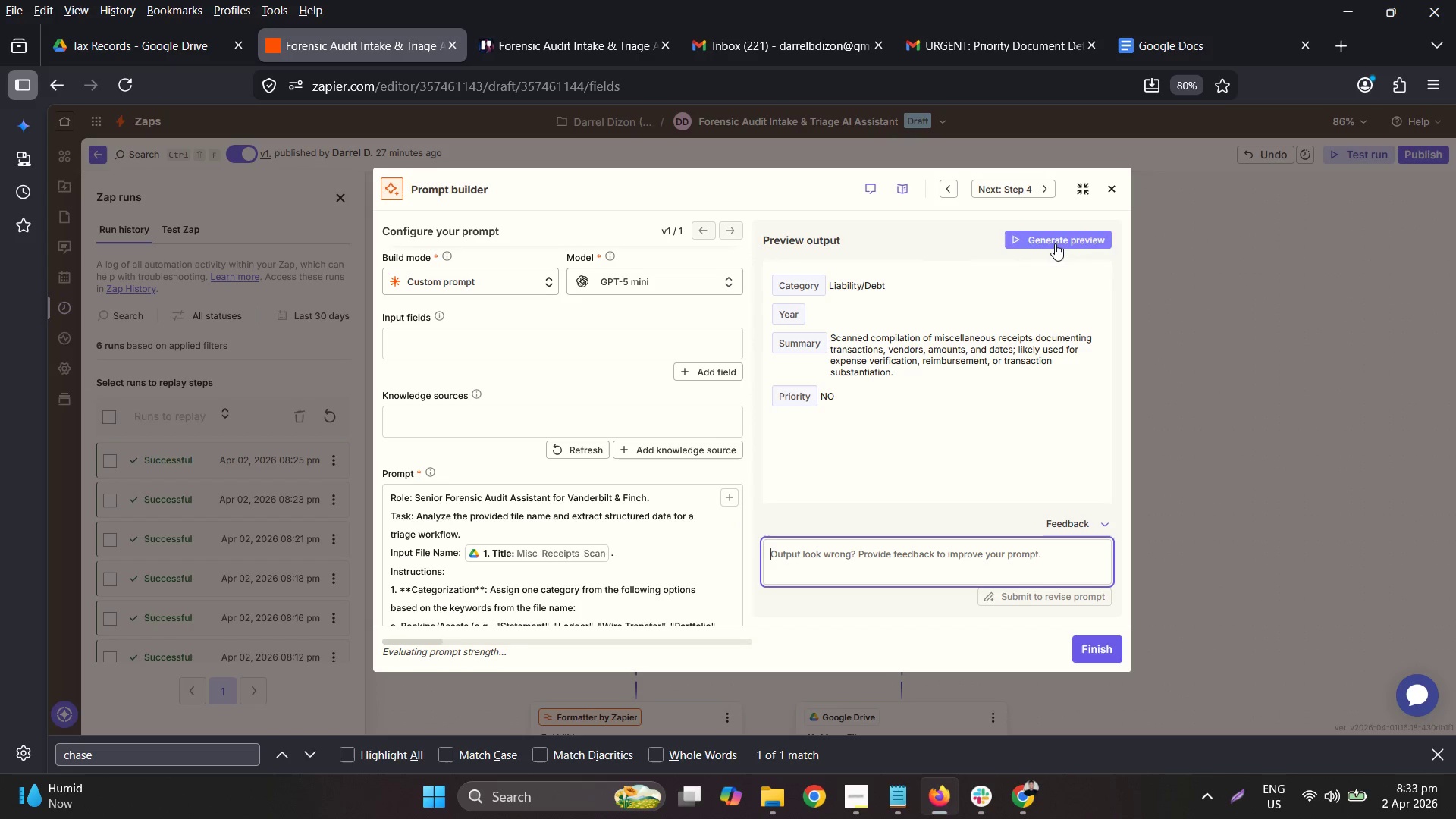 
scroll: coordinate [651, 528], scroll_direction: up, amount: 6.0
 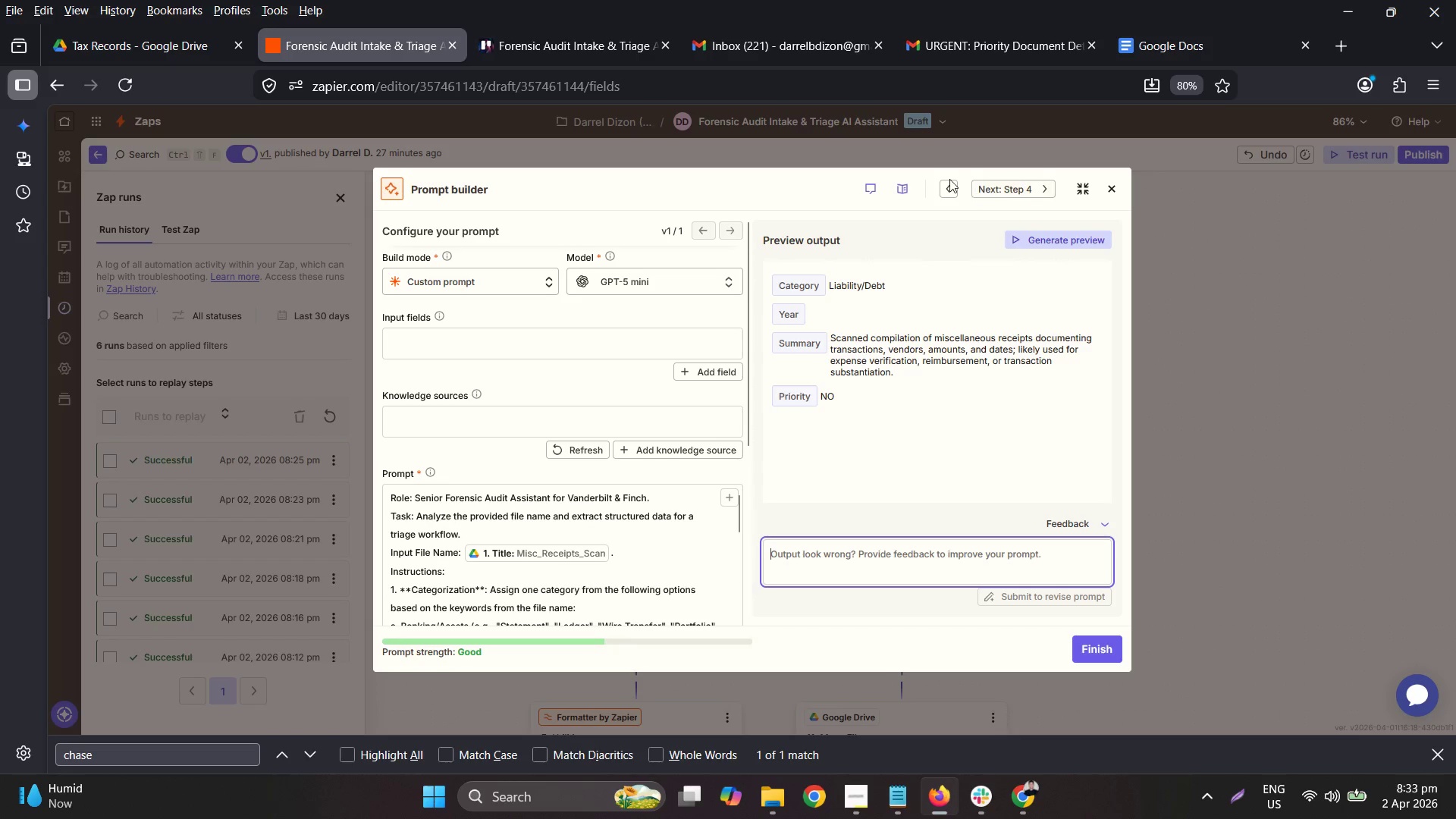 
left_click([1040, 236])
 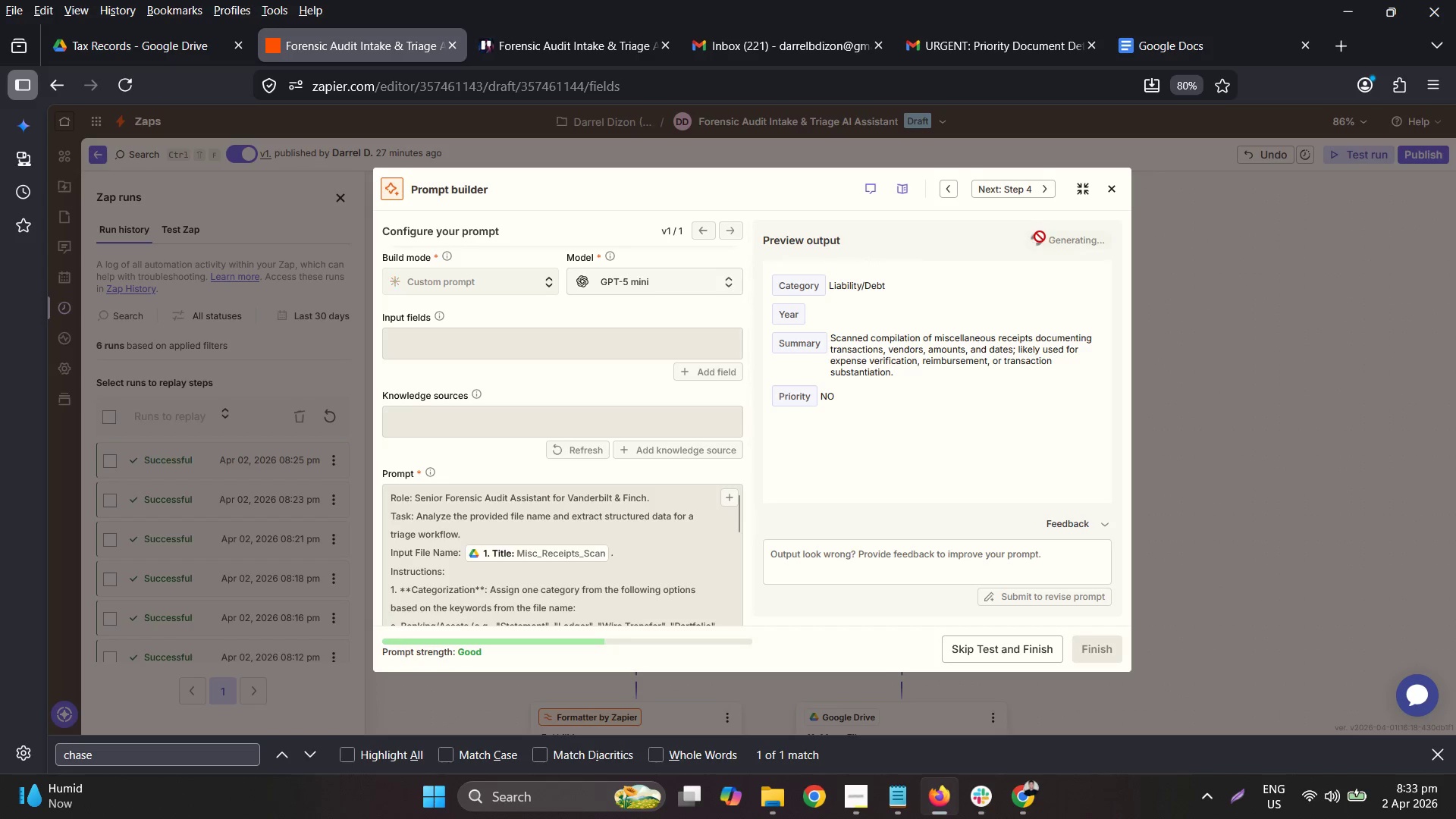 
mouse_move([1056, 246])
 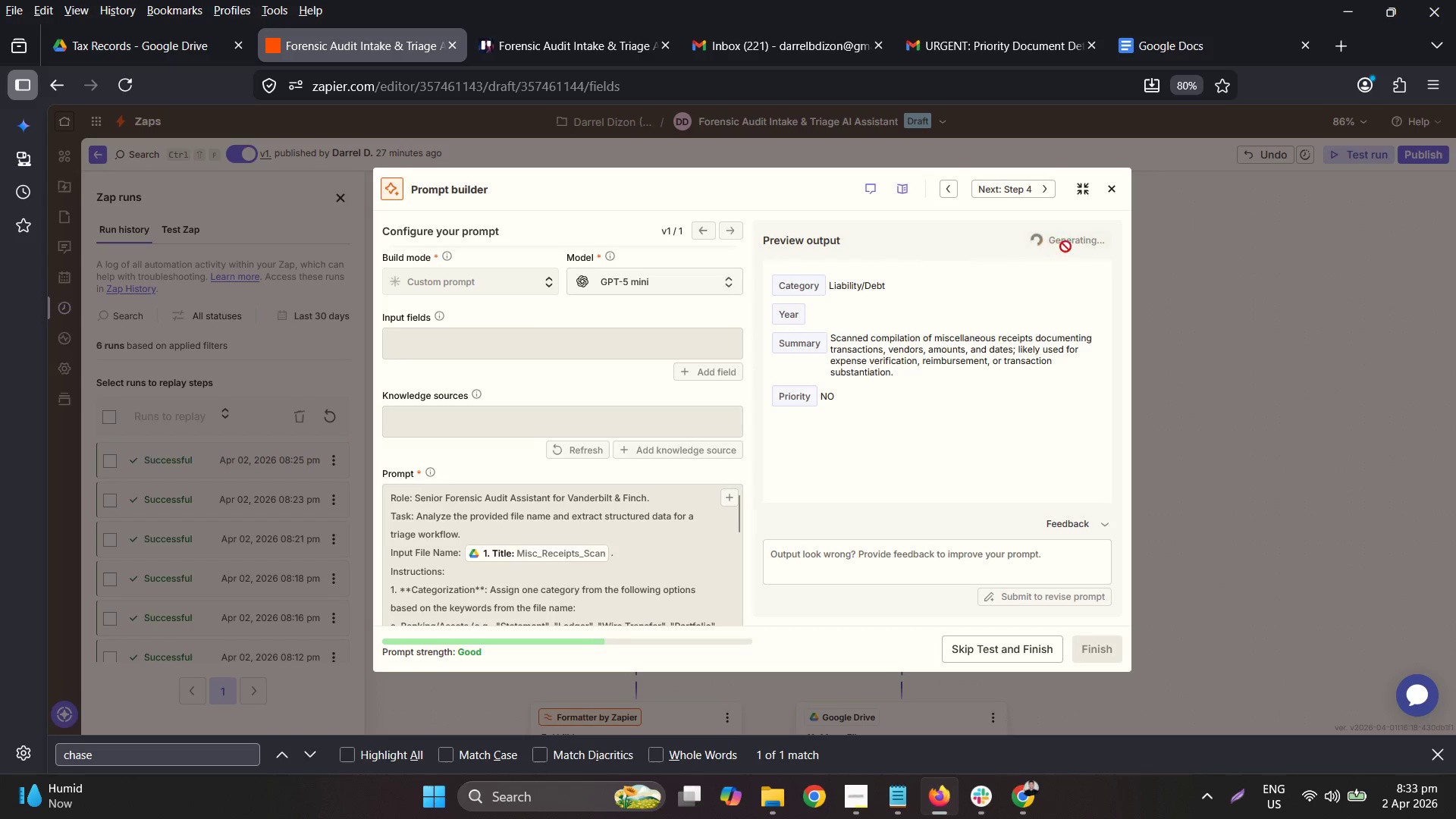 
mouse_move([1081, 262])
 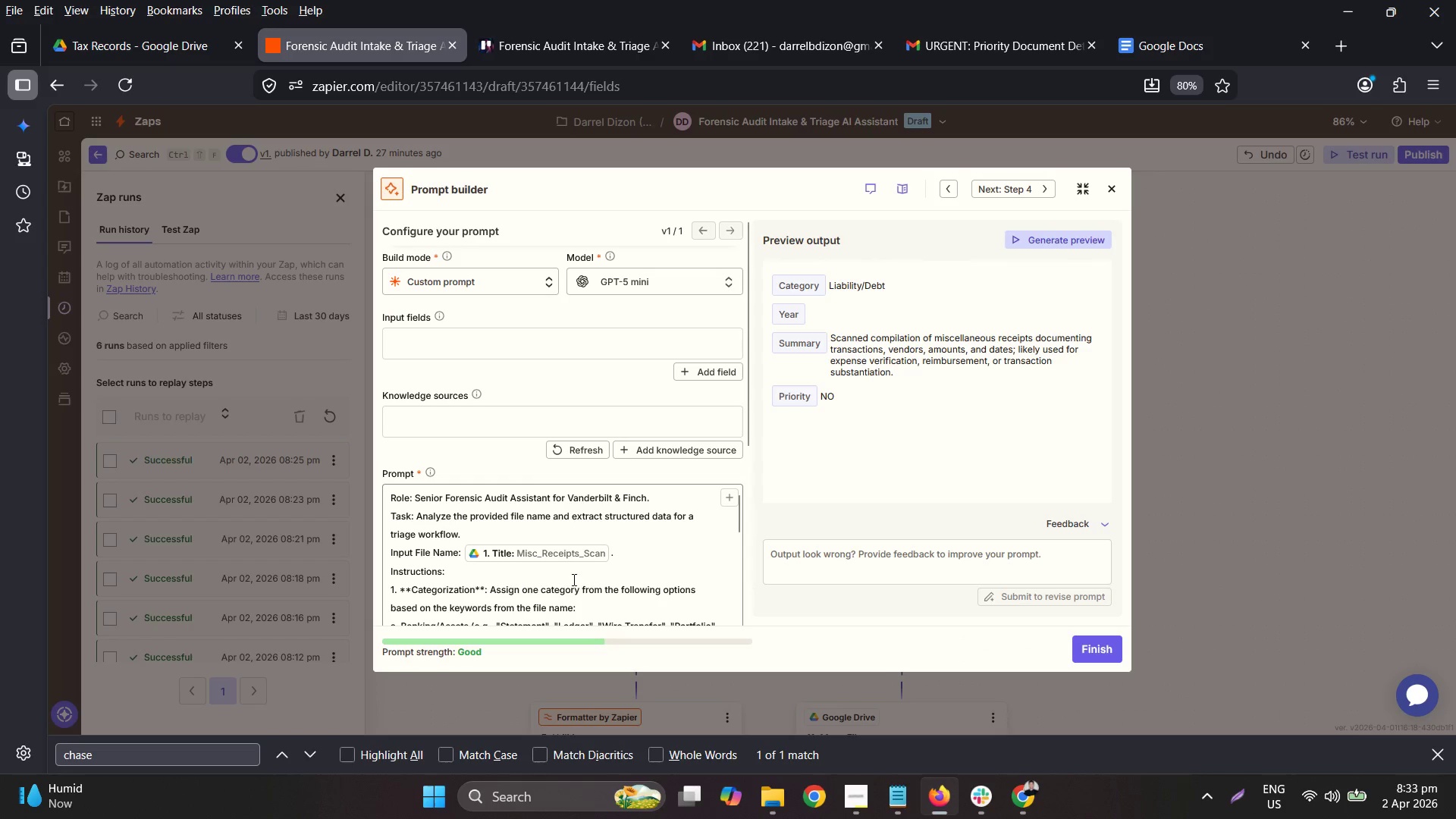 
scroll: coordinate [576, 576], scroll_direction: down, amount: 4.0
 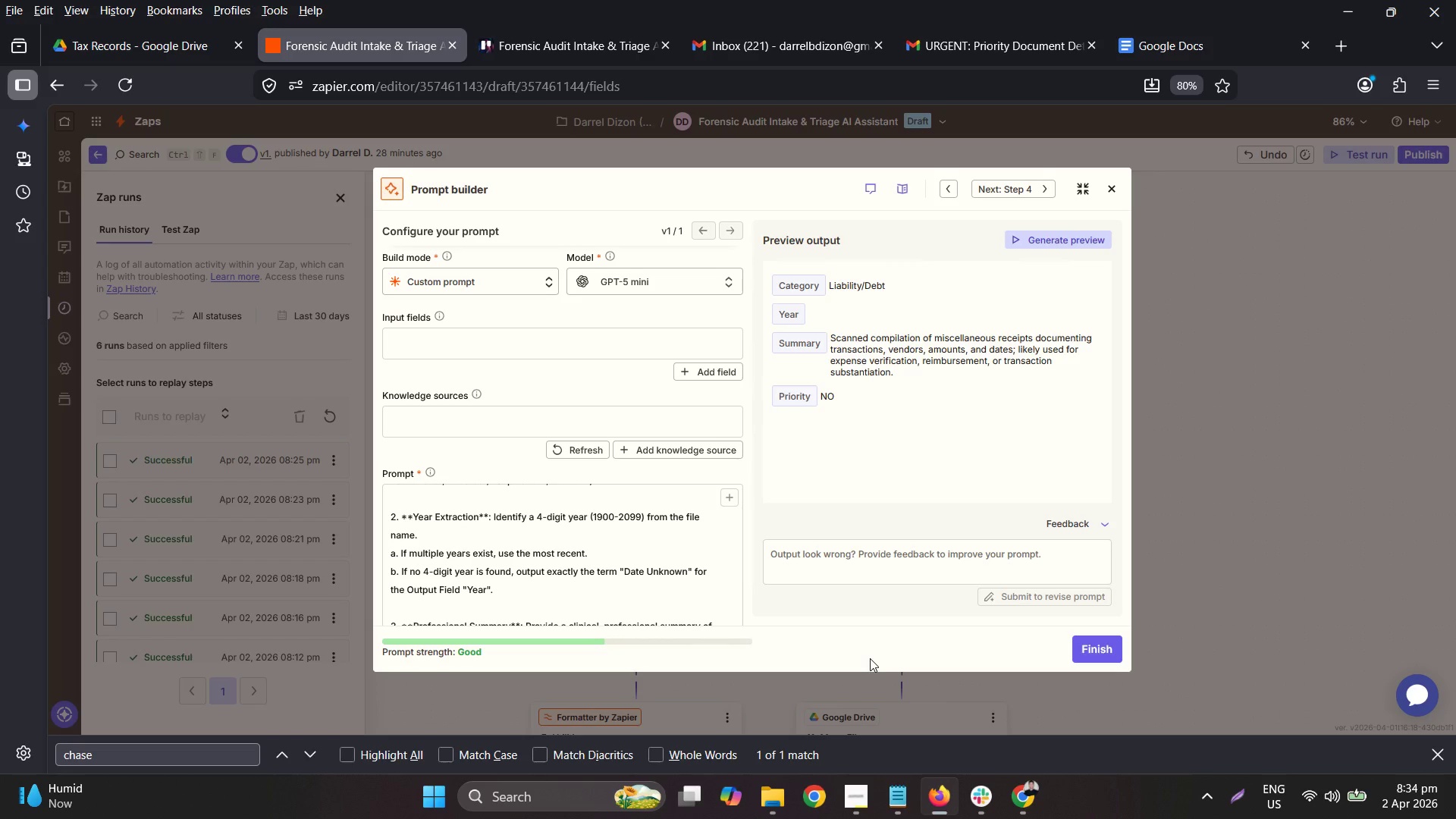 
wait(59.18)
 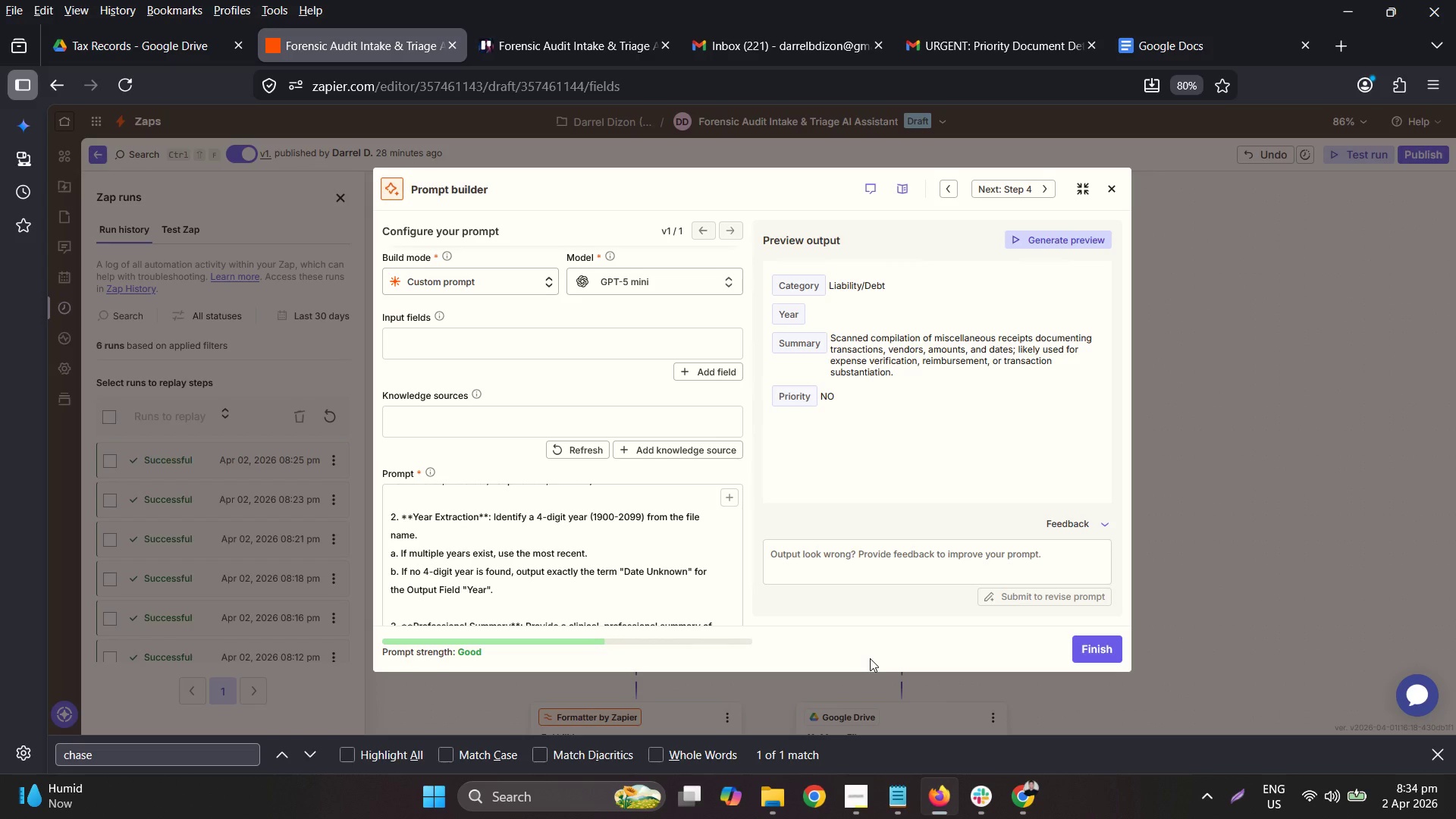 
left_click_drag(start_coordinate=[526, 527], to_coordinate=[498, 518])
 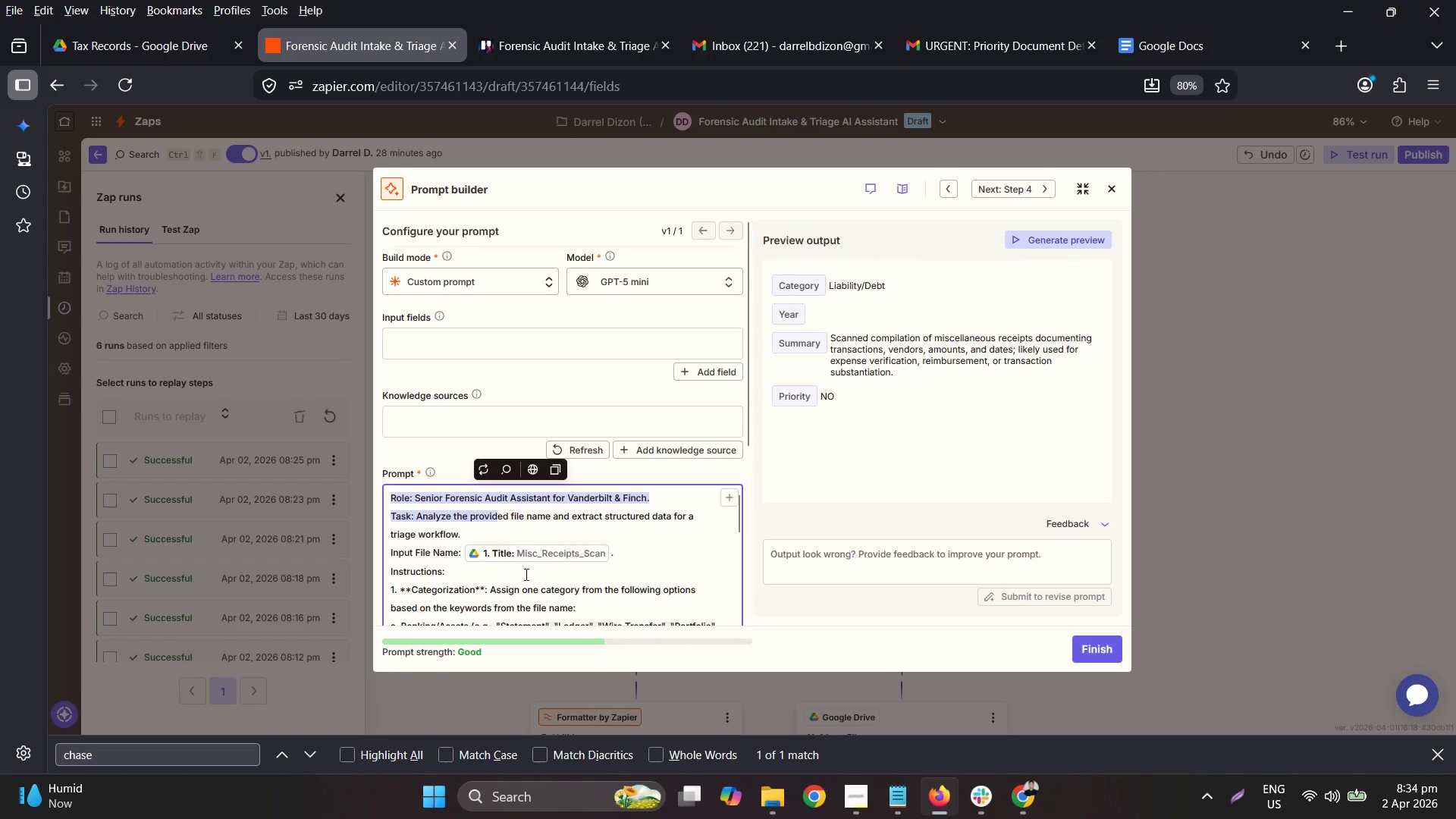 
left_click([526, 573])
 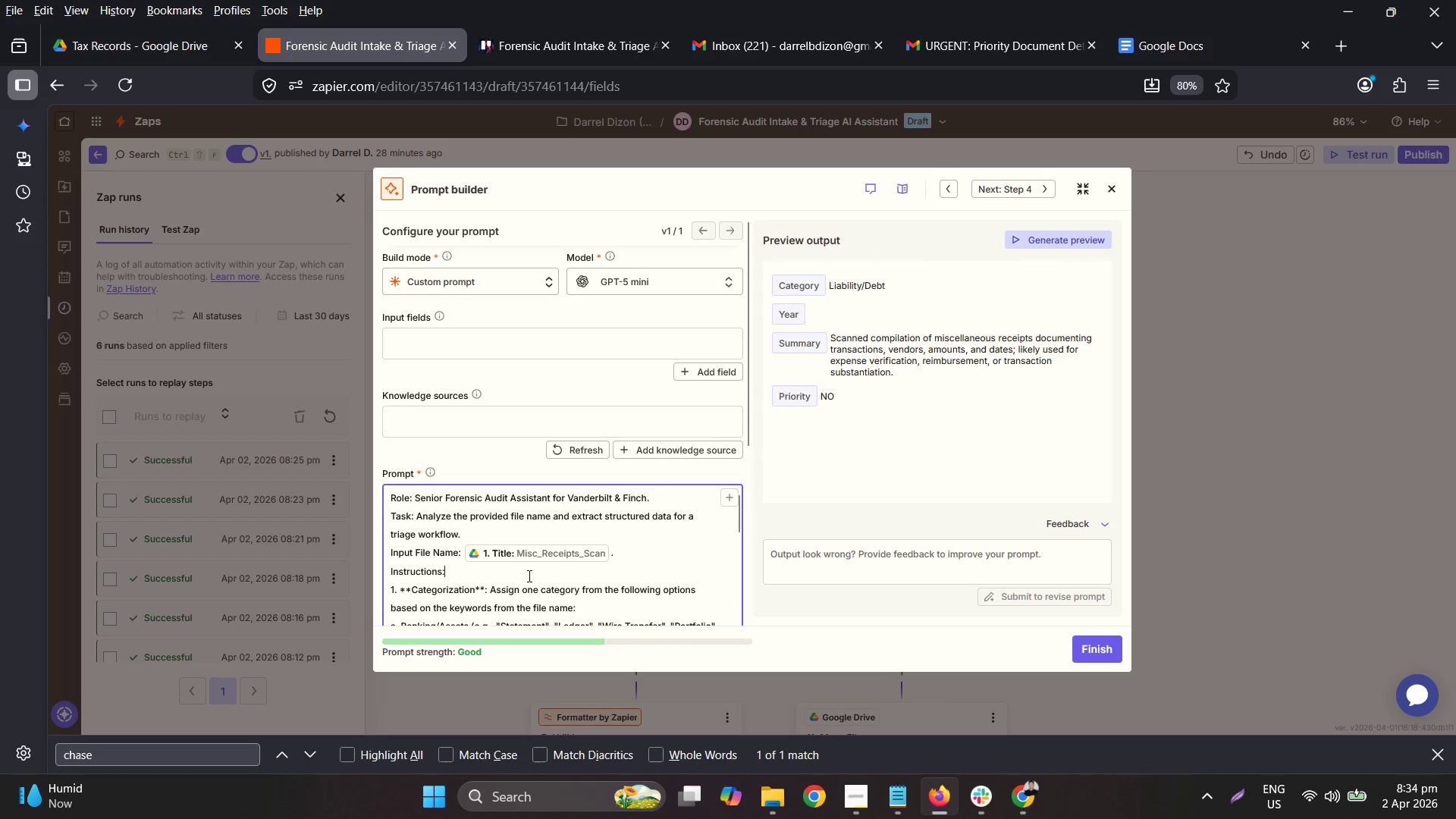 
scroll: coordinate [528, 576], scroll_direction: none, amount: 0.0
 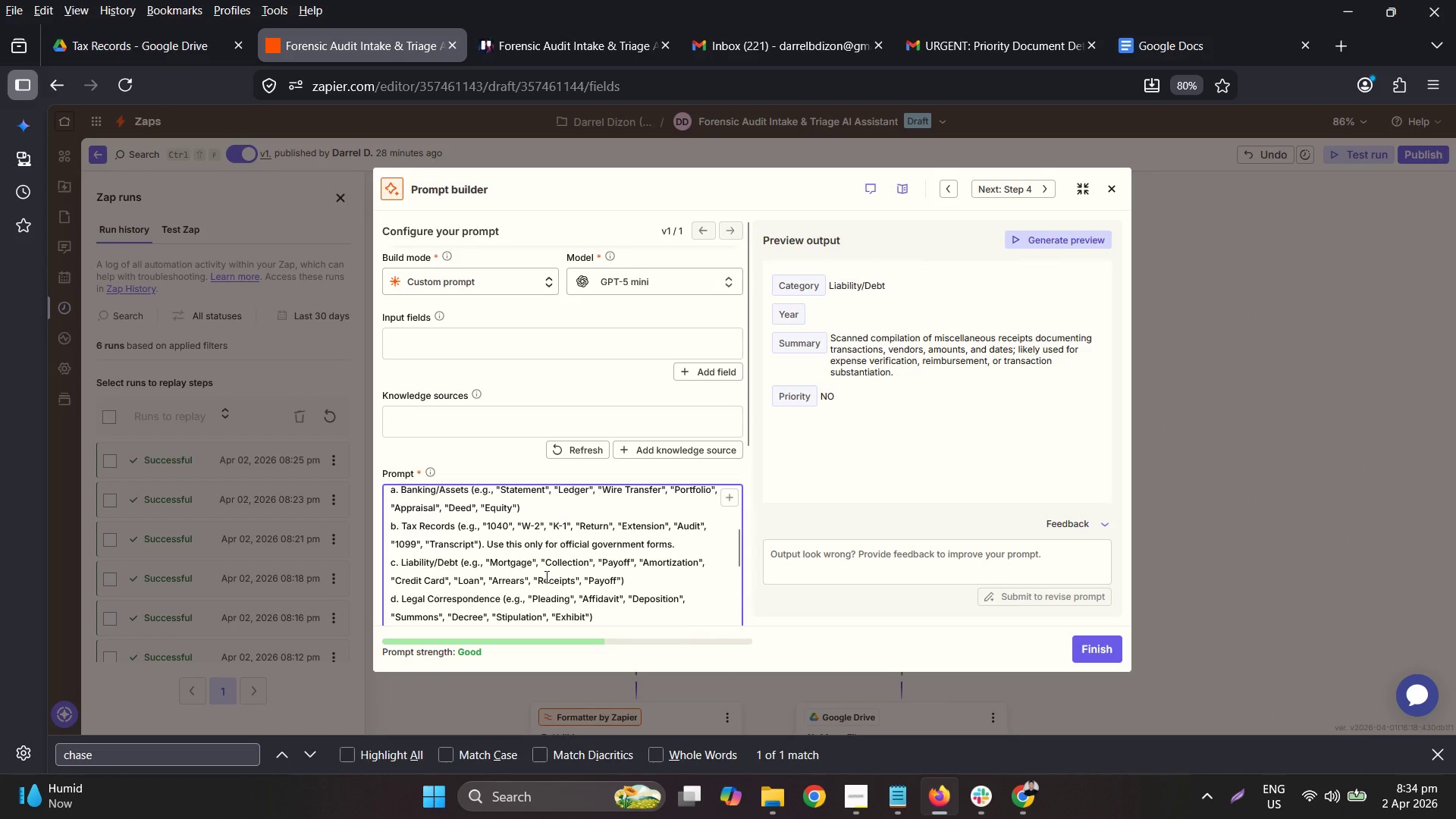 
scroll: coordinate [546, 576], scroll_direction: down, amount: 2.0
 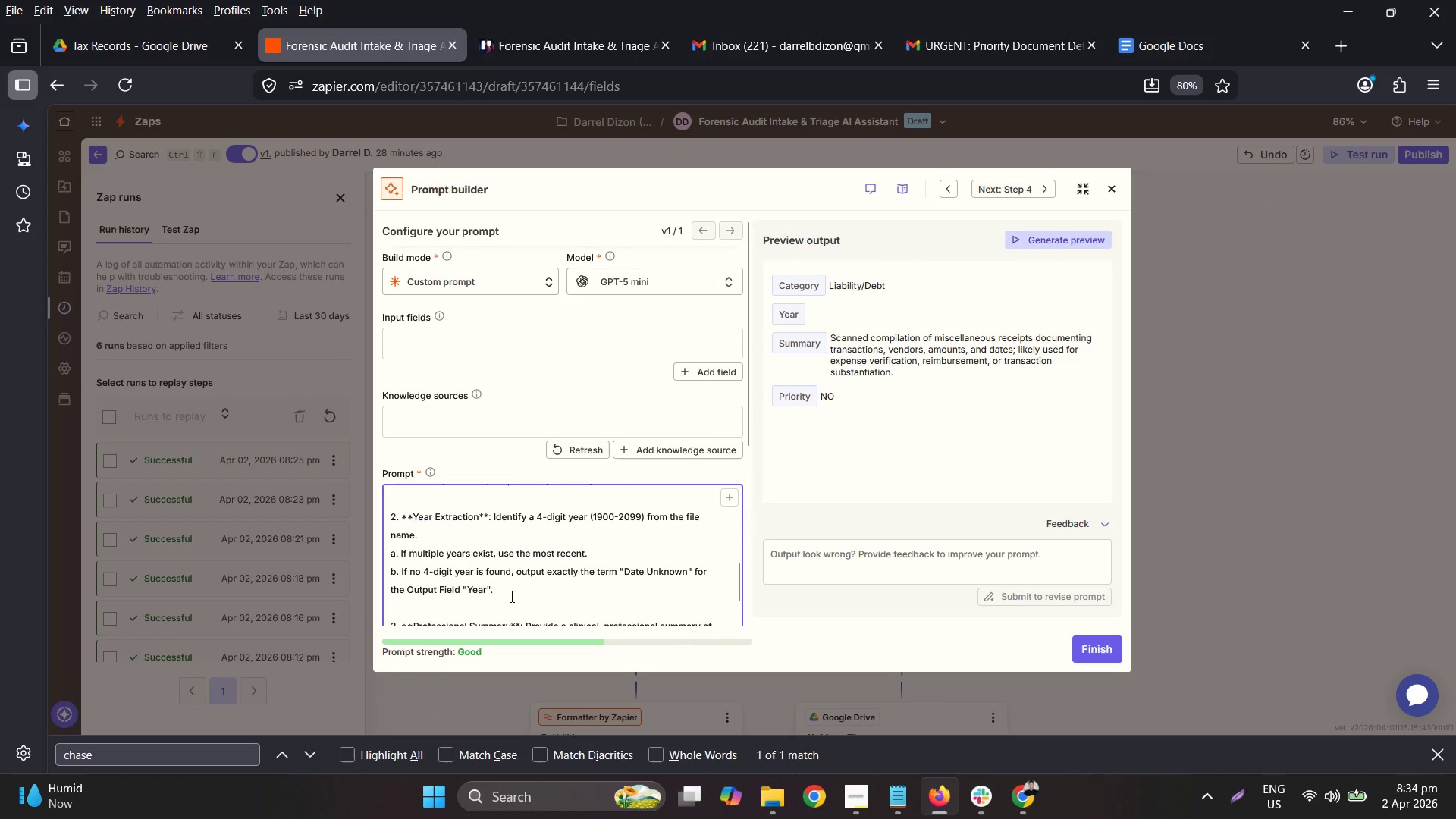 
left_click_drag(start_coordinate=[516, 593], to_coordinate=[494, 518])
 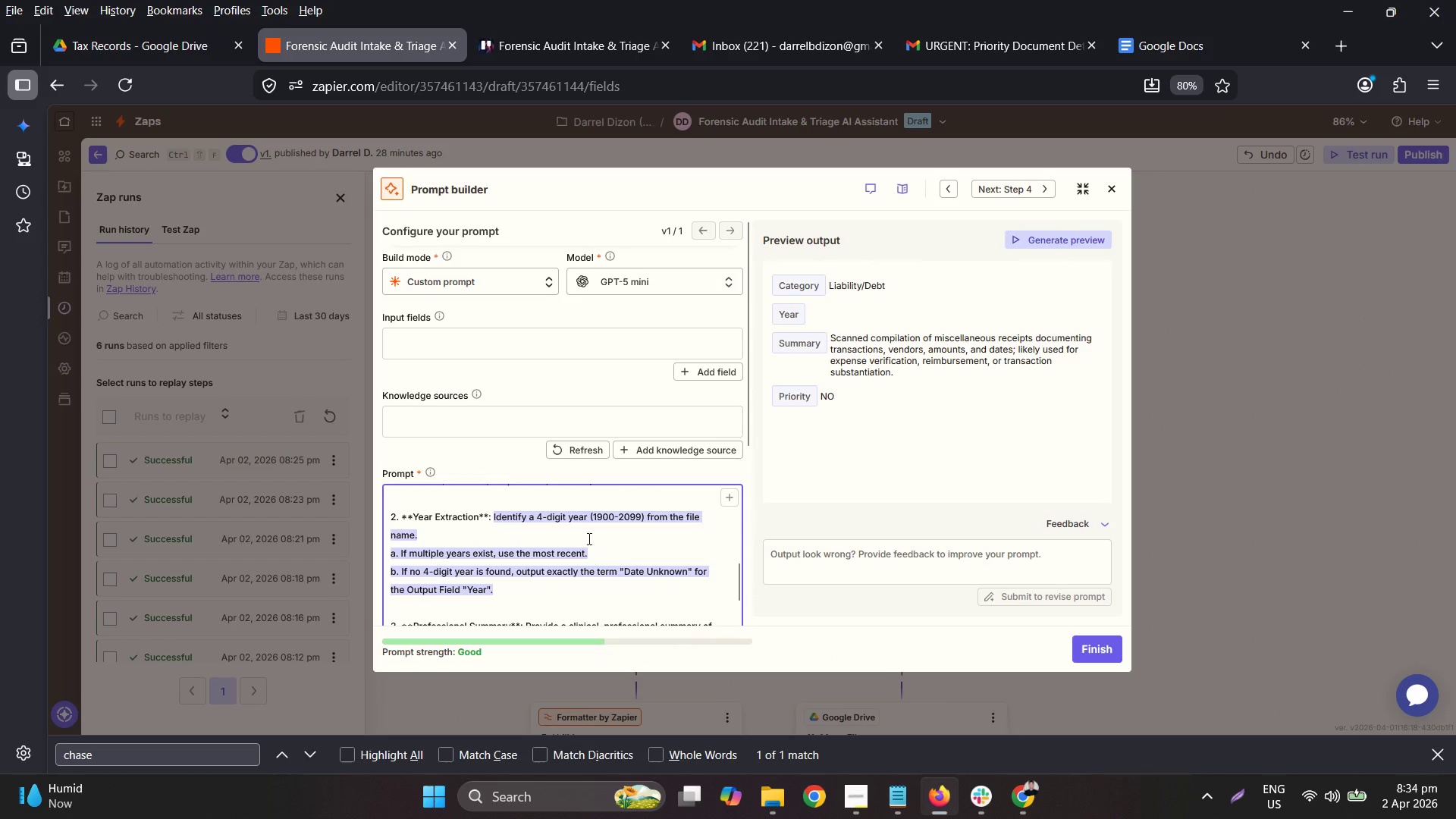 
type(Search the filename foa)
 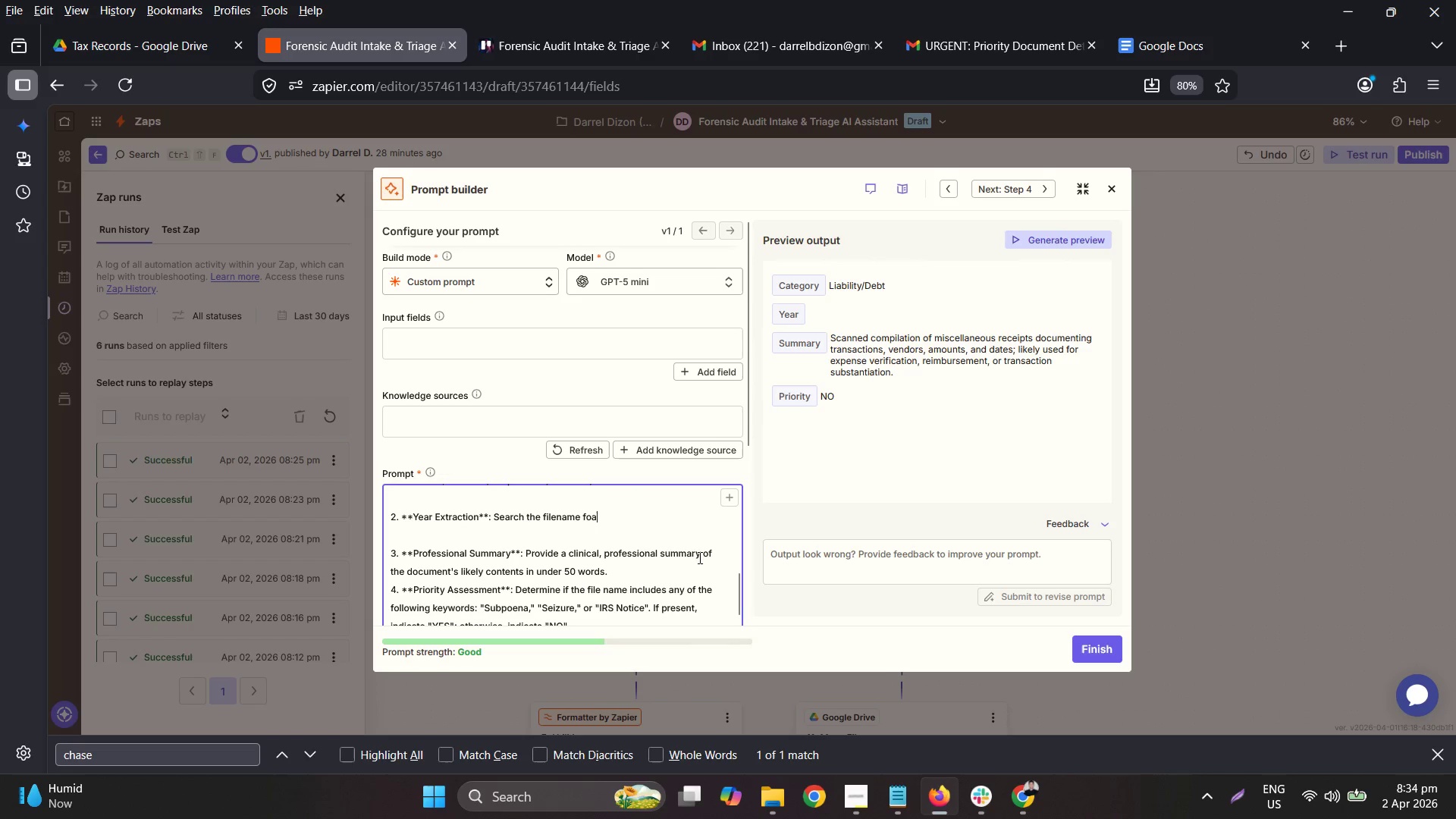 
key(Backspace)
key(Backspace)
type(ra)
key(Backspace)
key(Backspace)
type(or a 43)
key(Backspace)
key(Backspace)
type(4-diit)
key(Backspace)
key(Backspace)
type(git yea ()
key(Backspace)
key(Backspace)
type(r (1900-2099).)
 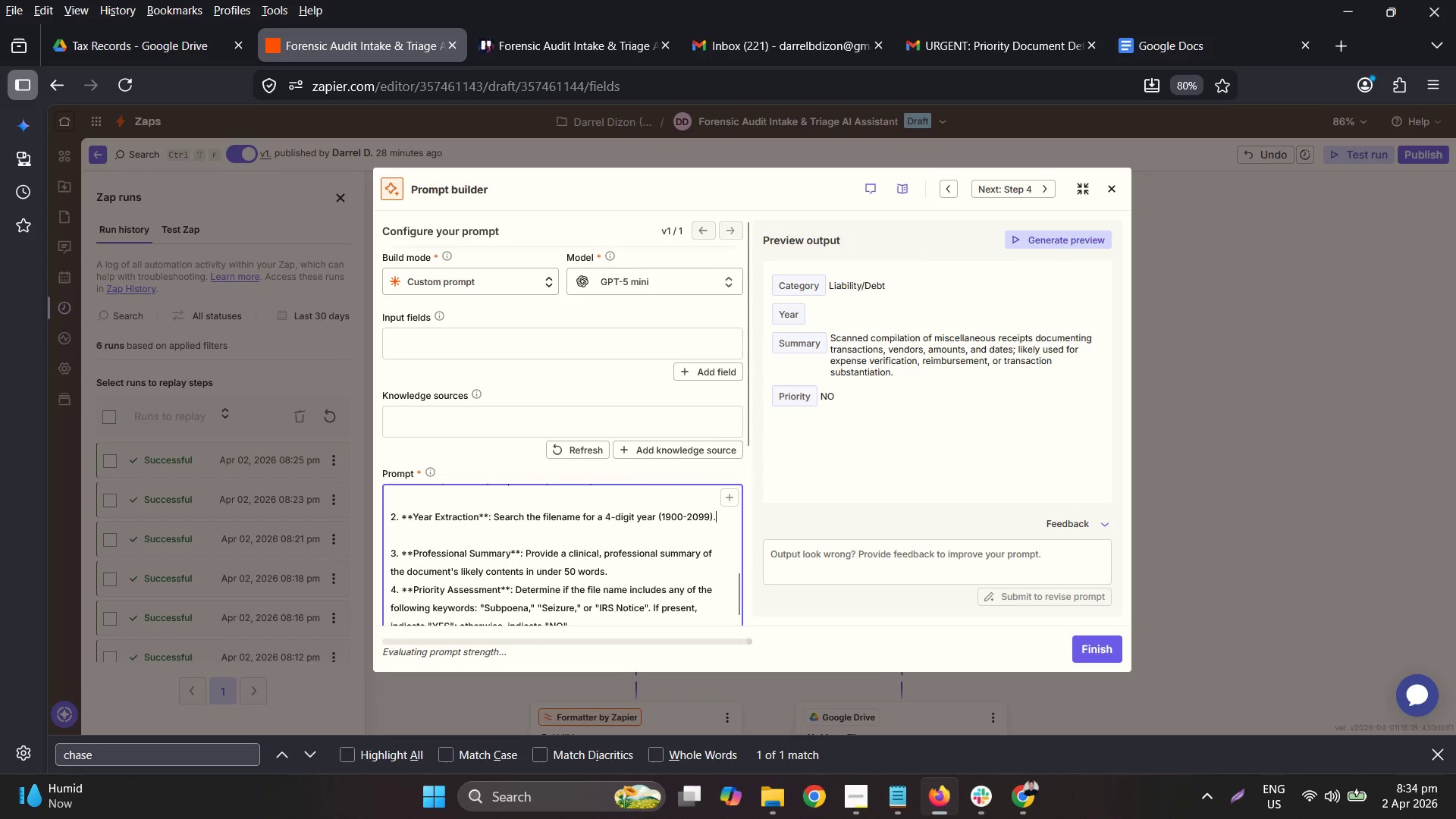 
key(Enter)
 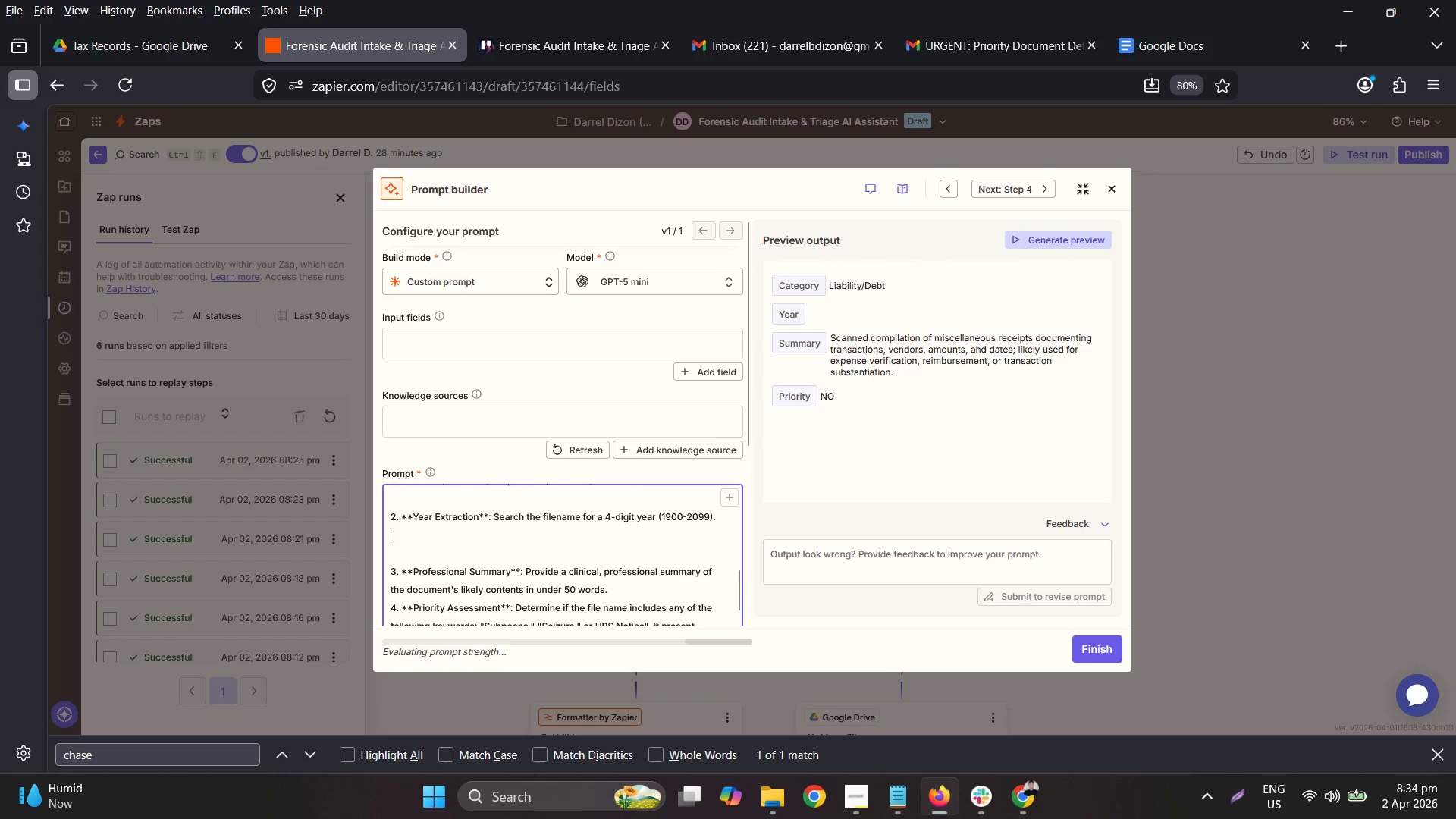 
key(Shift+ShiftLeft)
 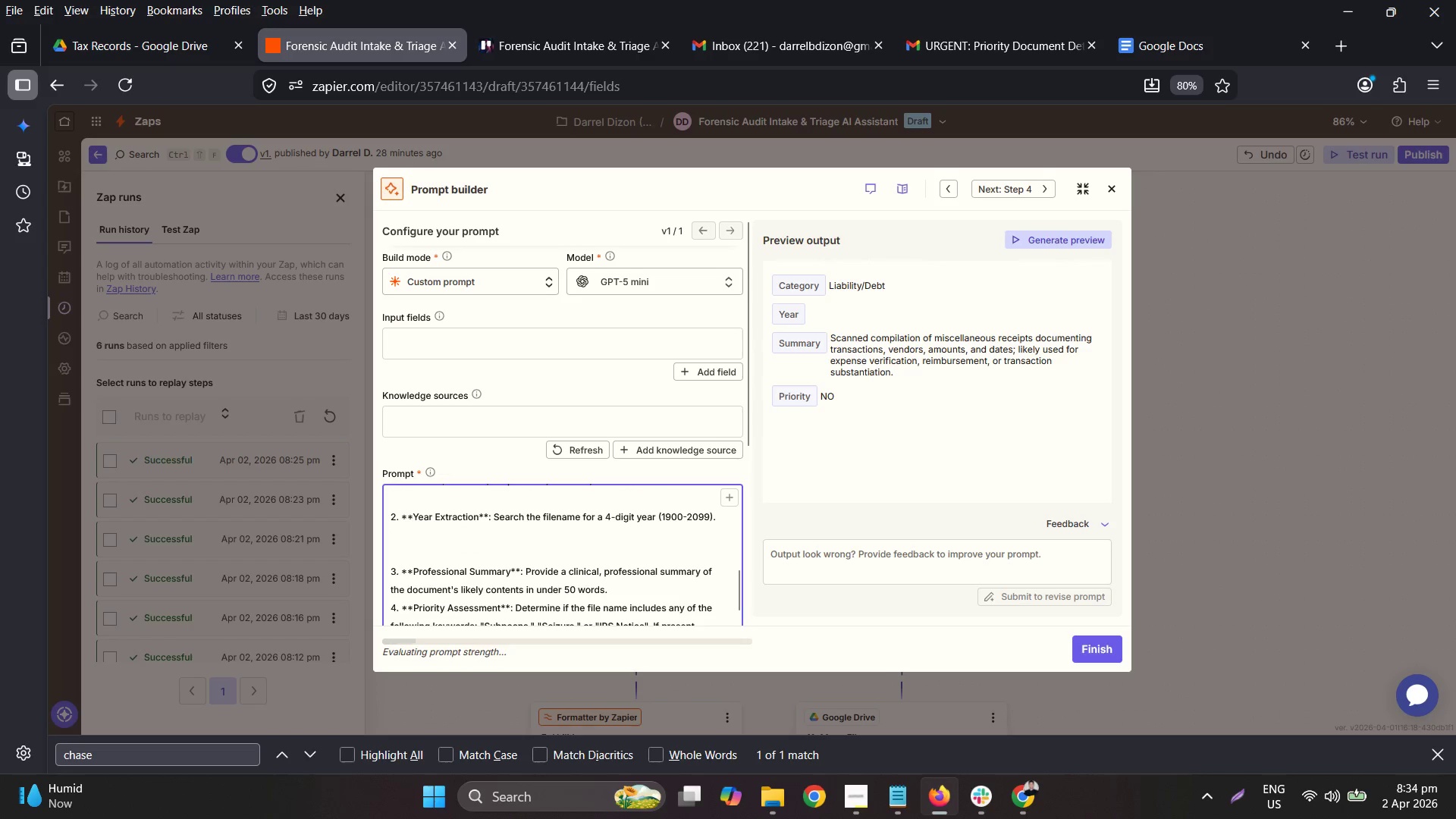 
key(Tab)
 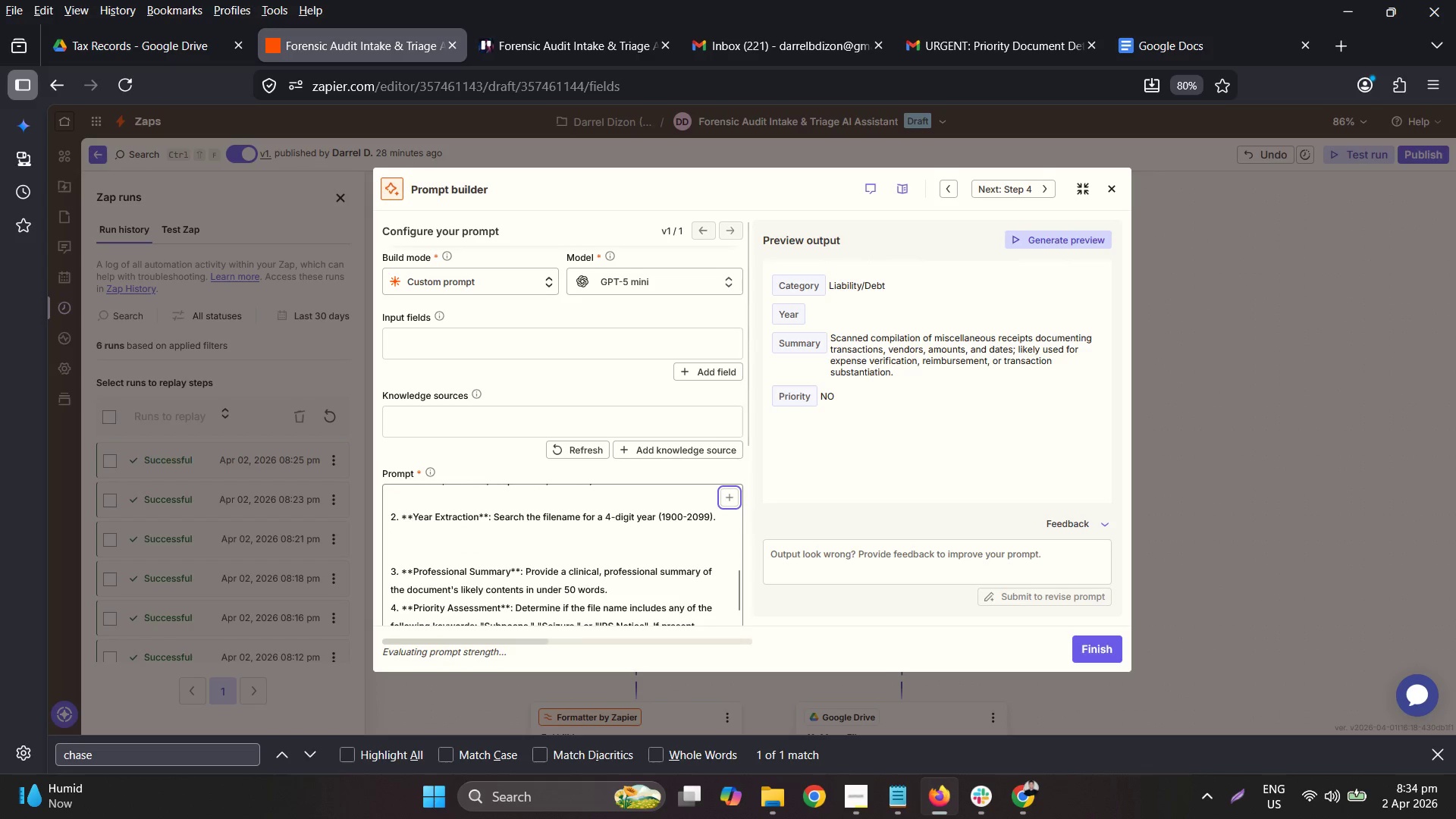 
key(Shift+ShiftLeft)
 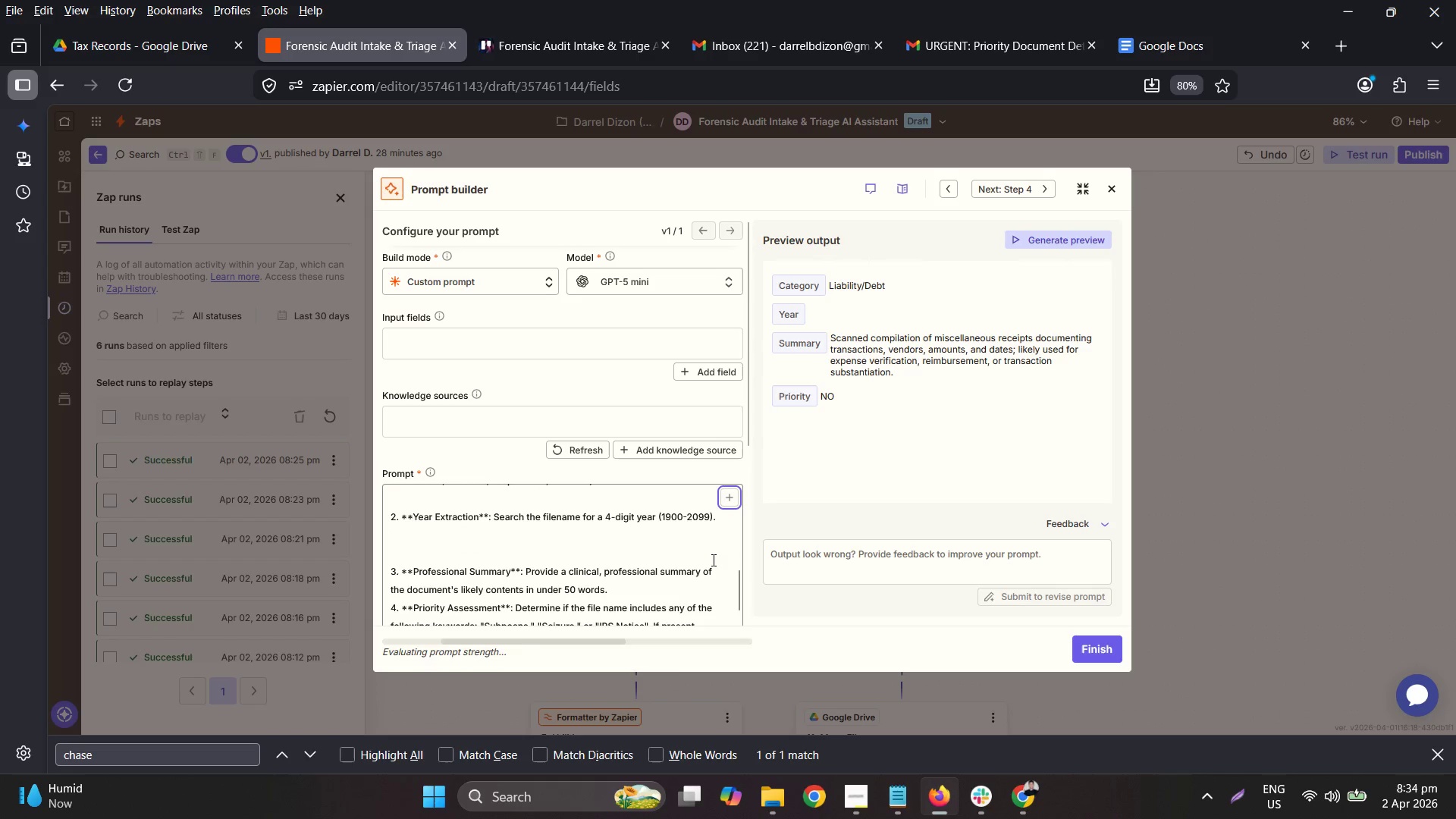 
key(Shift+I)
 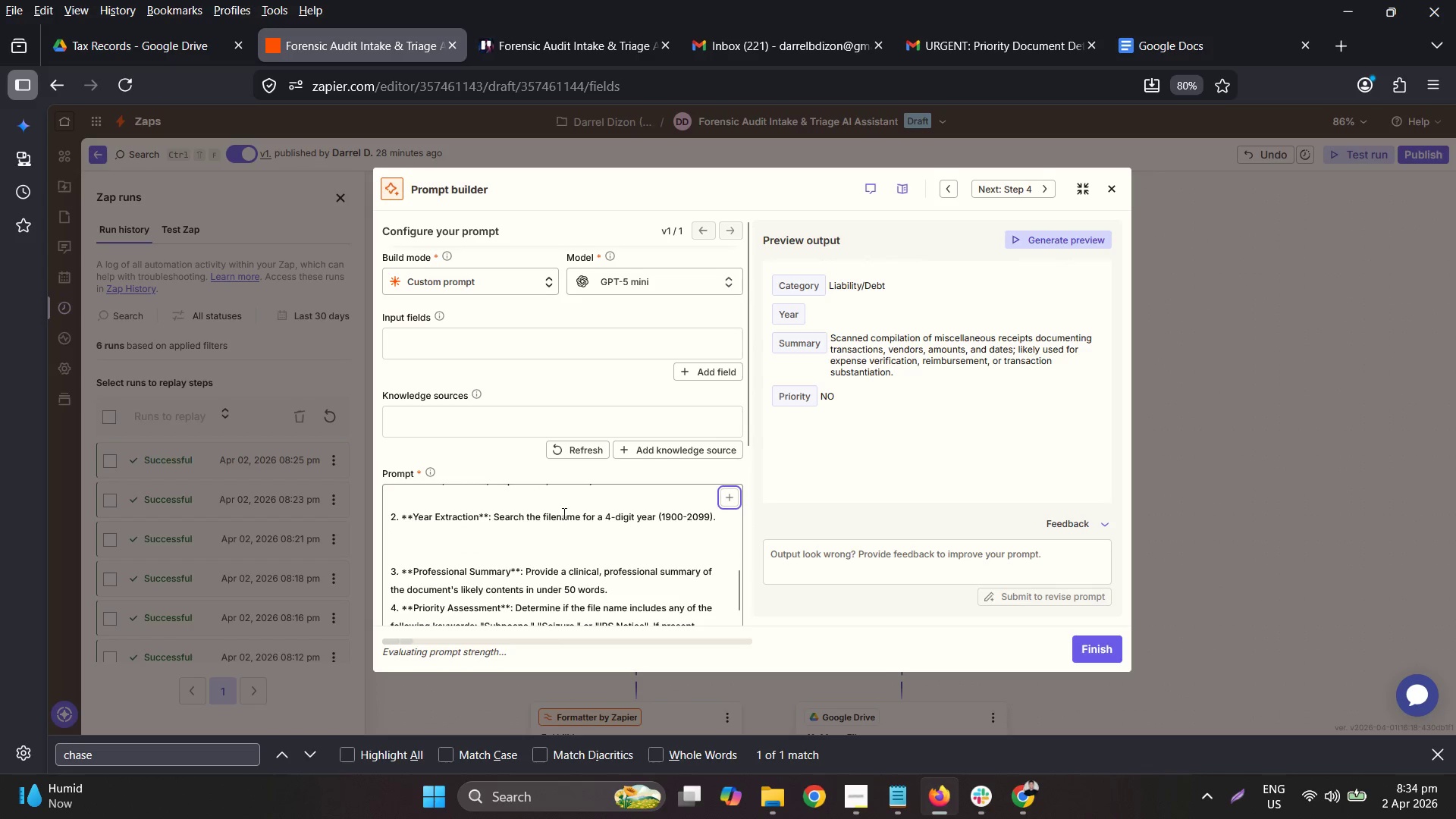 
left_click([554, 530])
 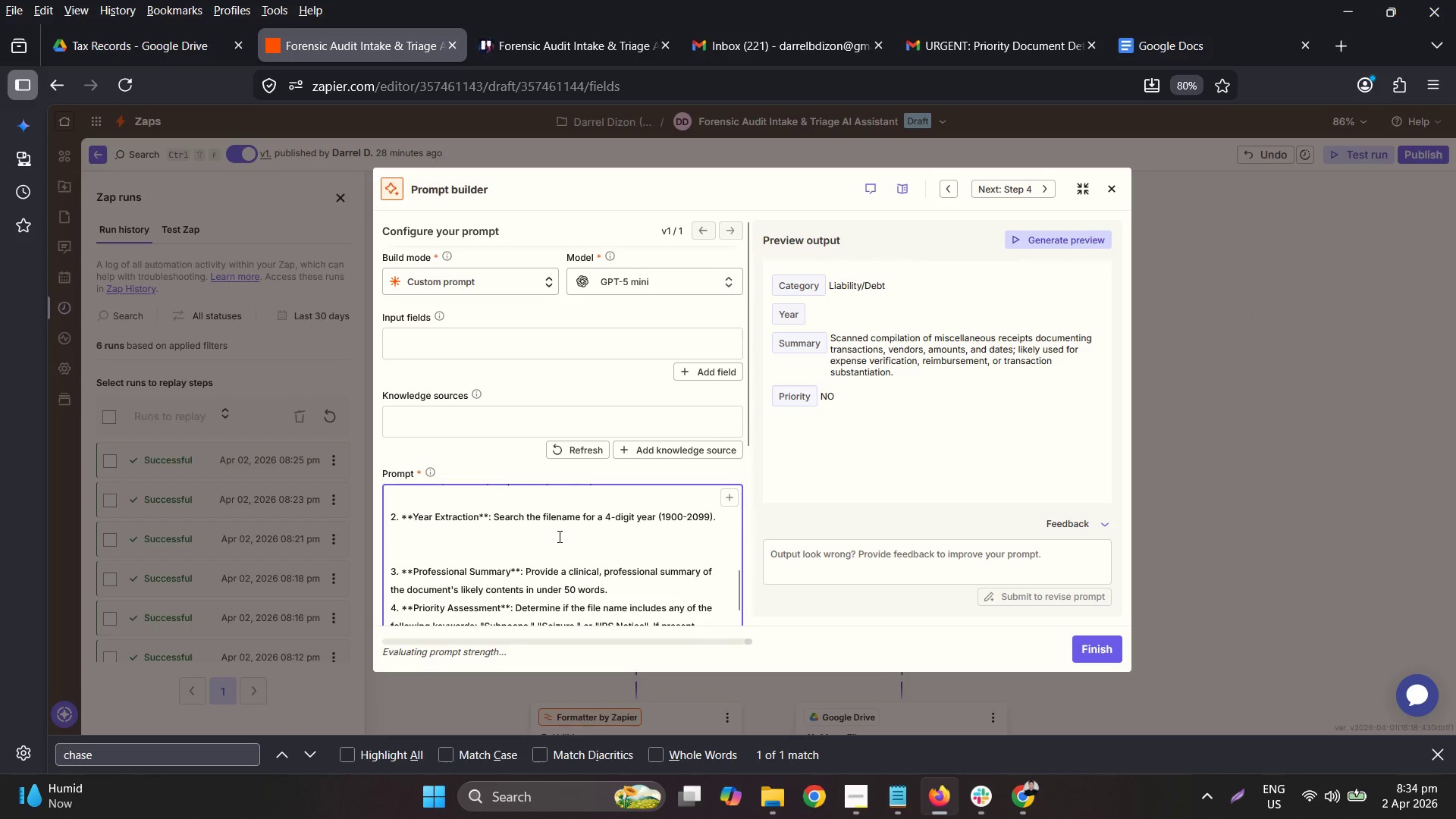 
type(a. If yiu)
key(Backspace)
key(Backspace)
type(ou find one, output n)
key(Backspace)
type(only th eyear)
key(Backspace)
key(Backspace)
key(Backspace)
key(Backspace)
key(Backspace)
key(Backspace)
type( e)
key(Backspace)
key(Backspace)
type(e year.)
 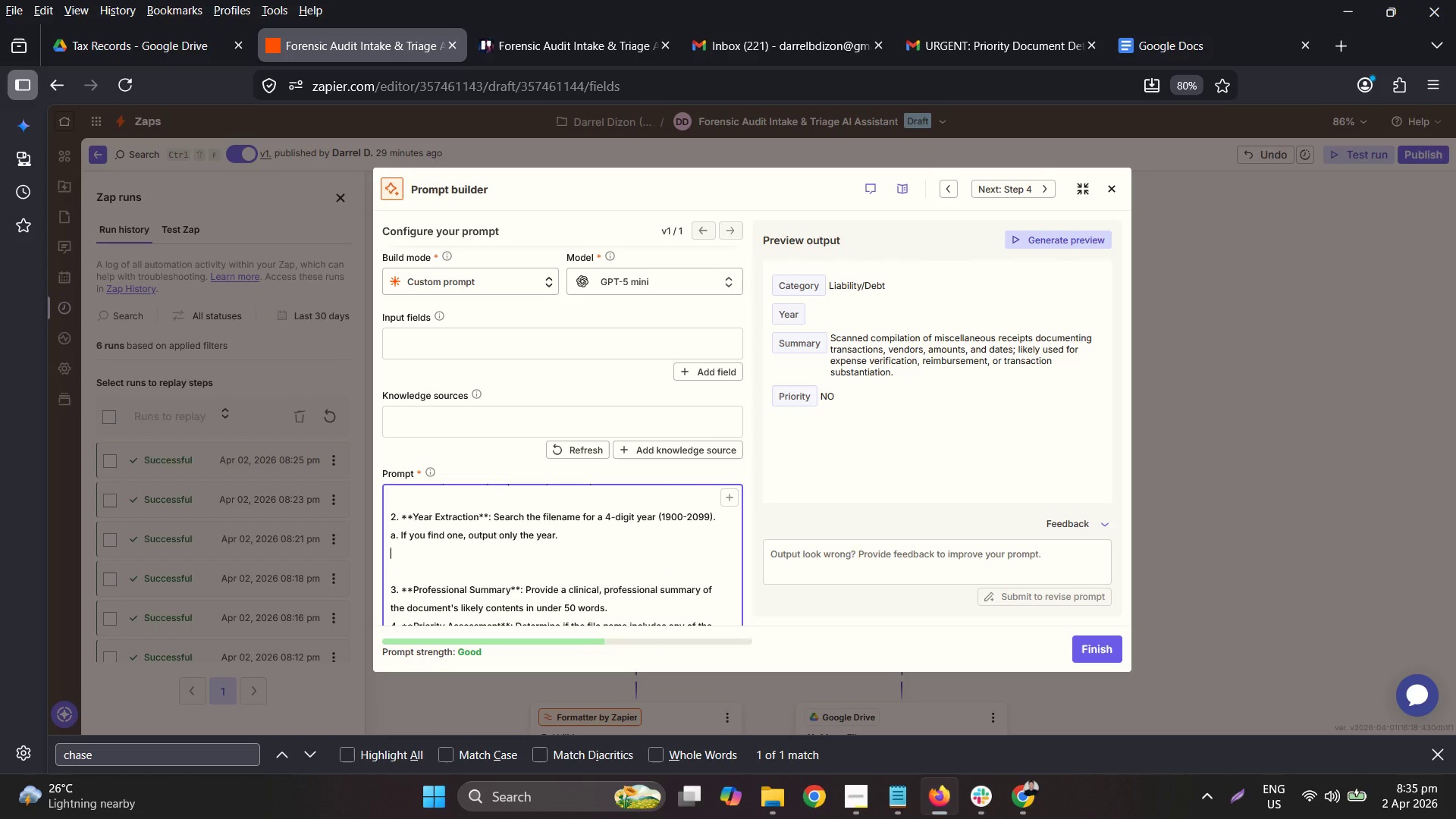 
key(Enter)
 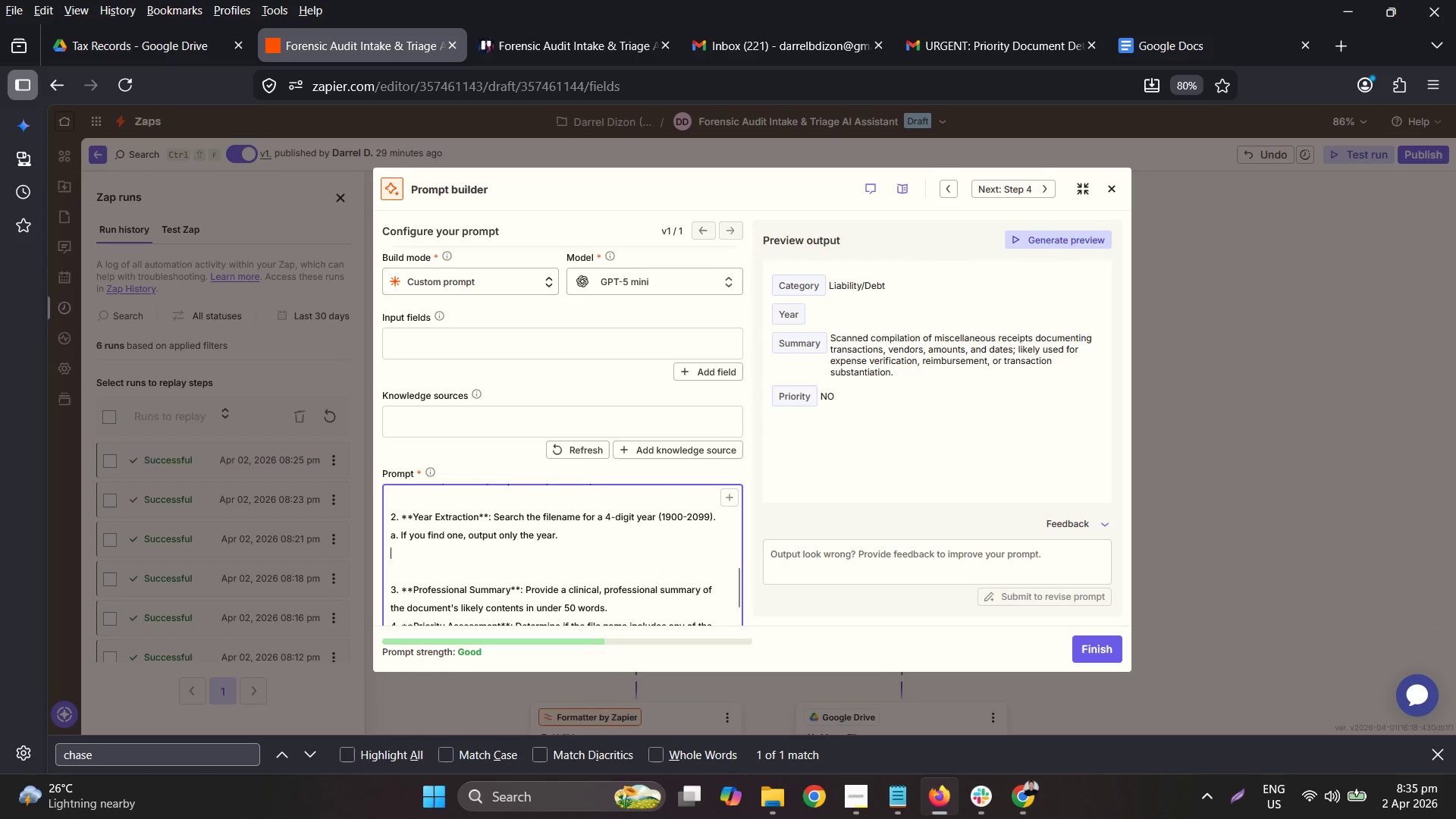 
type(b. If you cannot find a 4-digit year, you MUST e)
key(Backspace)
type(output exactly 'date Unknow)
key(Backspace)
key(Backspace)
type(own".)
 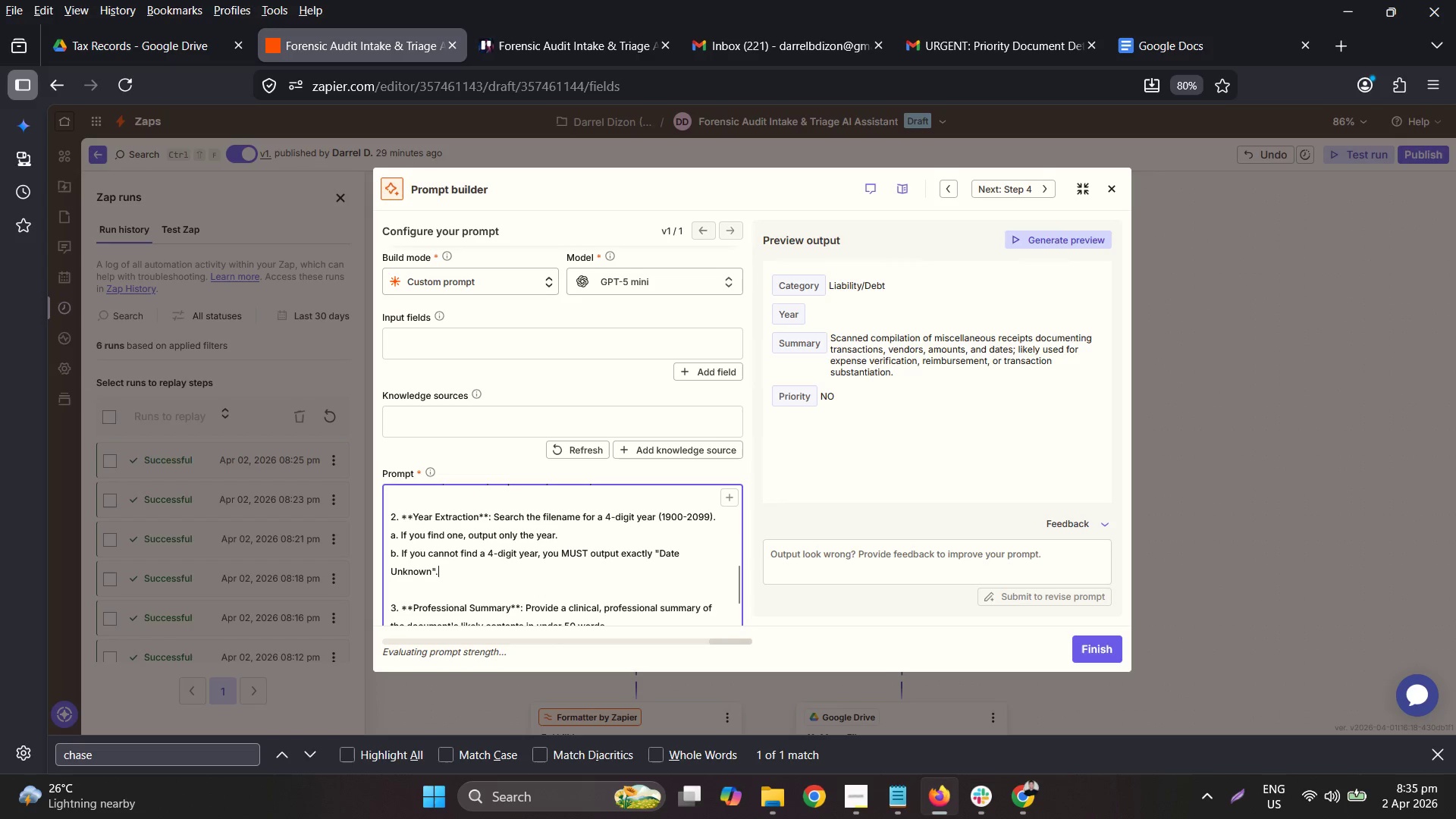 
wait(28.51)
 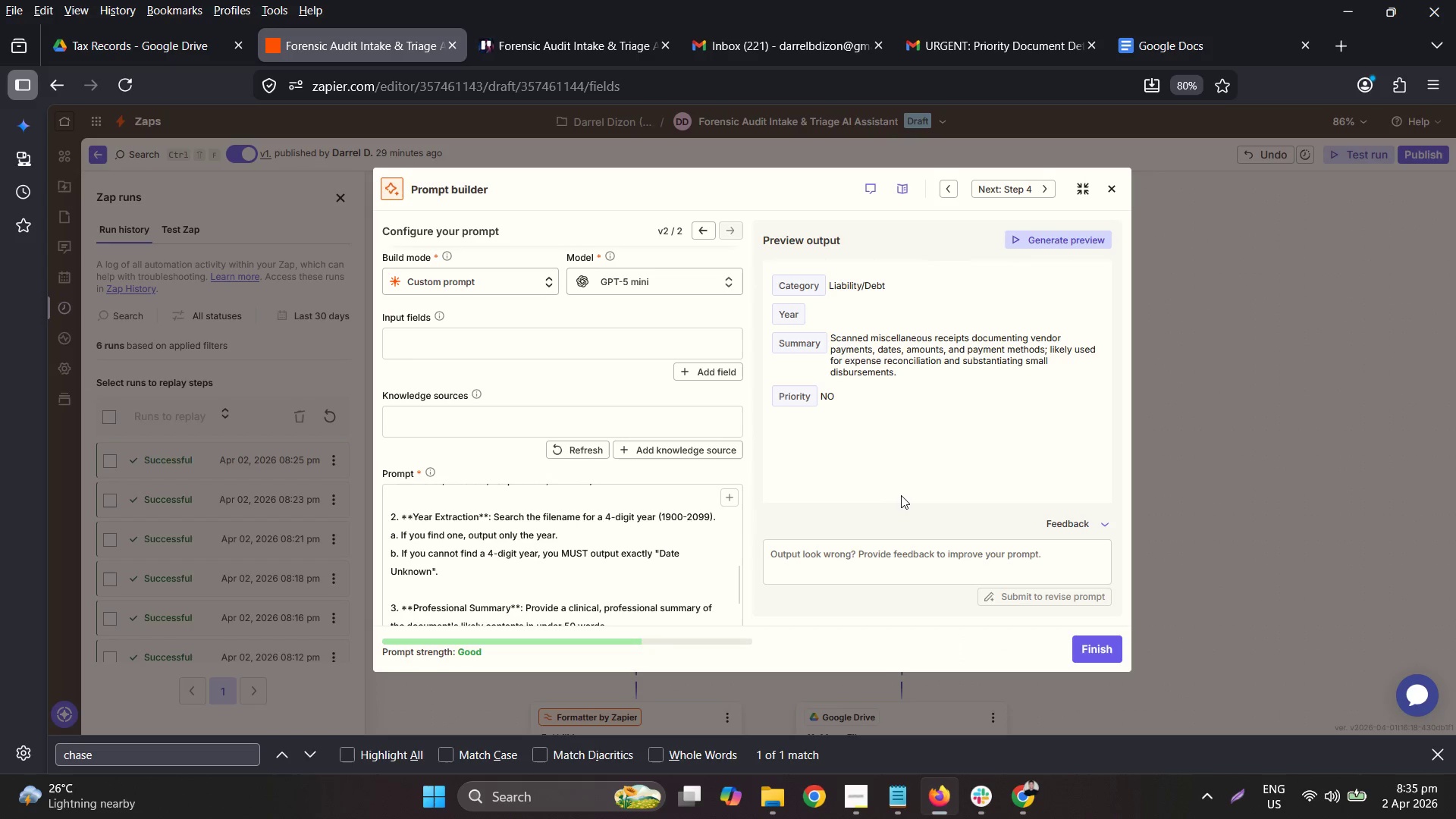 
left_click([977, 562])
 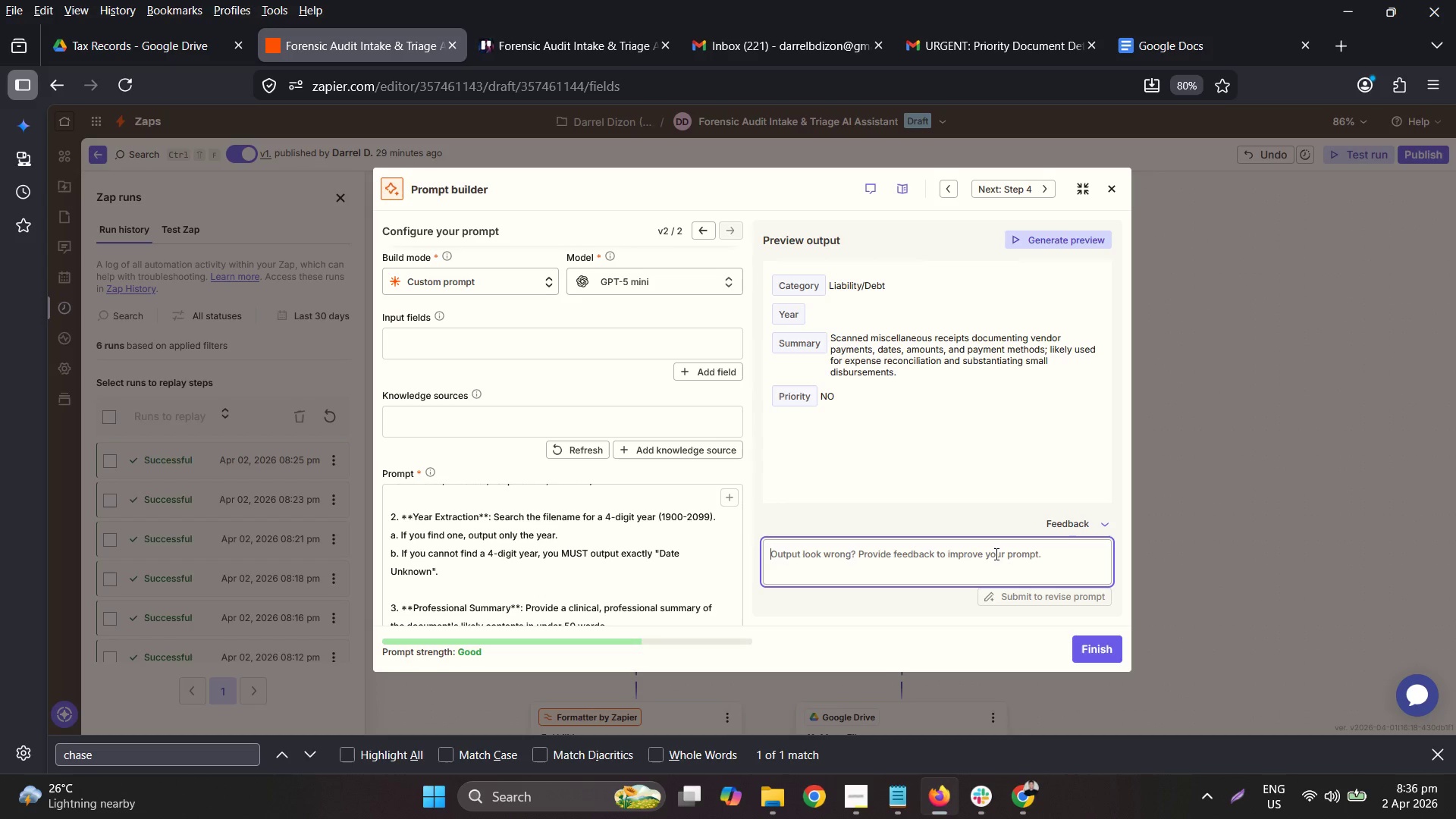 
type(There is no year detected but the output uis)
key(Backspace)
key(Backspace)
key(Backspace)
type(uis )
key(Backspace)
key(Backspace)
key(Backspace)
key(Backspace)
type(is blank instead of "Date Uk)
key(Backspace)
type(nkwnonw)
key(Backspace)
key(Backspace)
key(Backspace)
key(Backspace)
key(Backspace)
type(nown")
 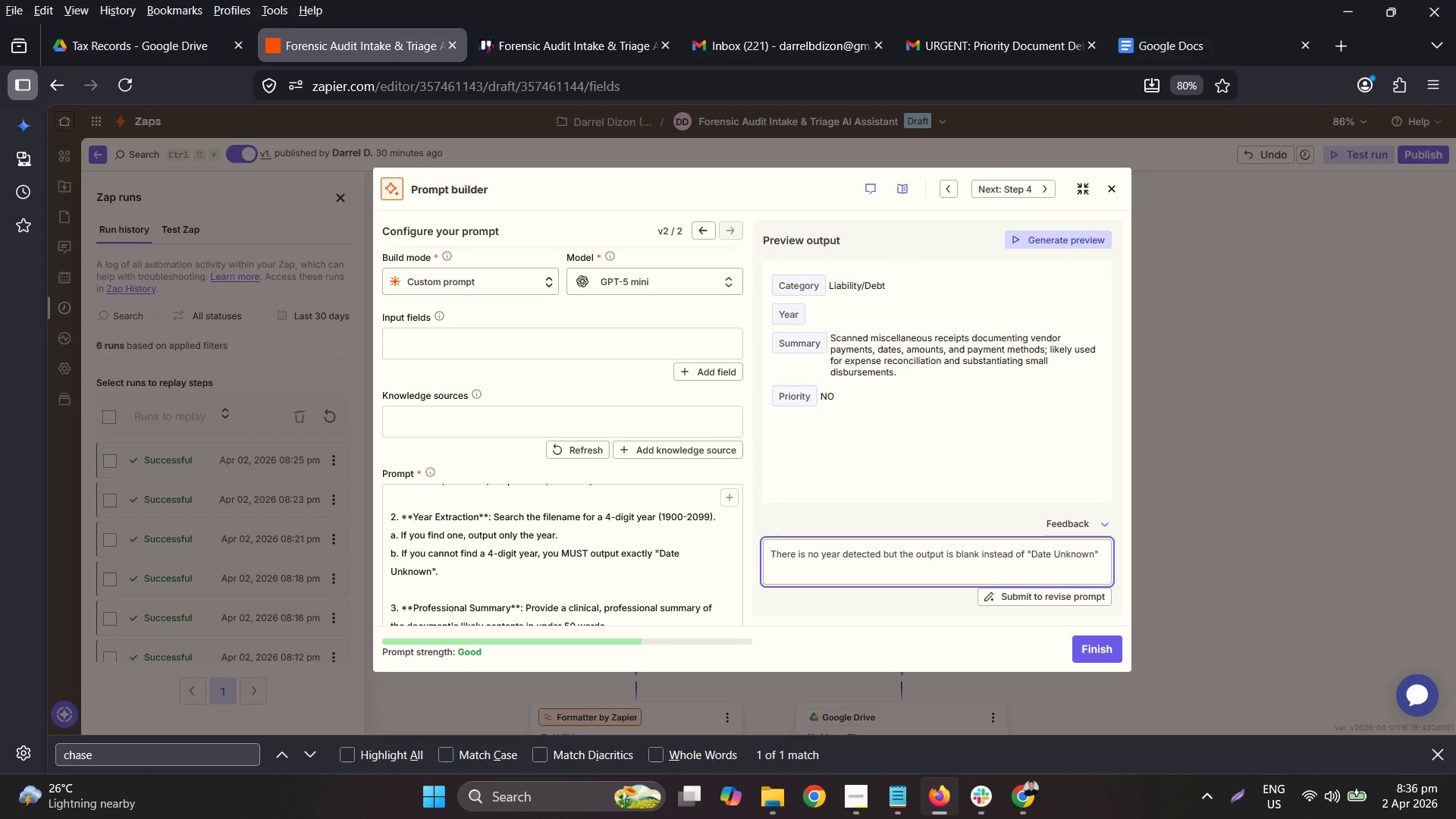 
mouse_move([959, 546])
 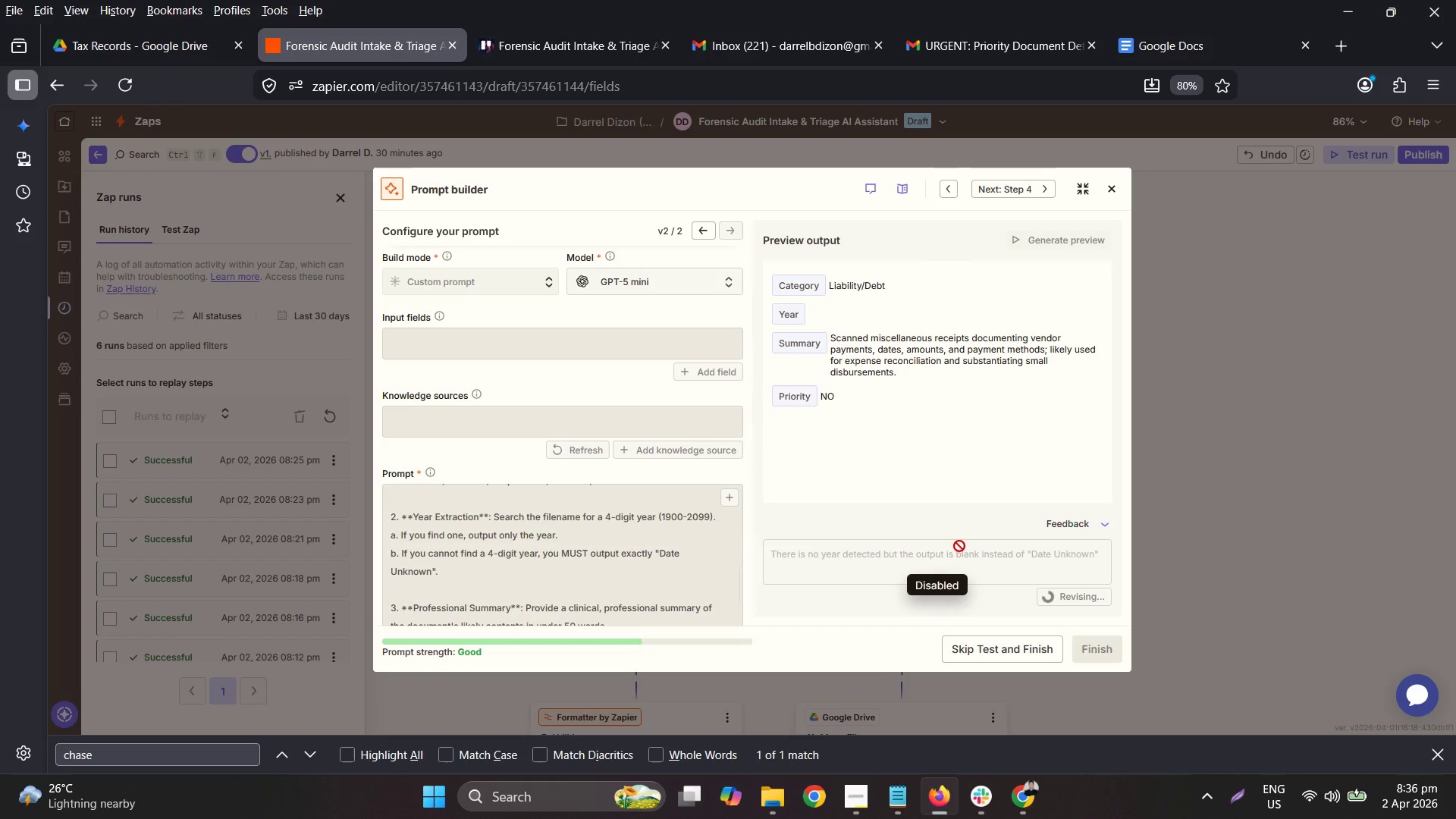 
mouse_move([976, 545])
 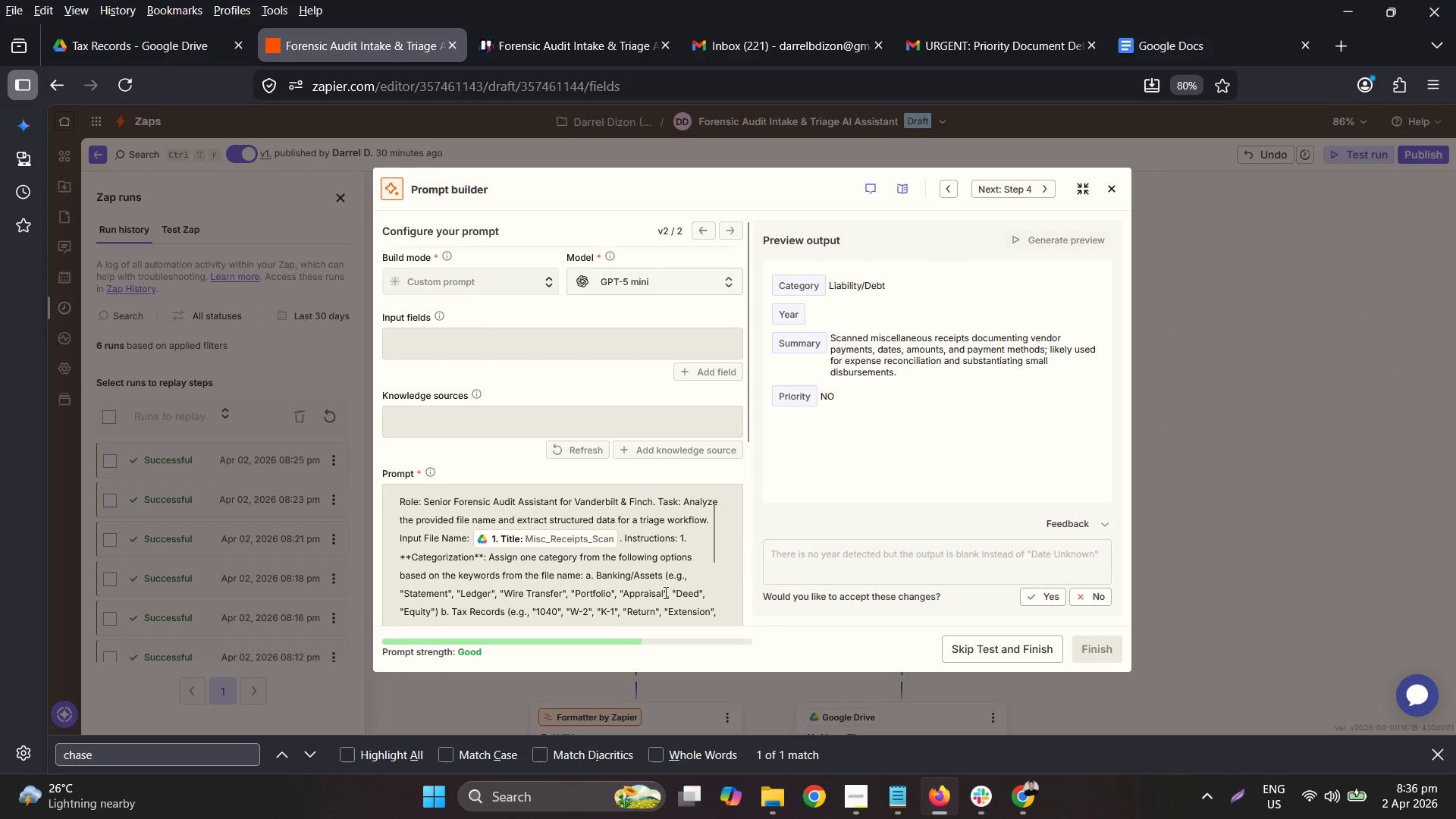 
scroll: coordinate [670, 579], scroll_direction: up, amount: 2.0
 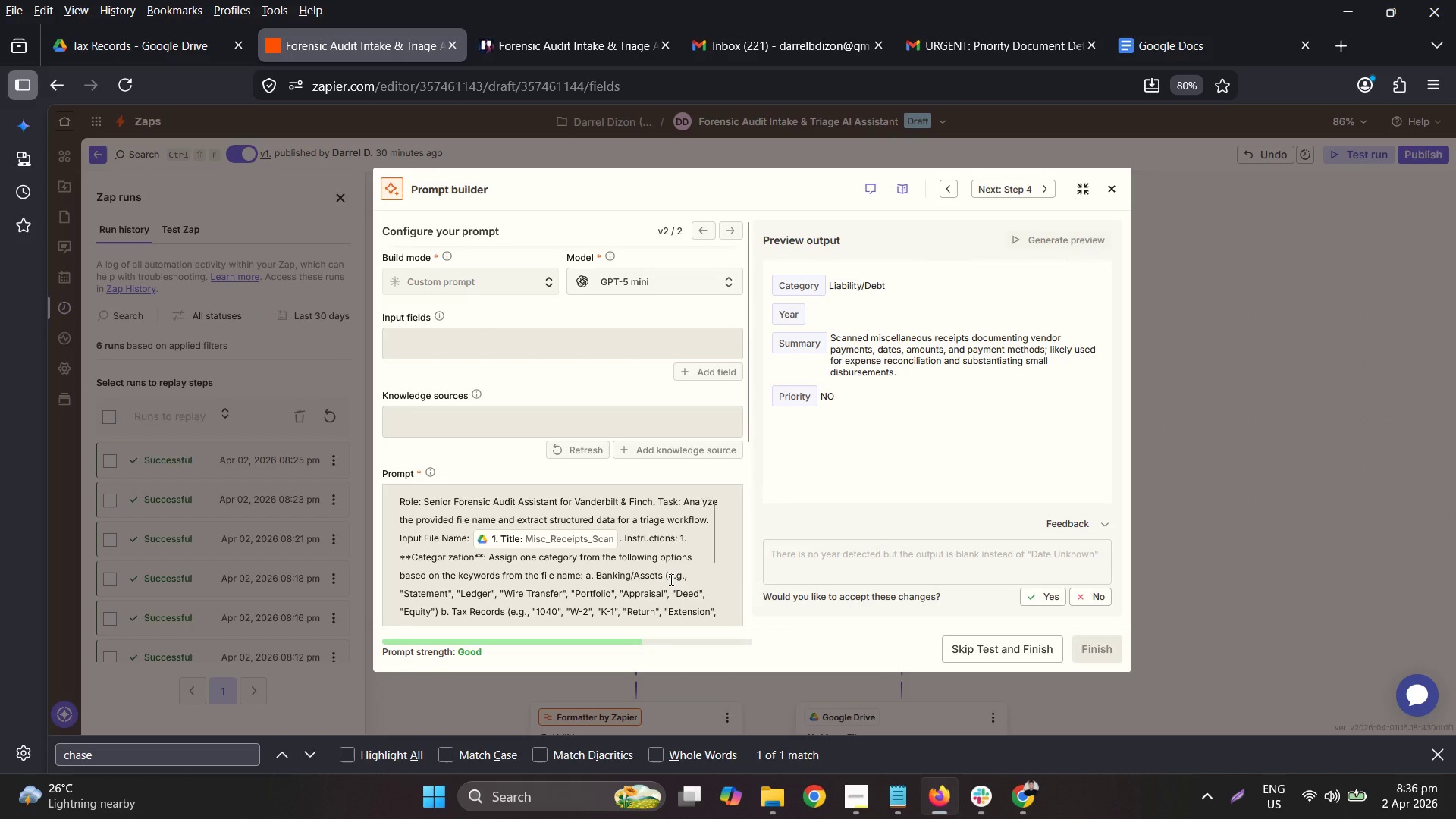 
scroll: coordinate [692, 587], scroll_direction: down, amount: 3.0
 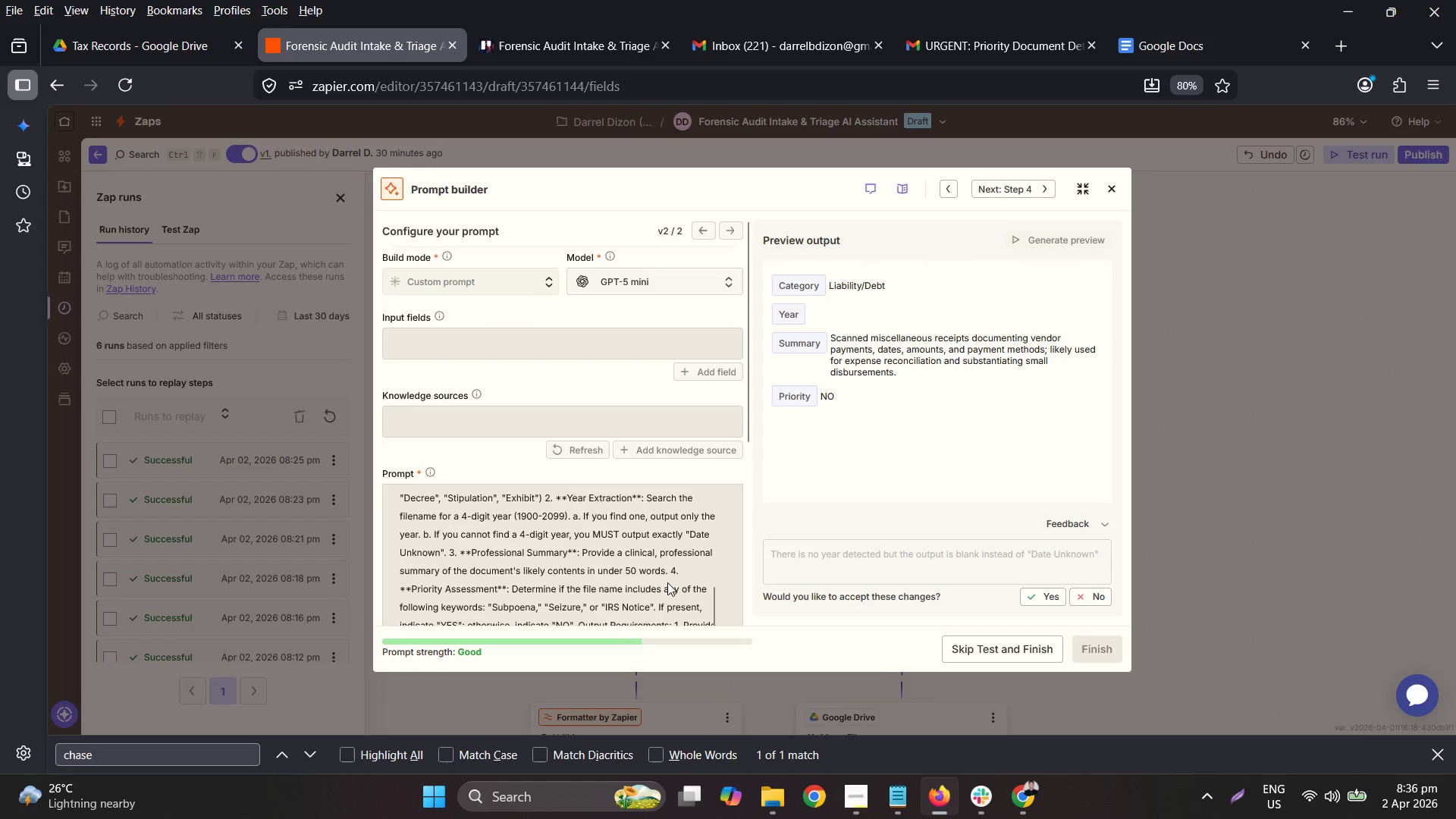 
left_click([1084, 601])
 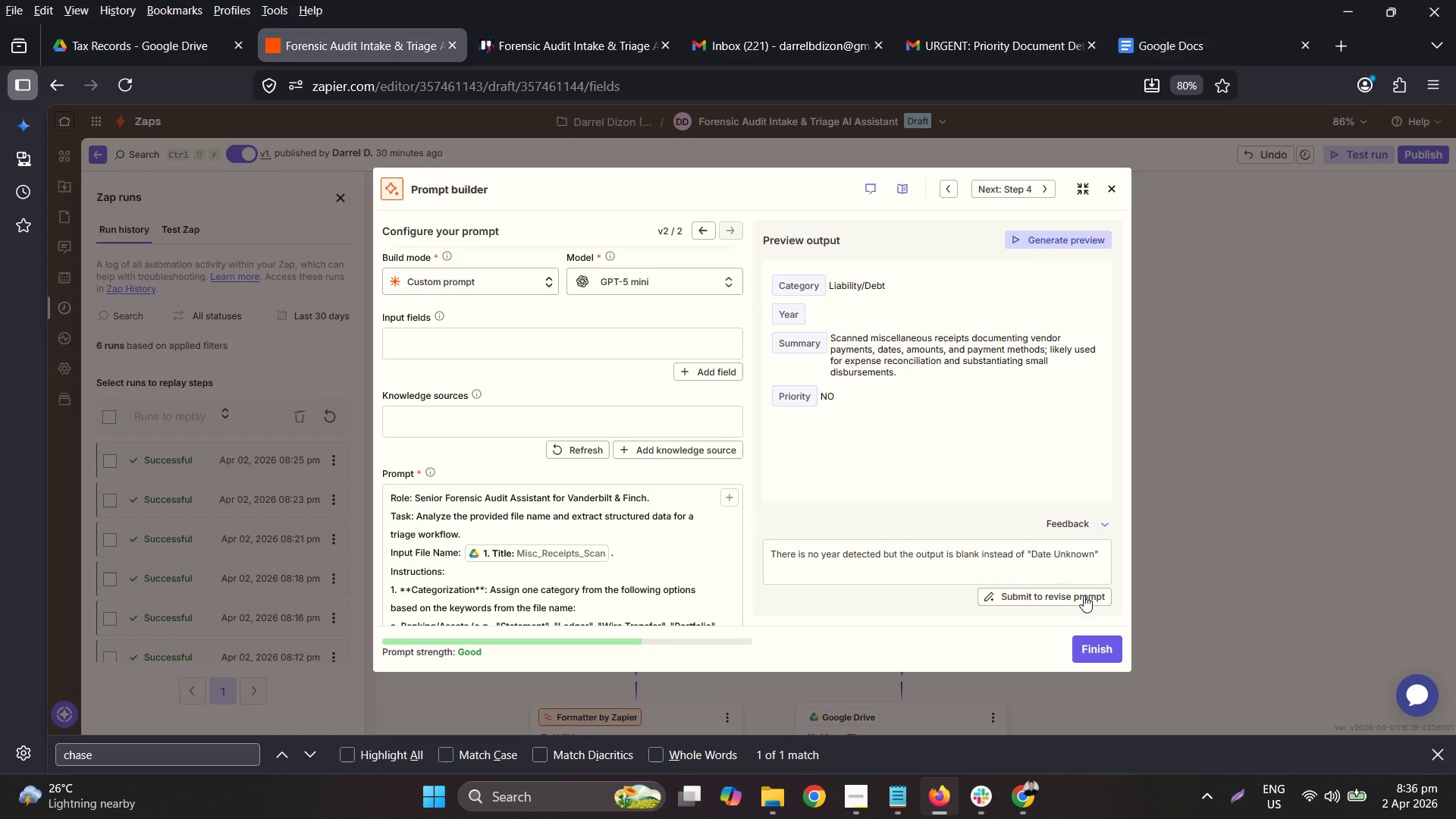 
scroll: coordinate [557, 562], scroll_direction: down, amount: 4.0
 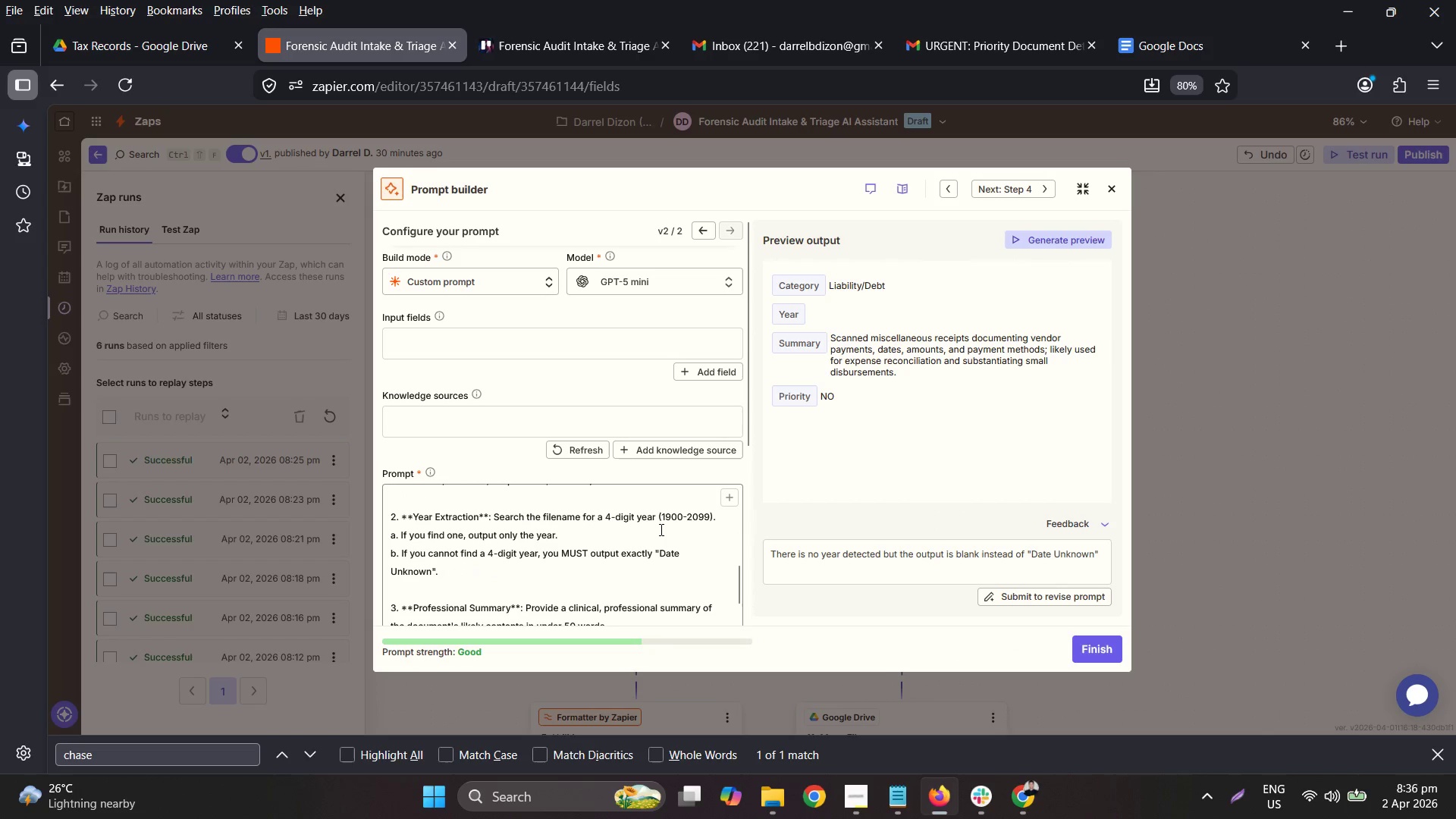 
left_click_drag(start_coordinate=[662, 522], to_coordinate=[695, 525])
 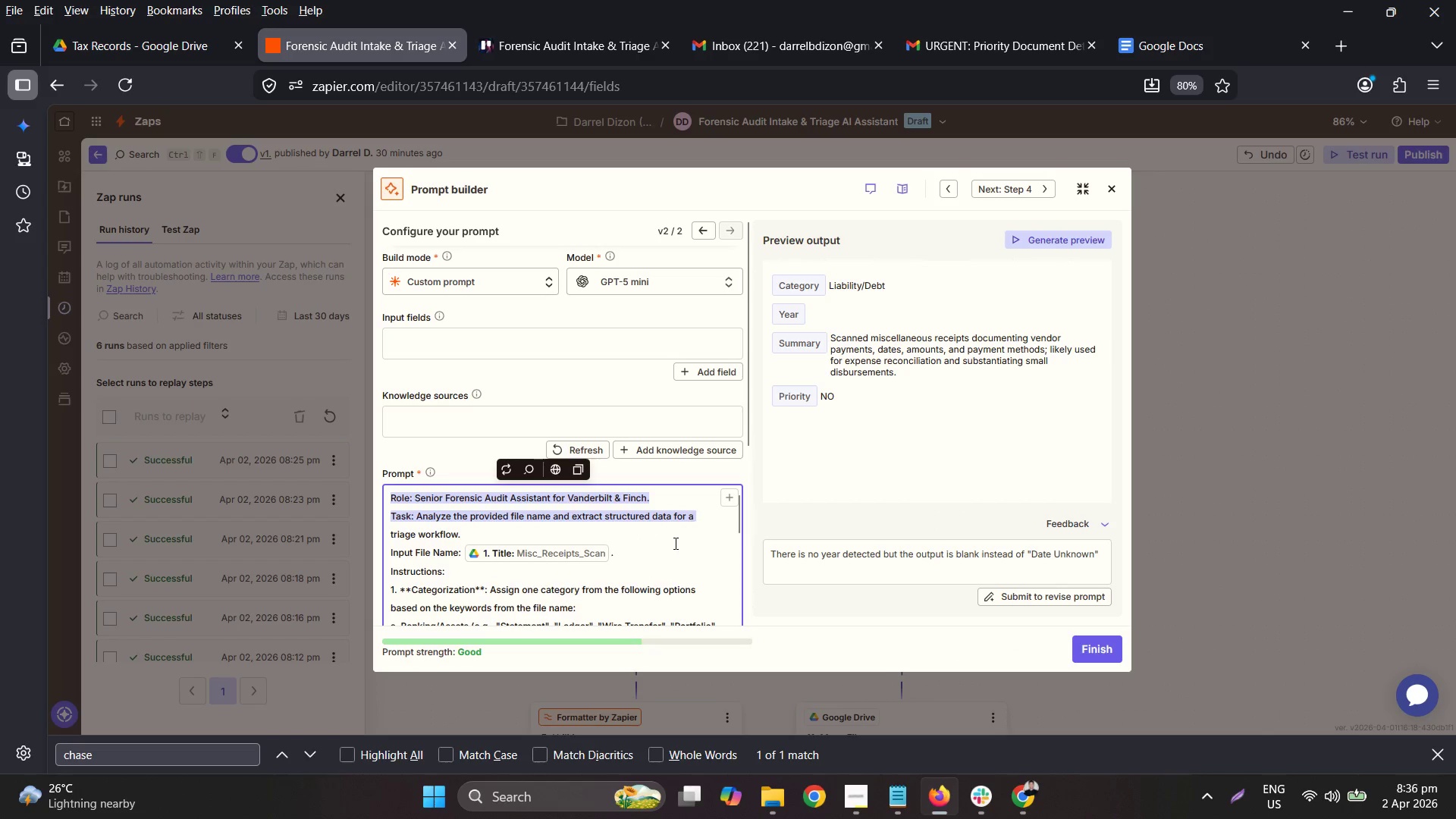 
left_click([674, 543])
 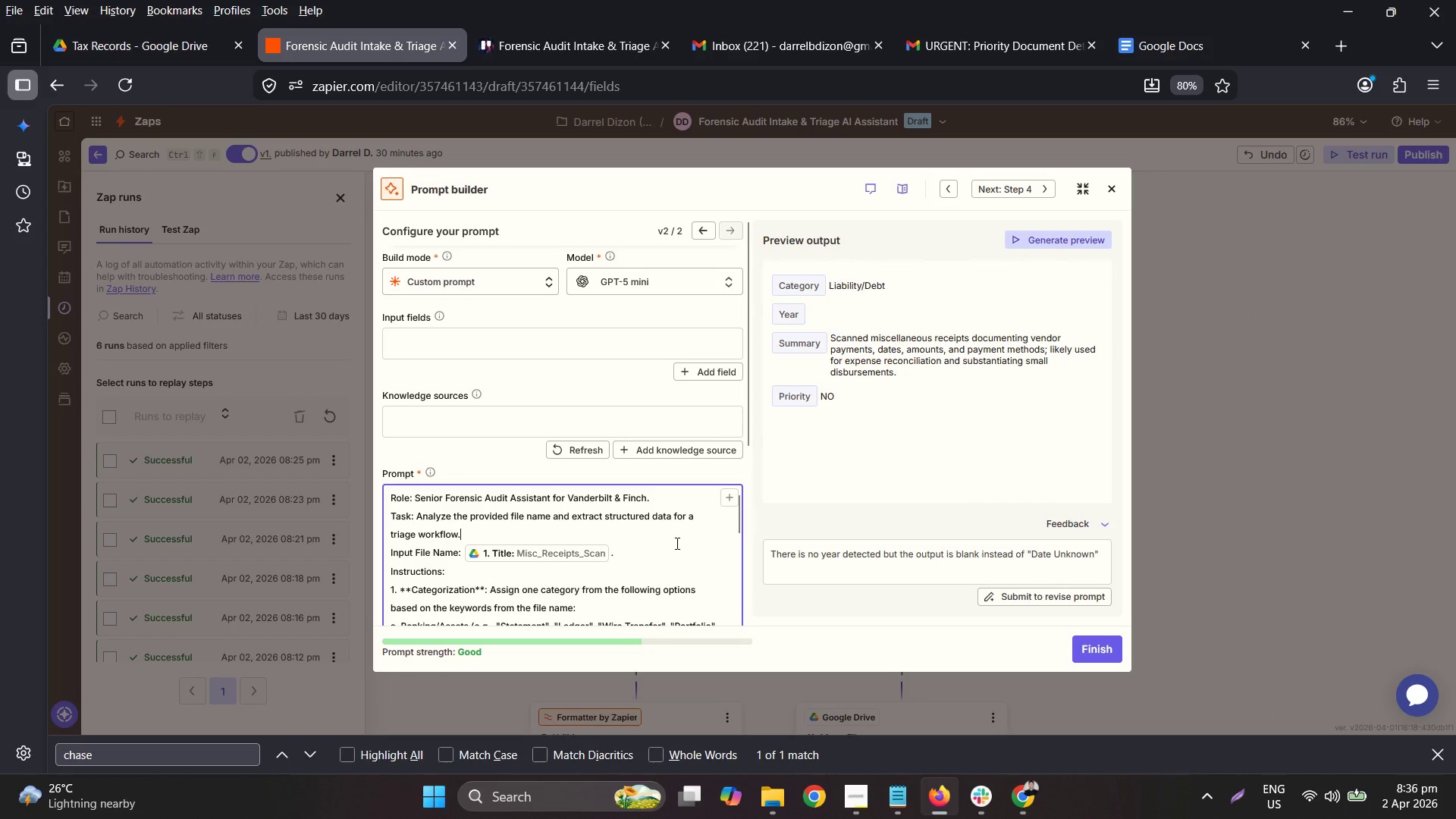 
scroll: coordinate [676, 543], scroll_direction: none, amount: 0.0
 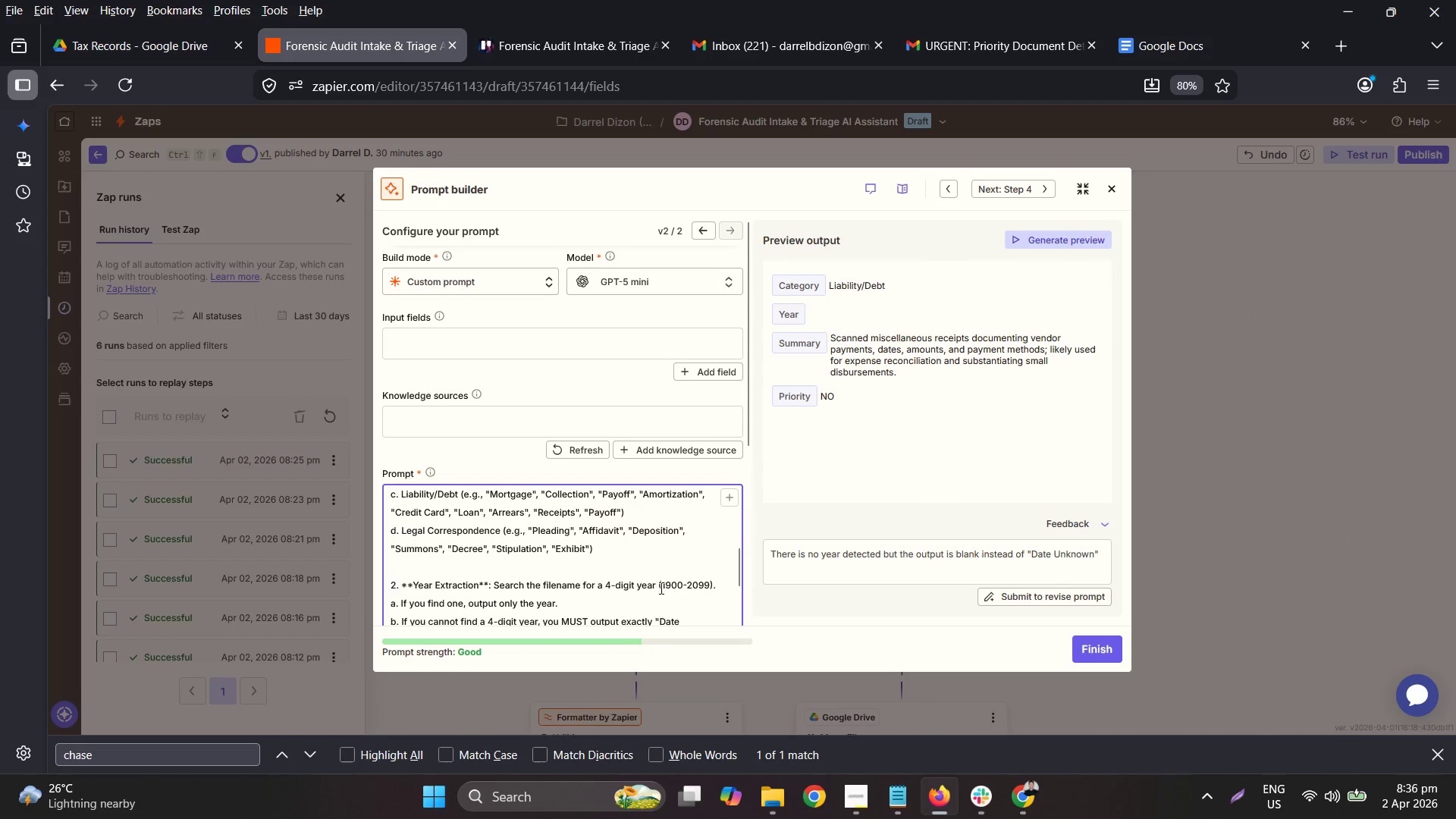 
left_click_drag(start_coordinate=[664, 588], to_coordinate=[708, 588])
 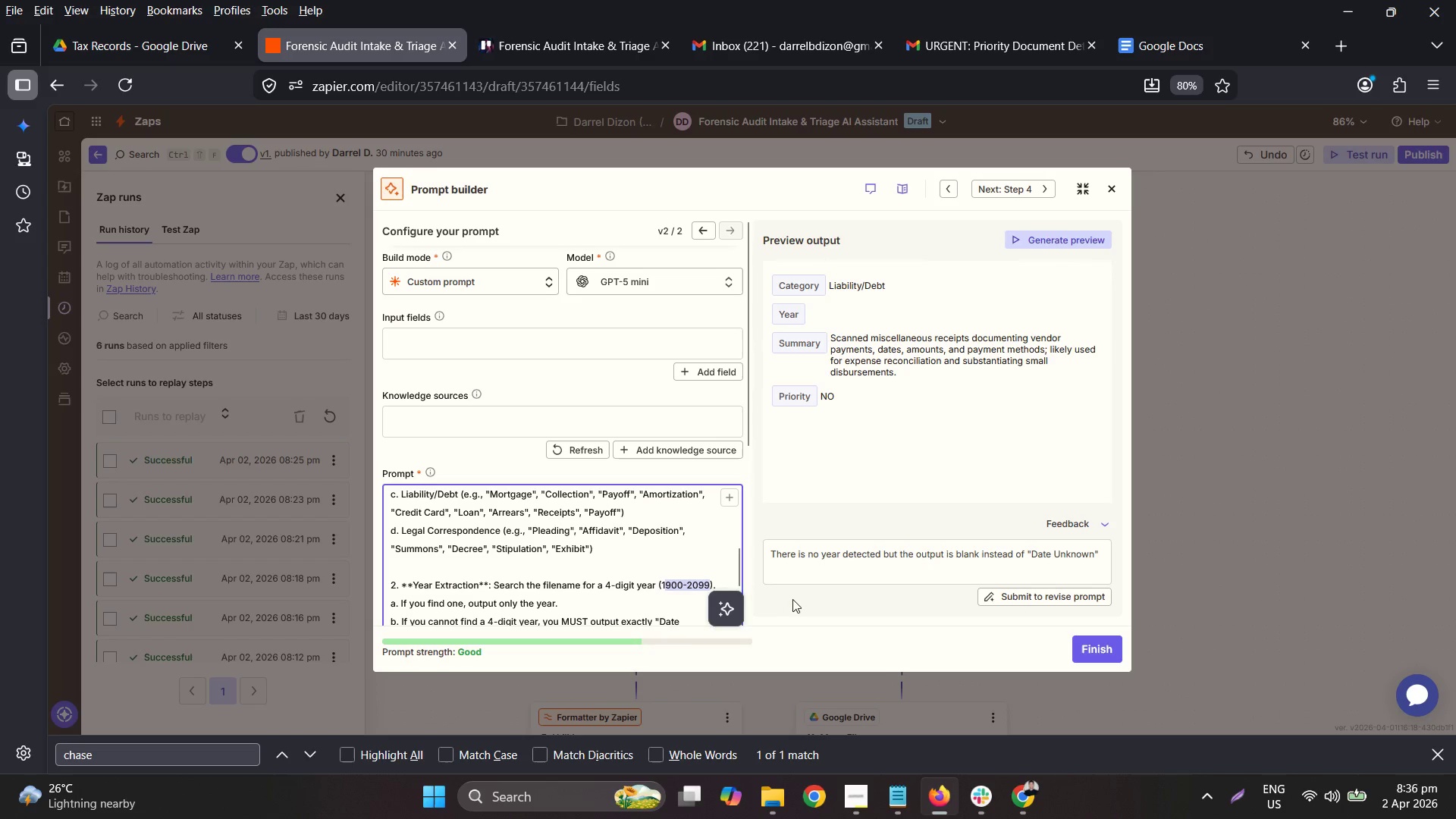 
key(Backspace)
key(Backspace)
type(e.g., 200)
key(Backspace)
type(23)
 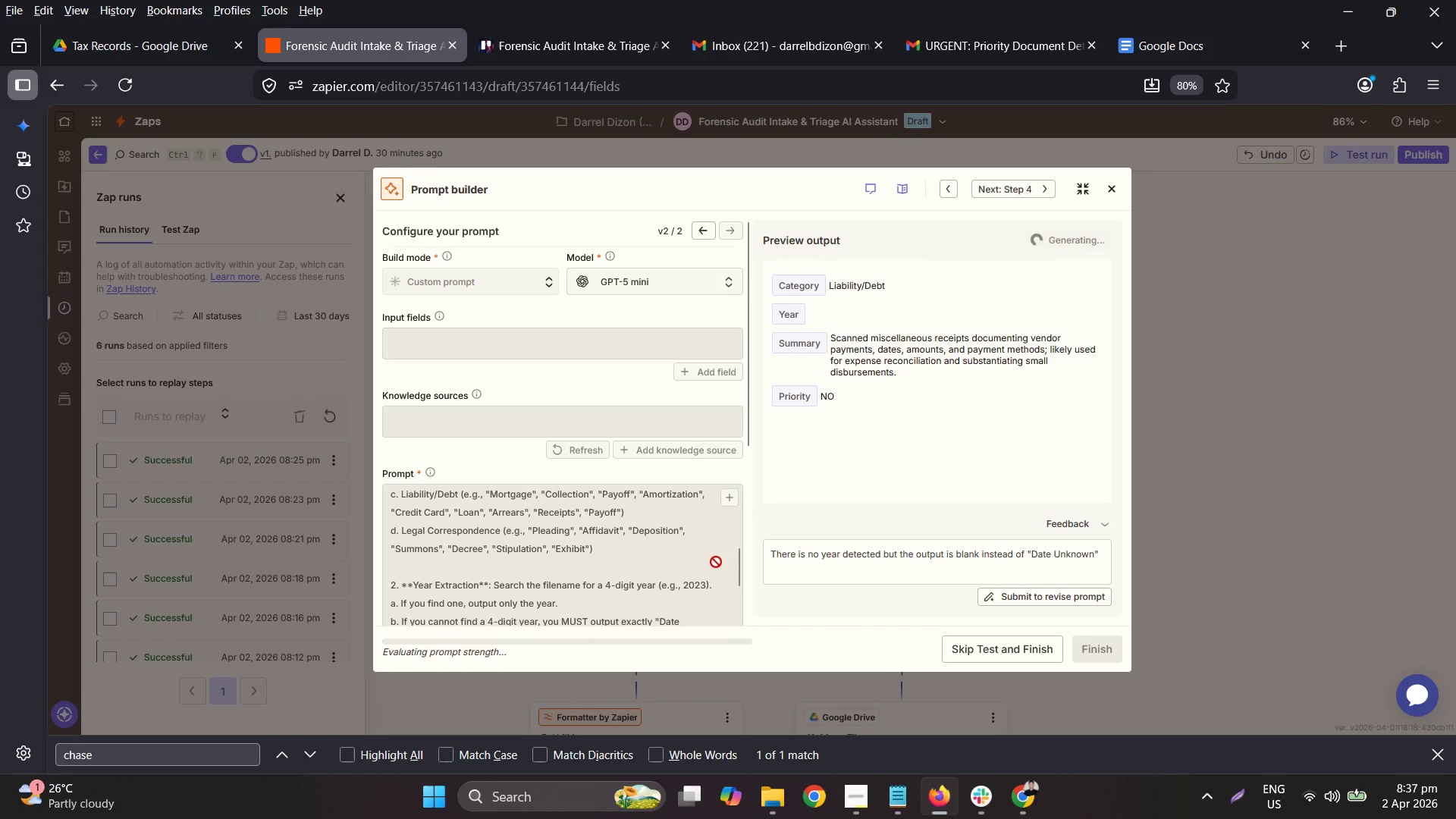 
wait(5.56)
 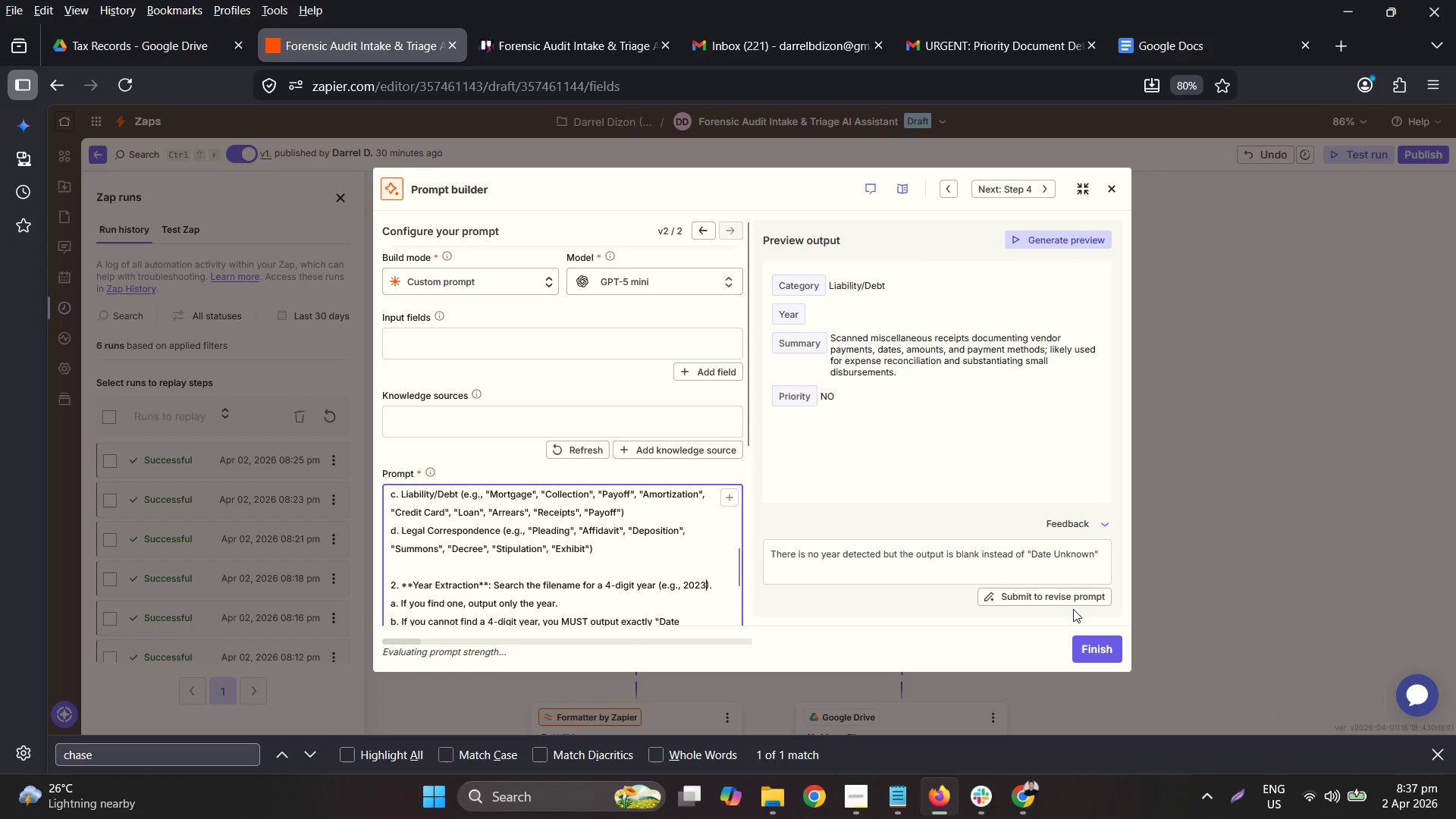 
scroll: coordinate [691, 568], scroll_direction: down, amount: 1.0
 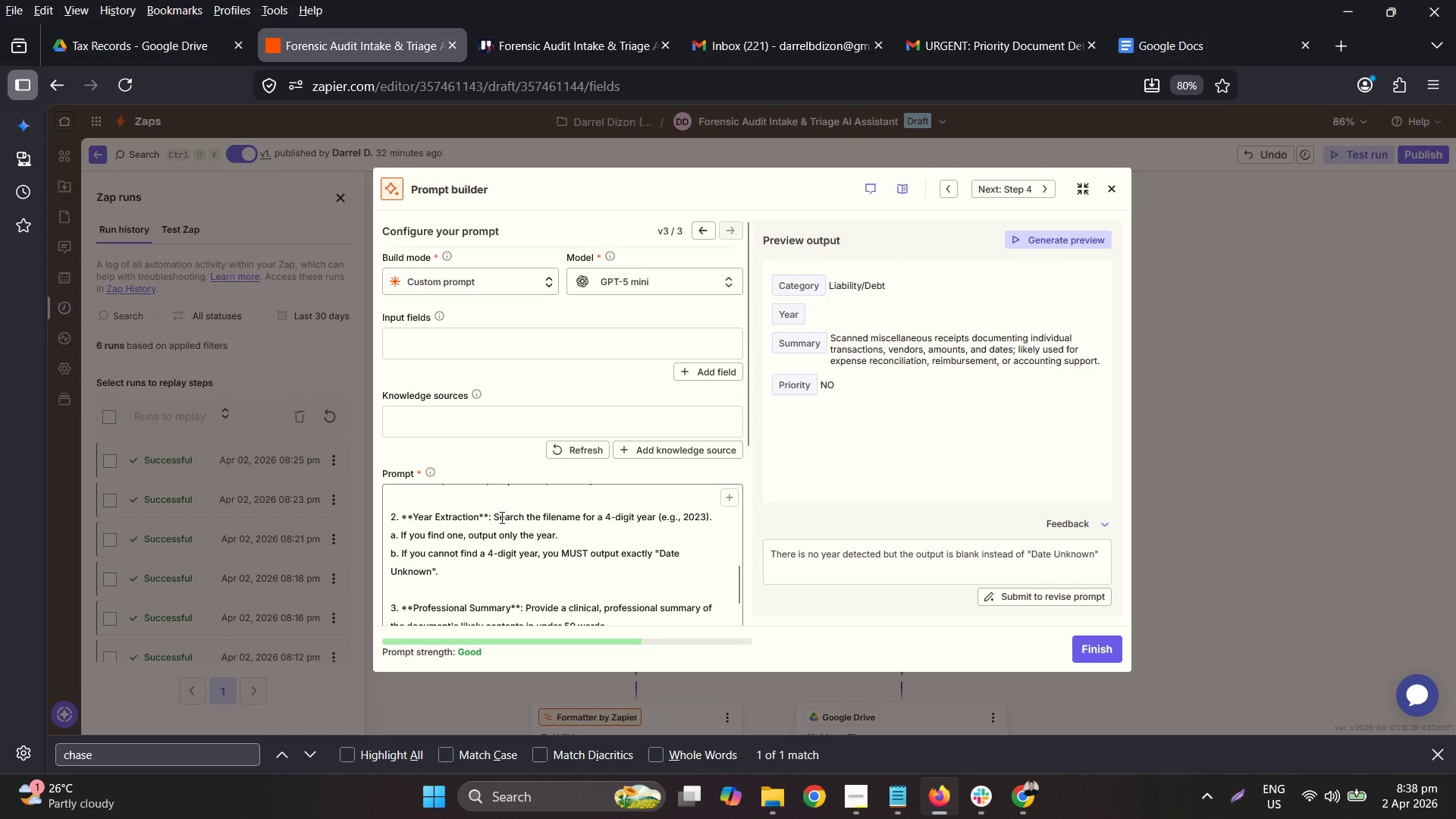 
wait(71.03)
 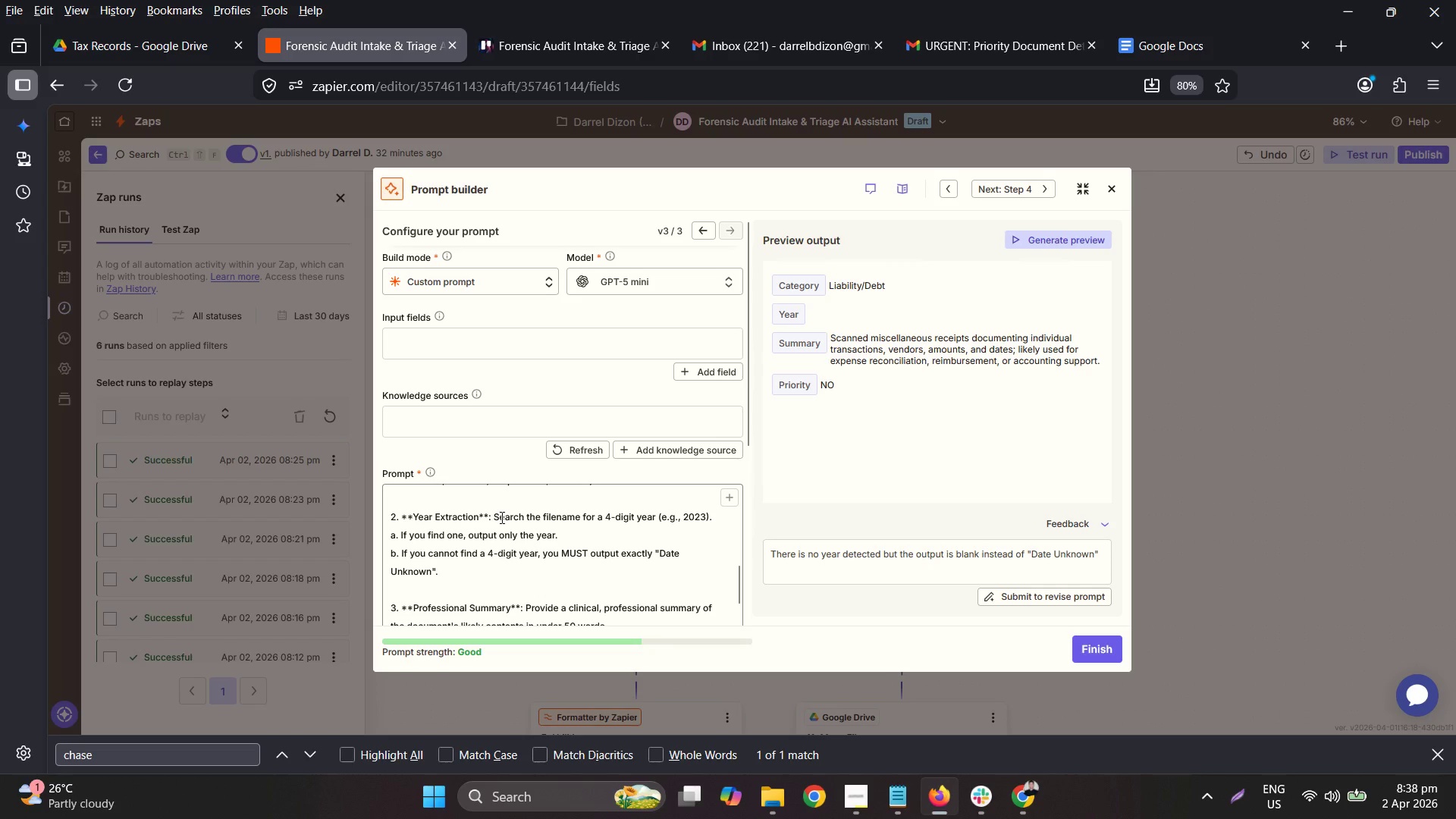 
left_click_drag(start_coordinate=[494, 518], to_coordinate=[527, 523])
 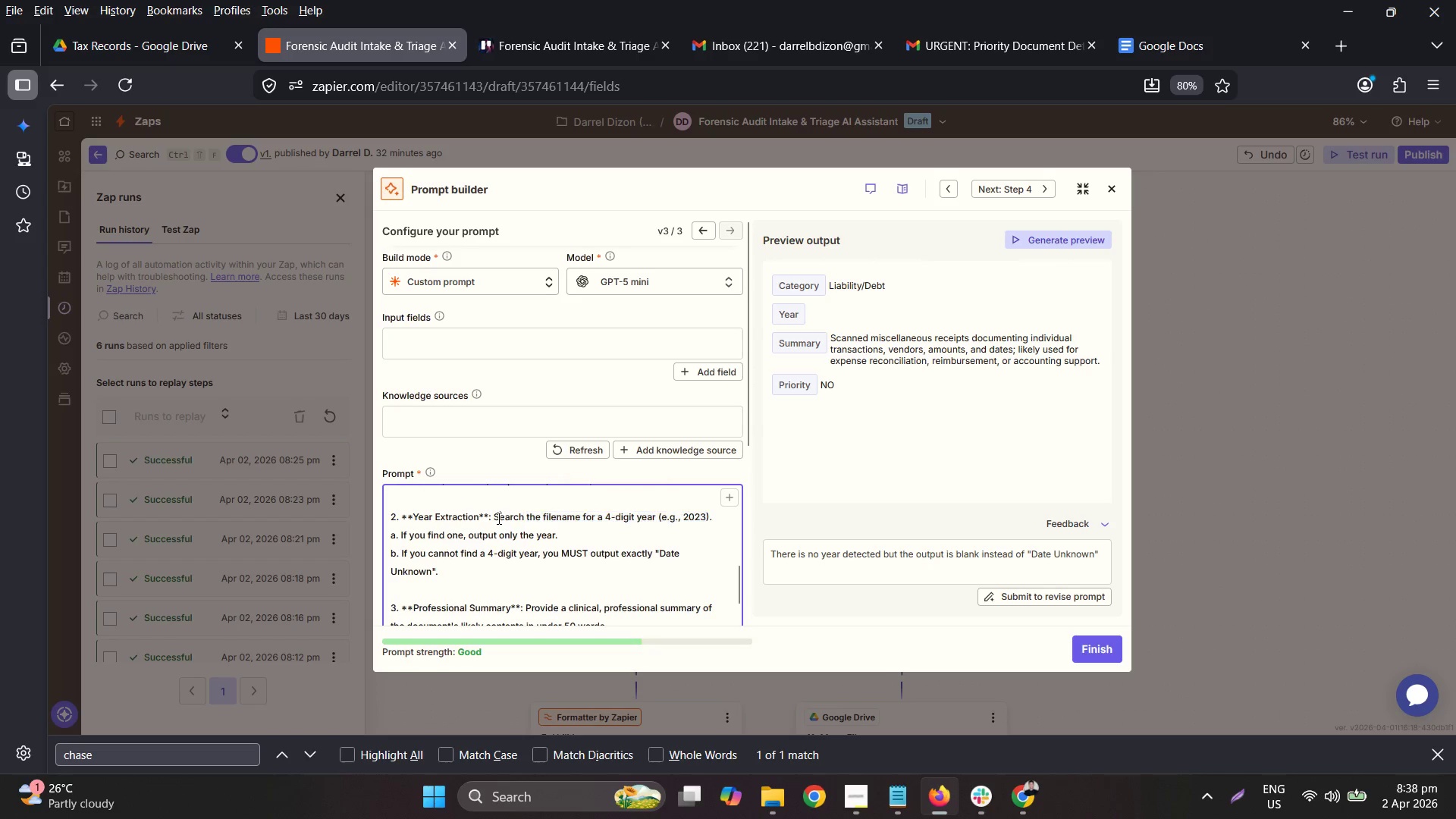 
left_click([497, 518])
 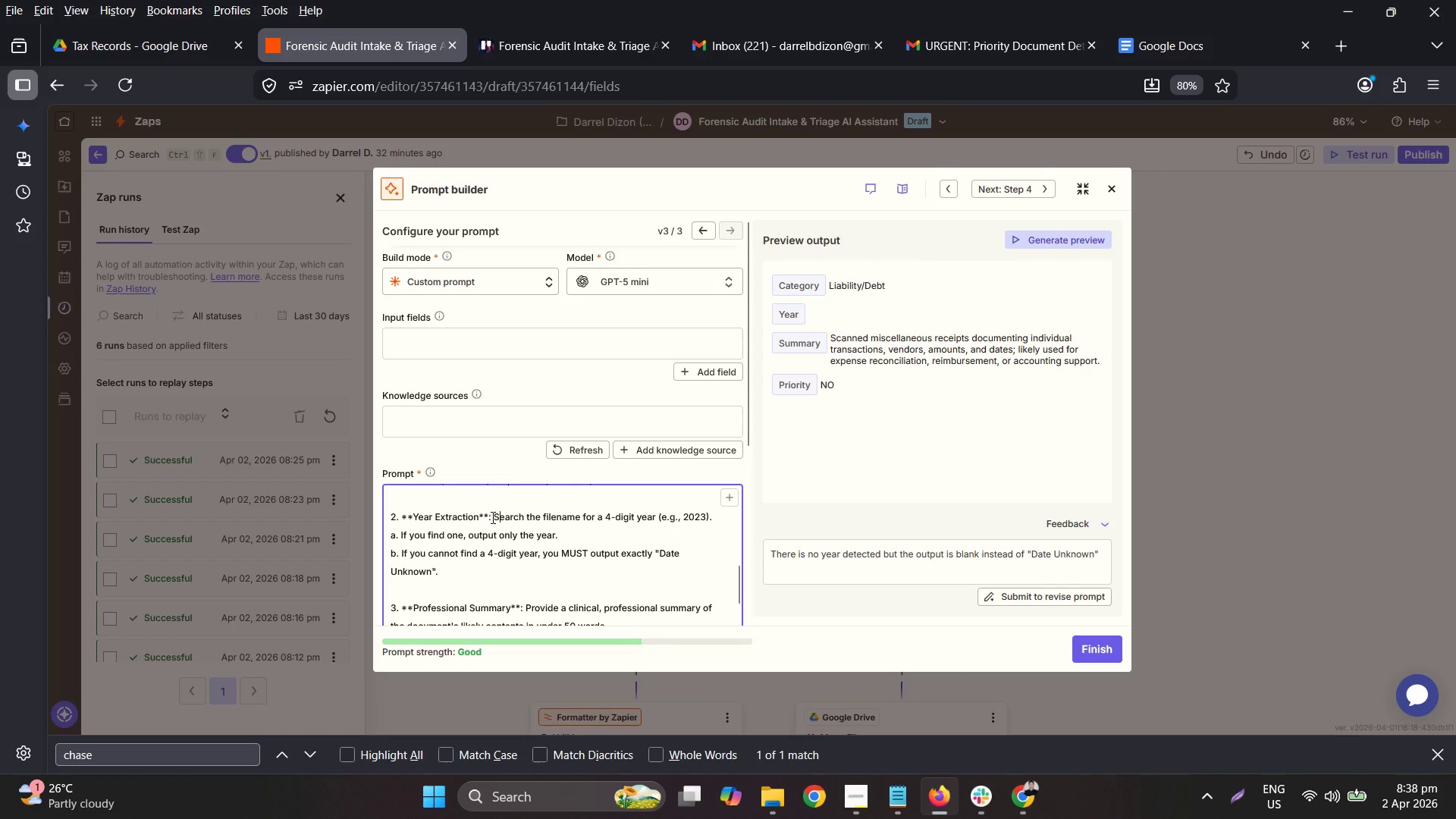 
left_click_drag(start_coordinate=[491, 517], to_coordinate=[722, 516])
 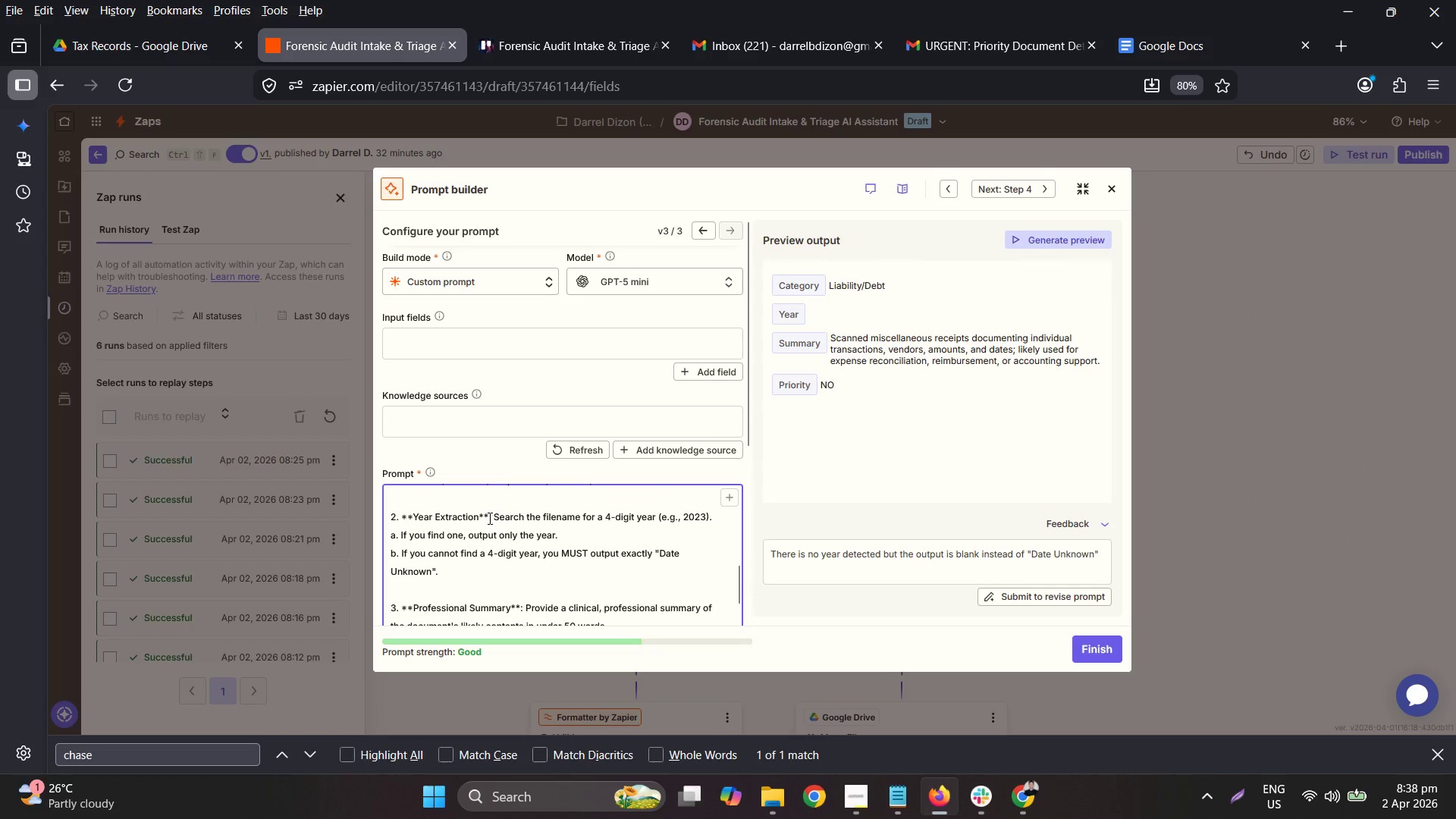 
wait(22.38)
 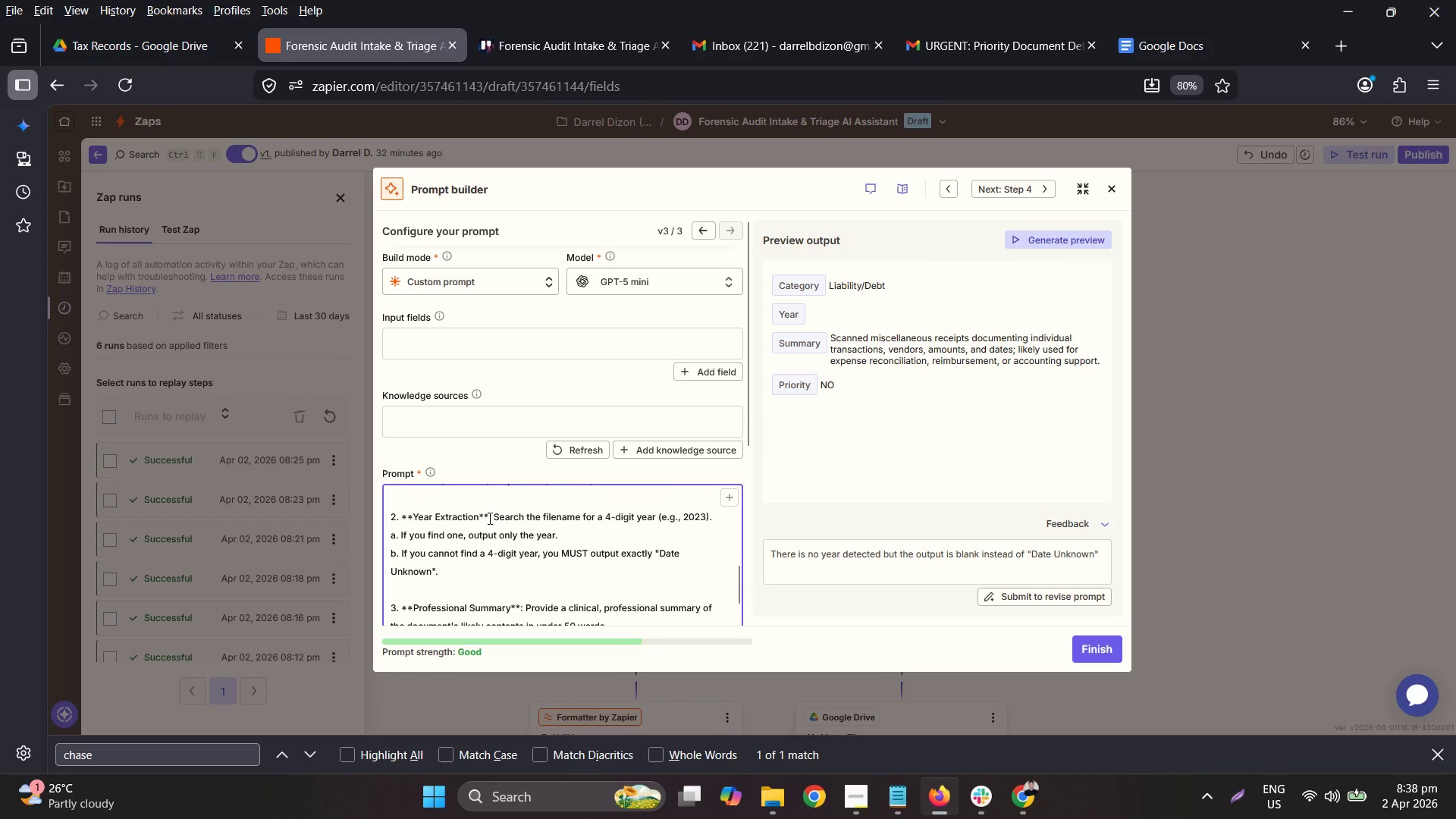 
type( (Mandatory))
 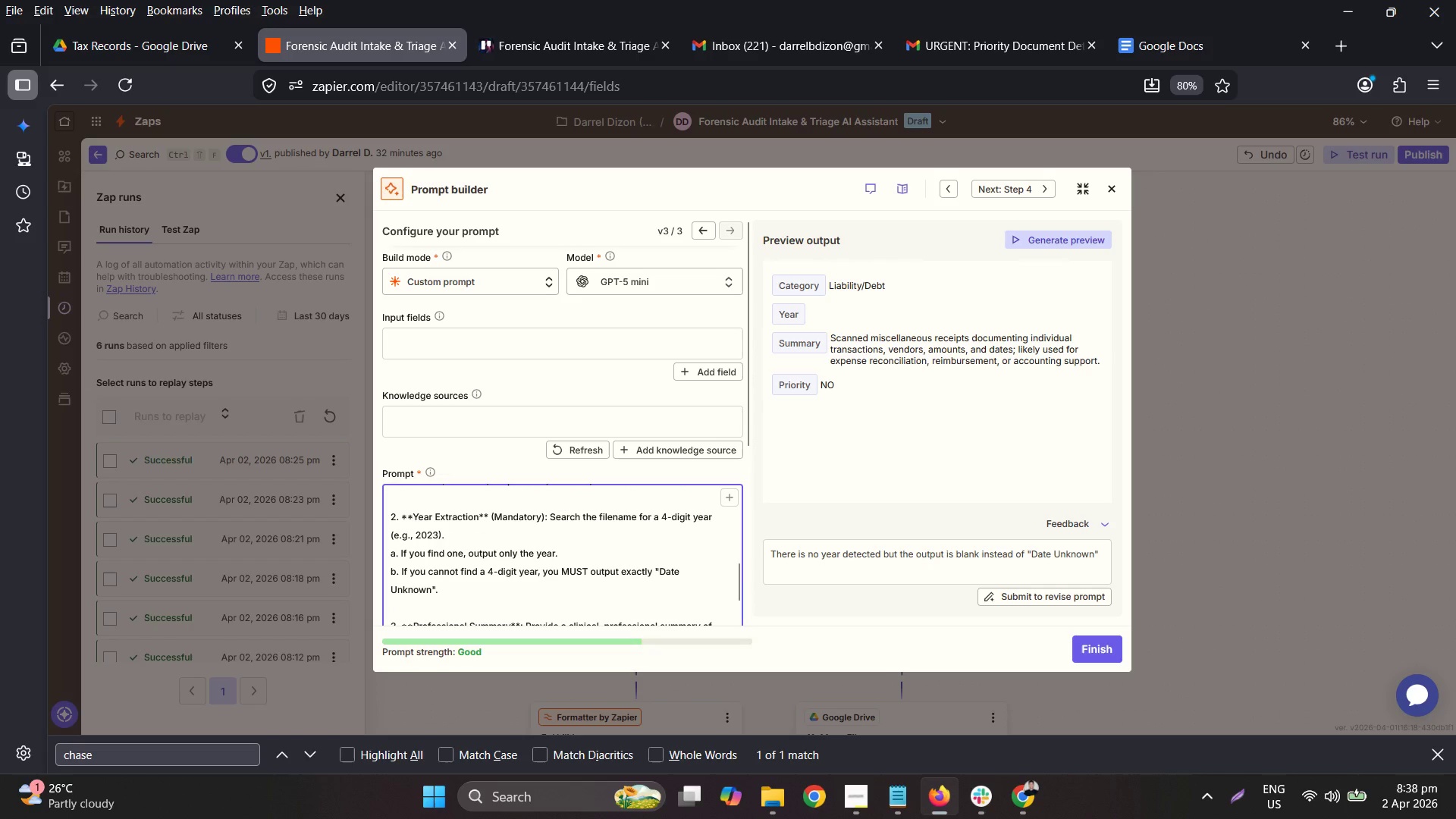 
wait(6.69)
 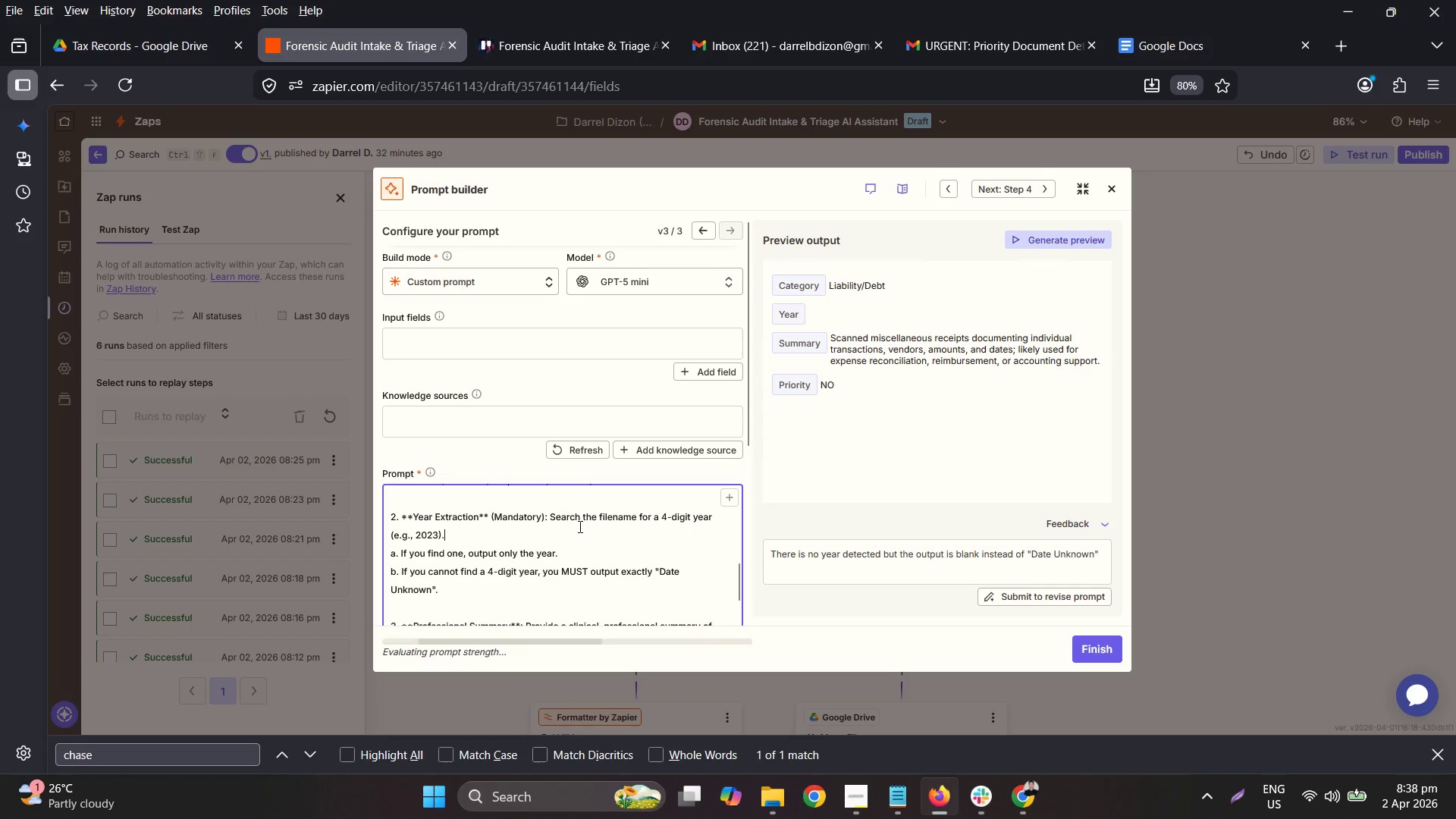 
left_click_drag(start_coordinate=[610, 535], to_coordinate=[565, 520])
 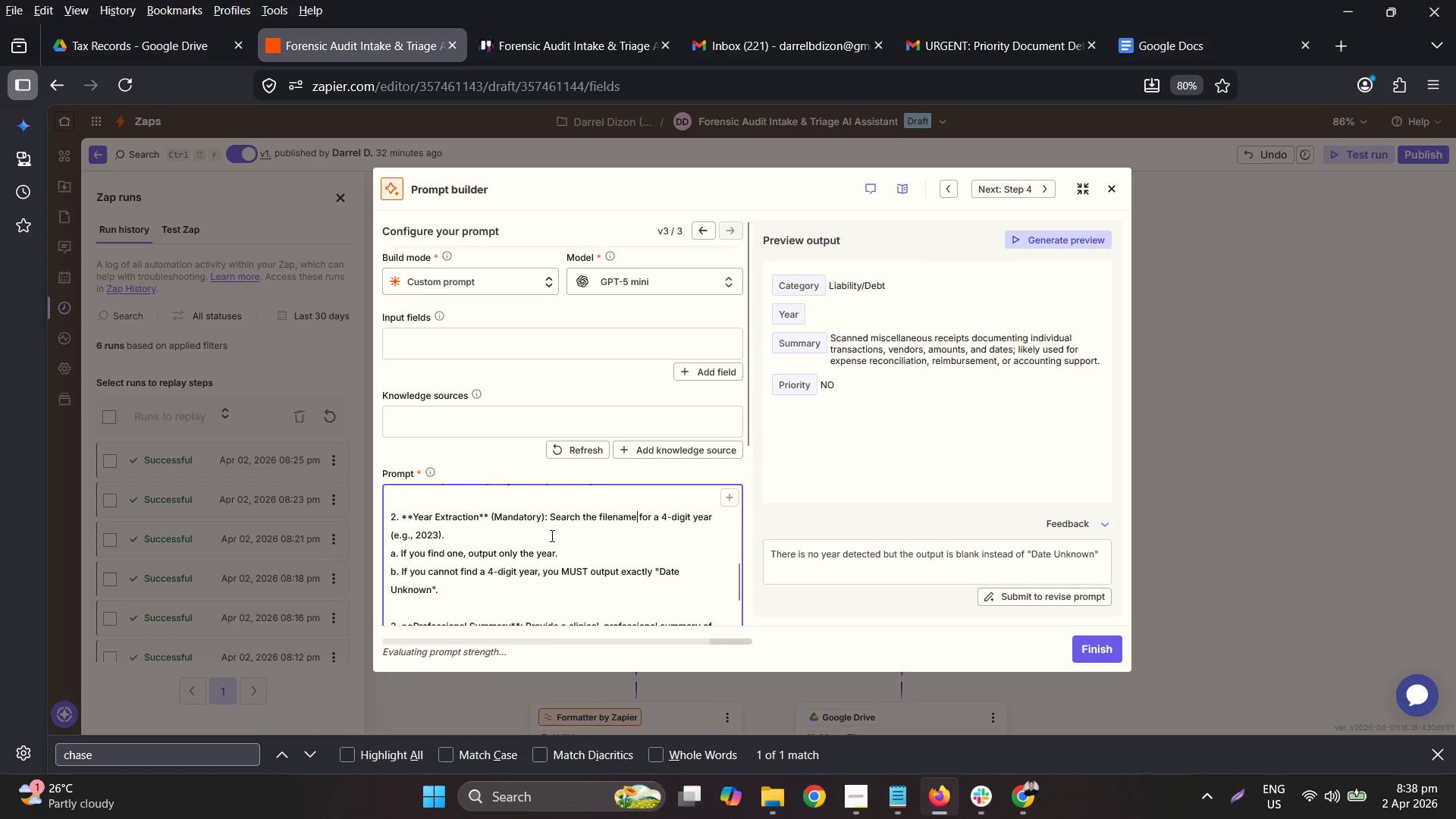 
left_click_drag(start_coordinate=[488, 539], to_coordinate=[325, 536])
 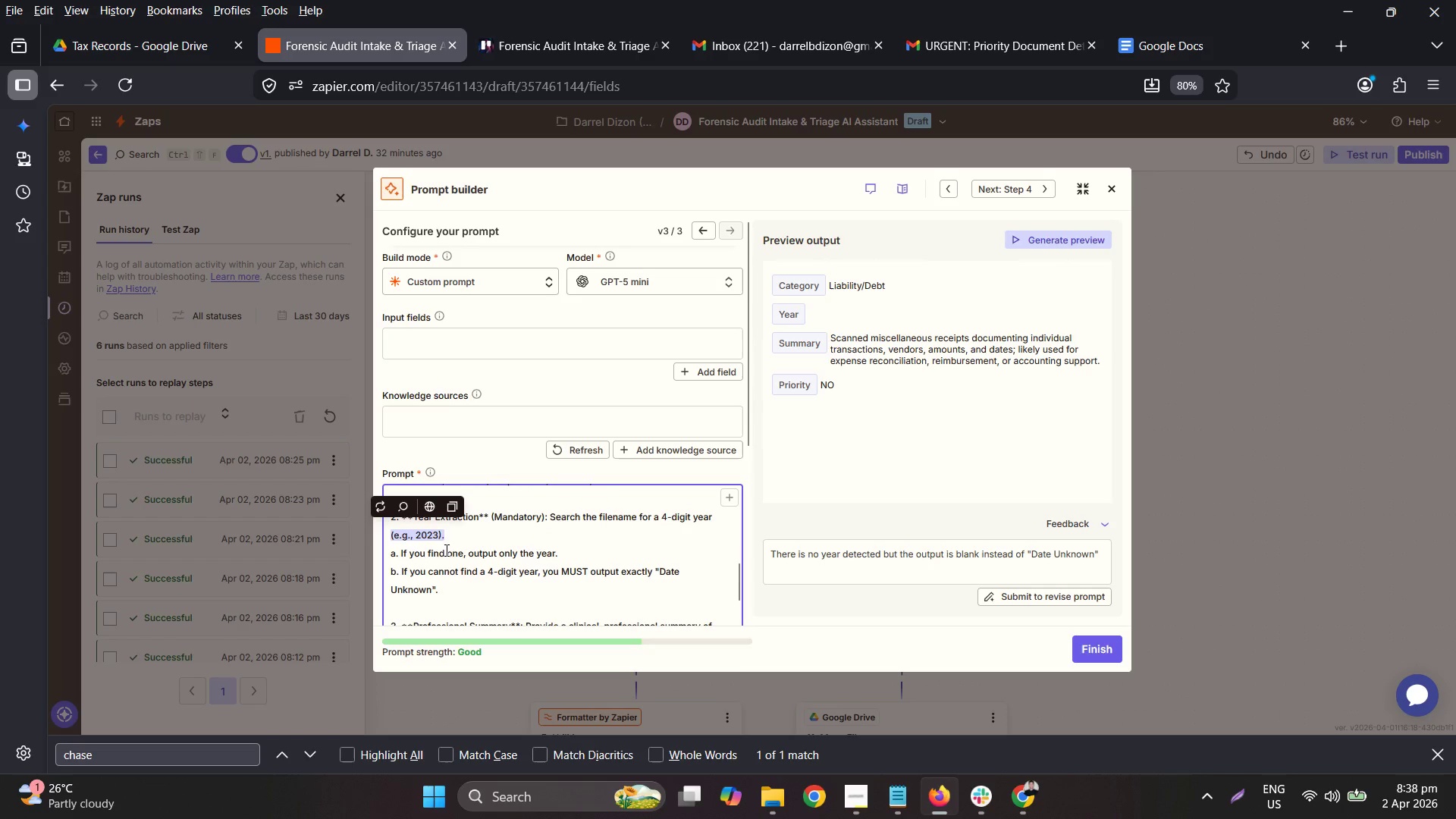 
key(Backspace)
 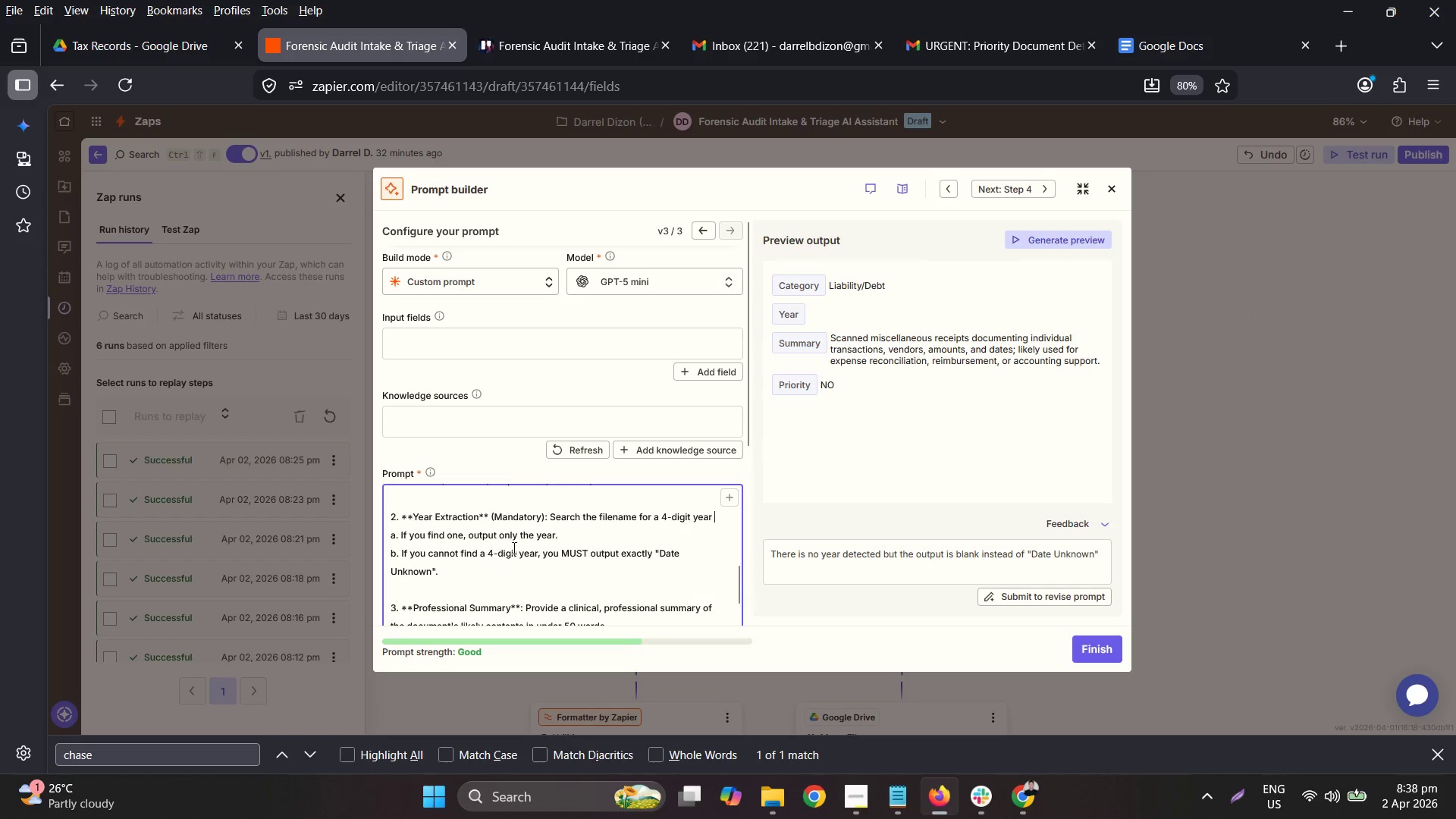 
key(Backspace)
 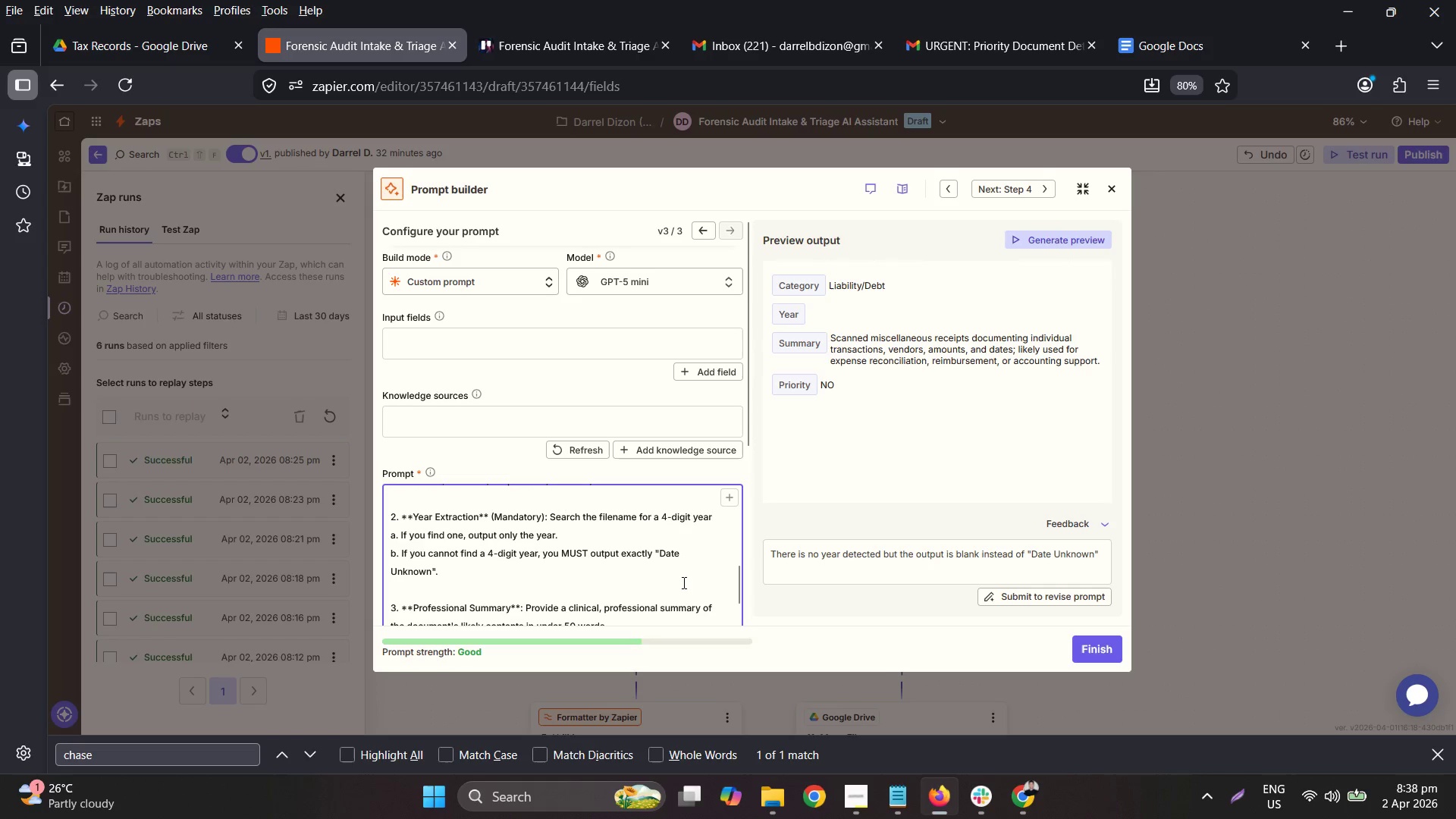 
key(Period)
 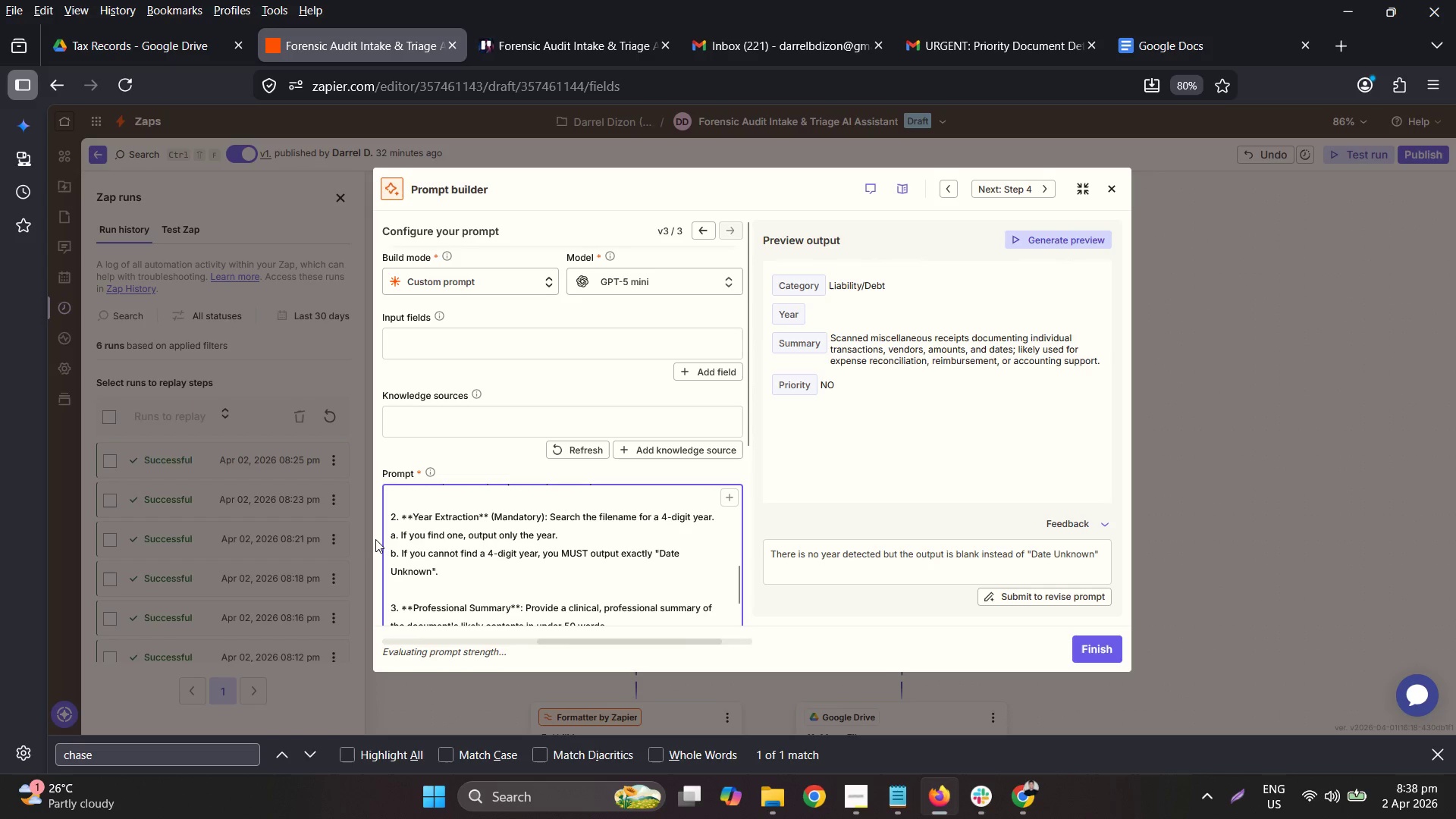 
left_click_drag(start_coordinate=[401, 532], to_coordinate=[596, 544])
 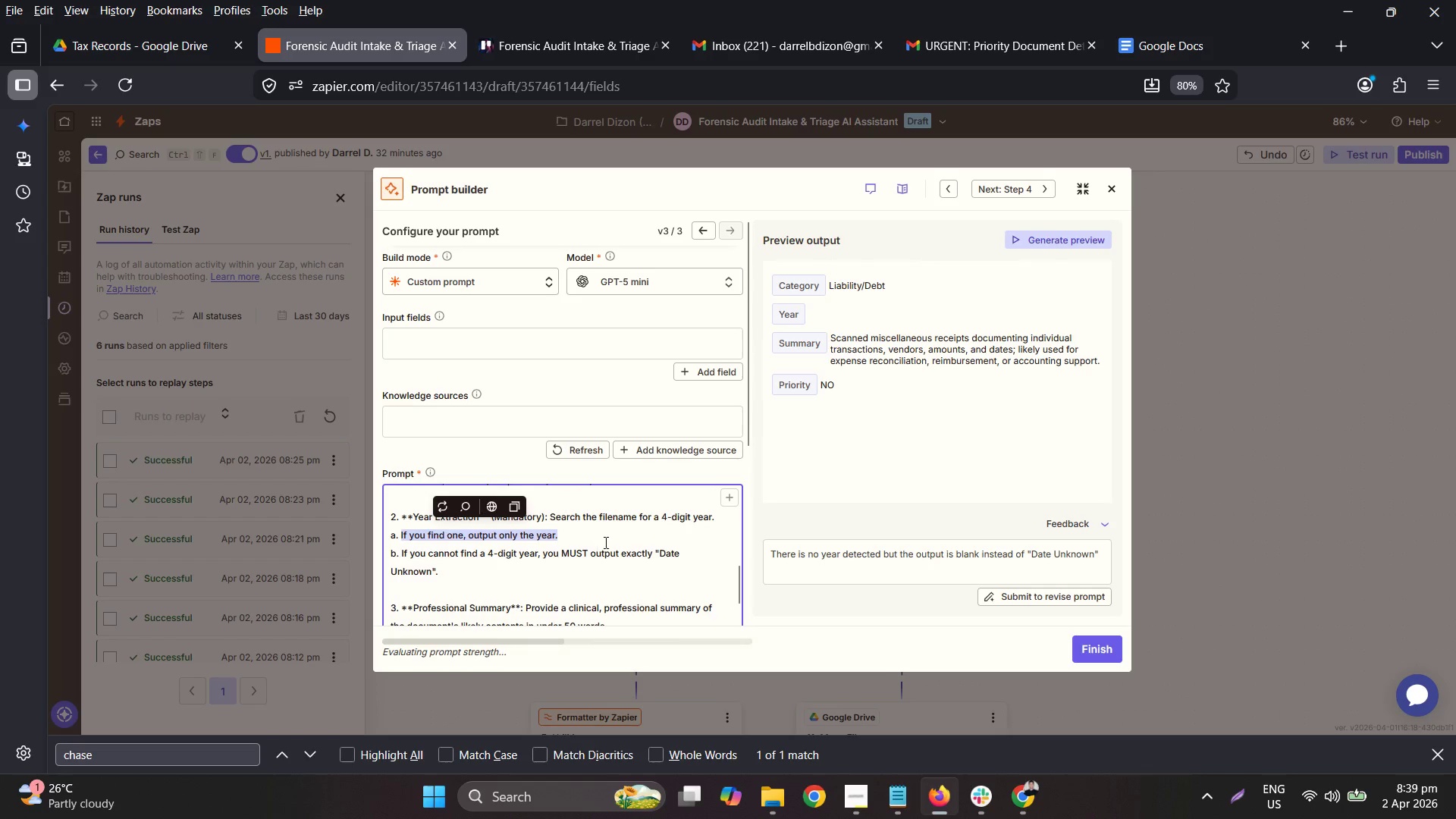 
type(IF FOUI)
key(Backspace)
type(UND)
key(Backspace)
key(Backspace)
key(Backspace)
type(NDL )
key(Backspace)
key(Backspace)
type(: Output on)
key(Backspace)
key(Backspace)
type( Output only the digits (e.g., 2024).)
 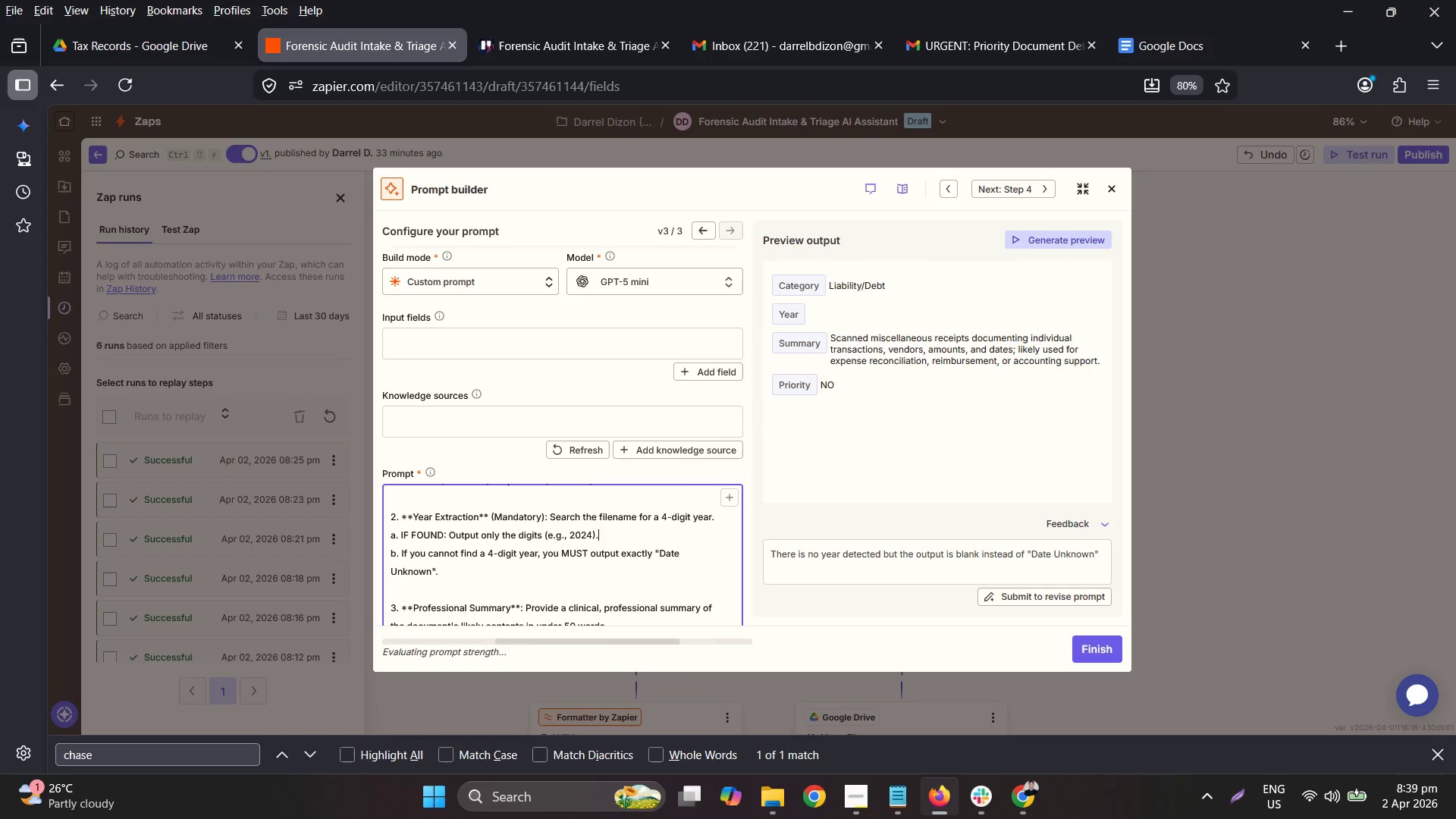 
double_click([588, 550])
 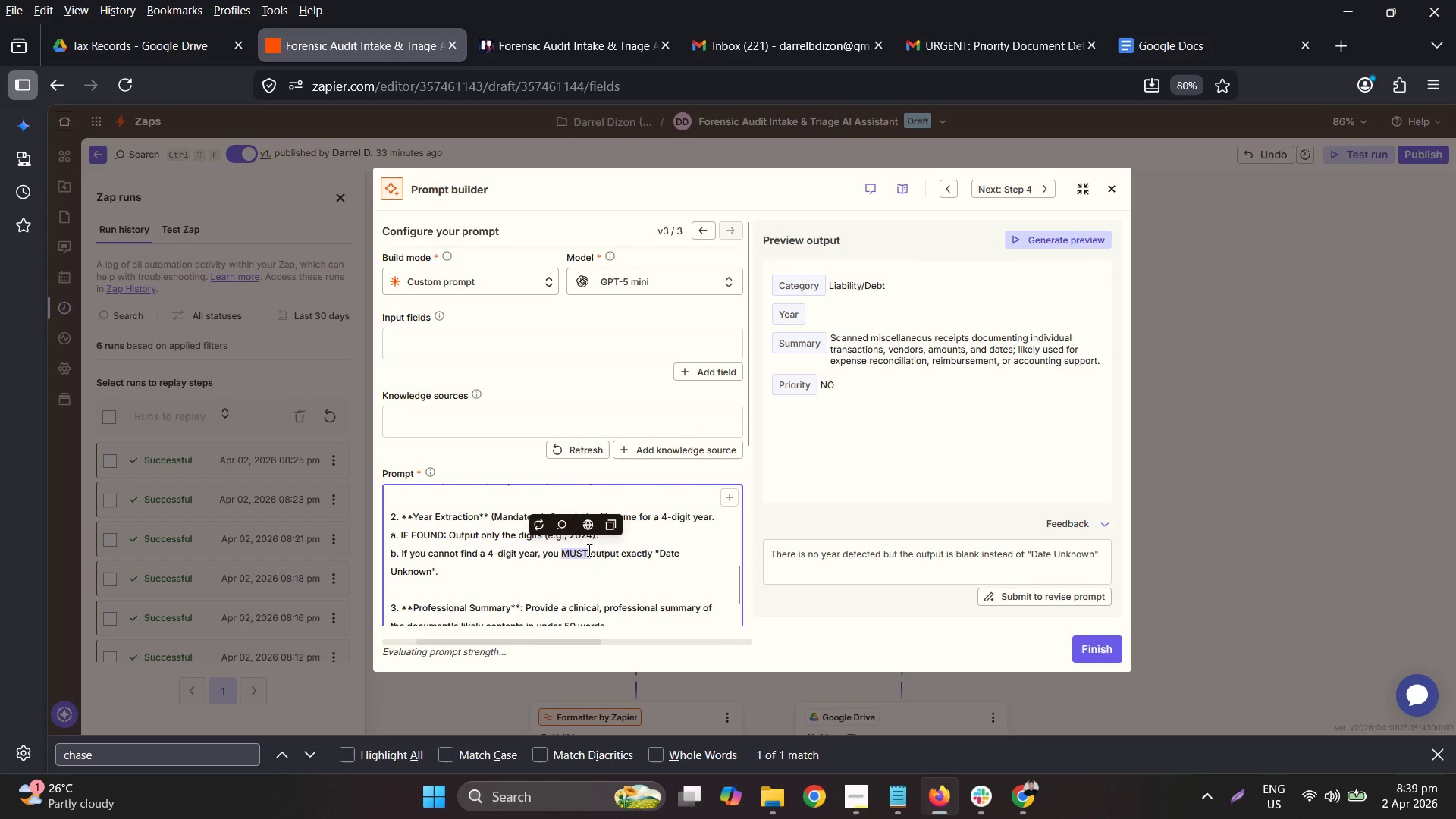 
triple_click([588, 550])
 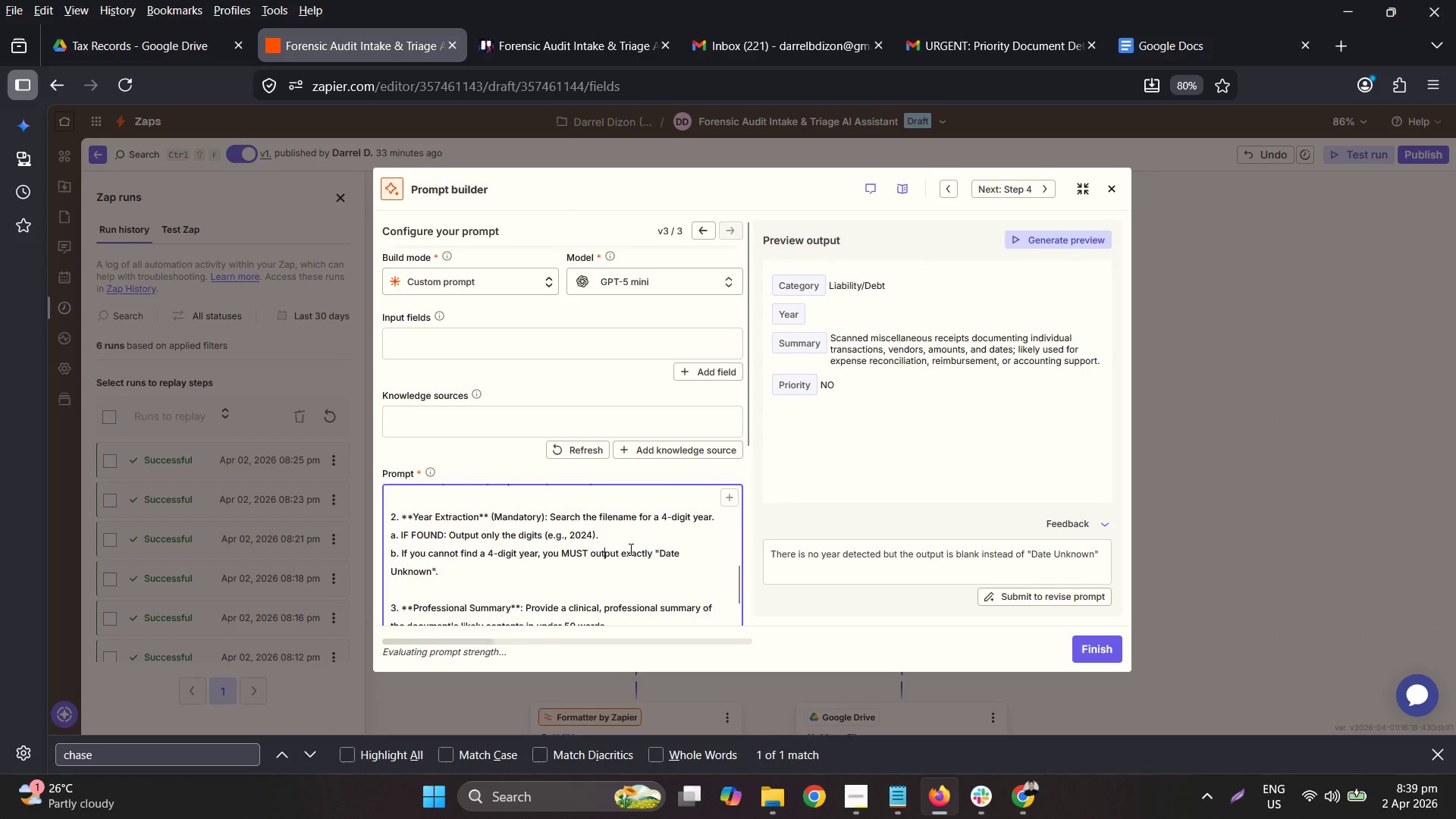 
left_click_drag(start_coordinate=[650, 553], to_coordinate=[403, 558])
 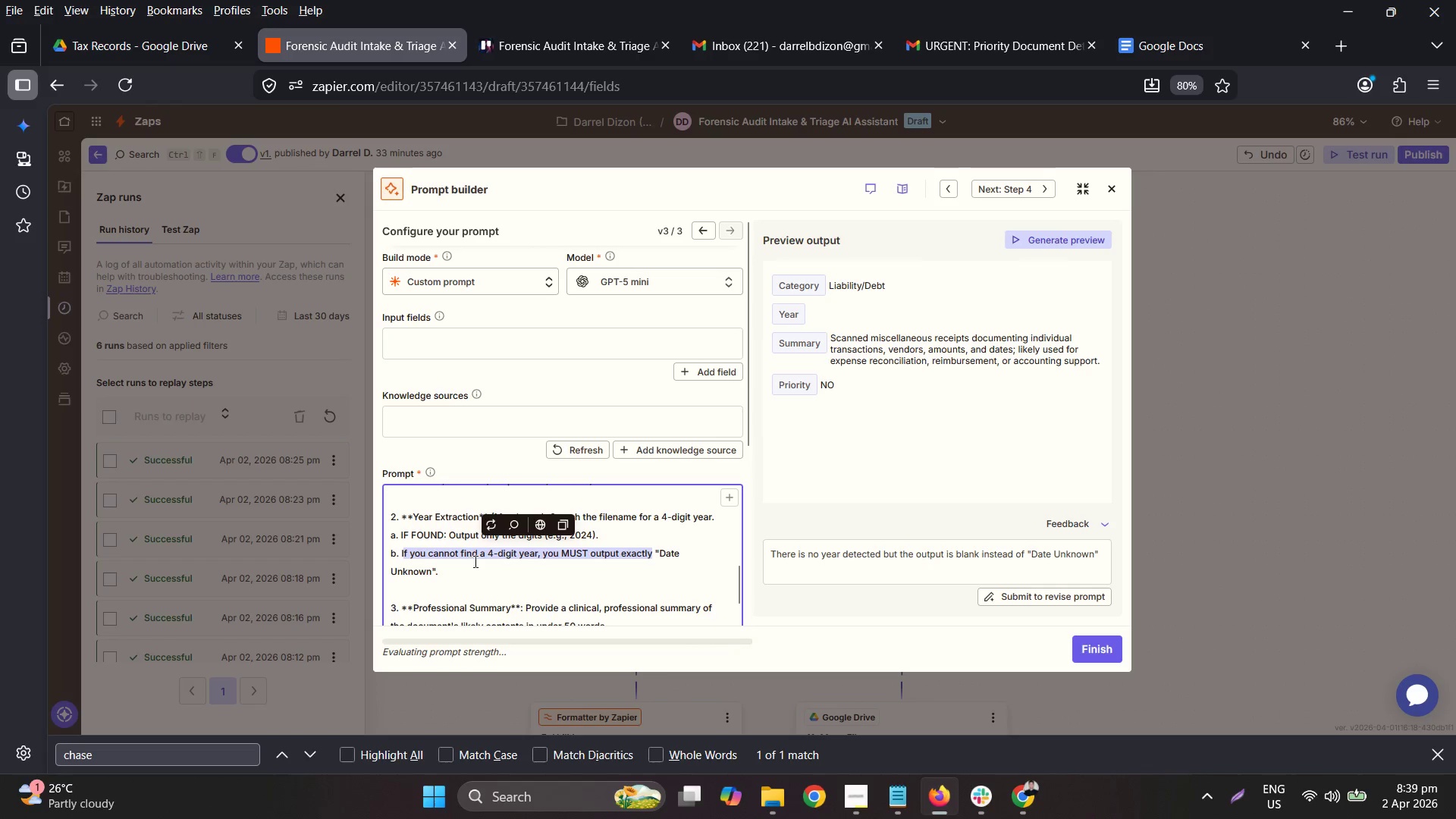 
type(F NOT FOUND: you must)
 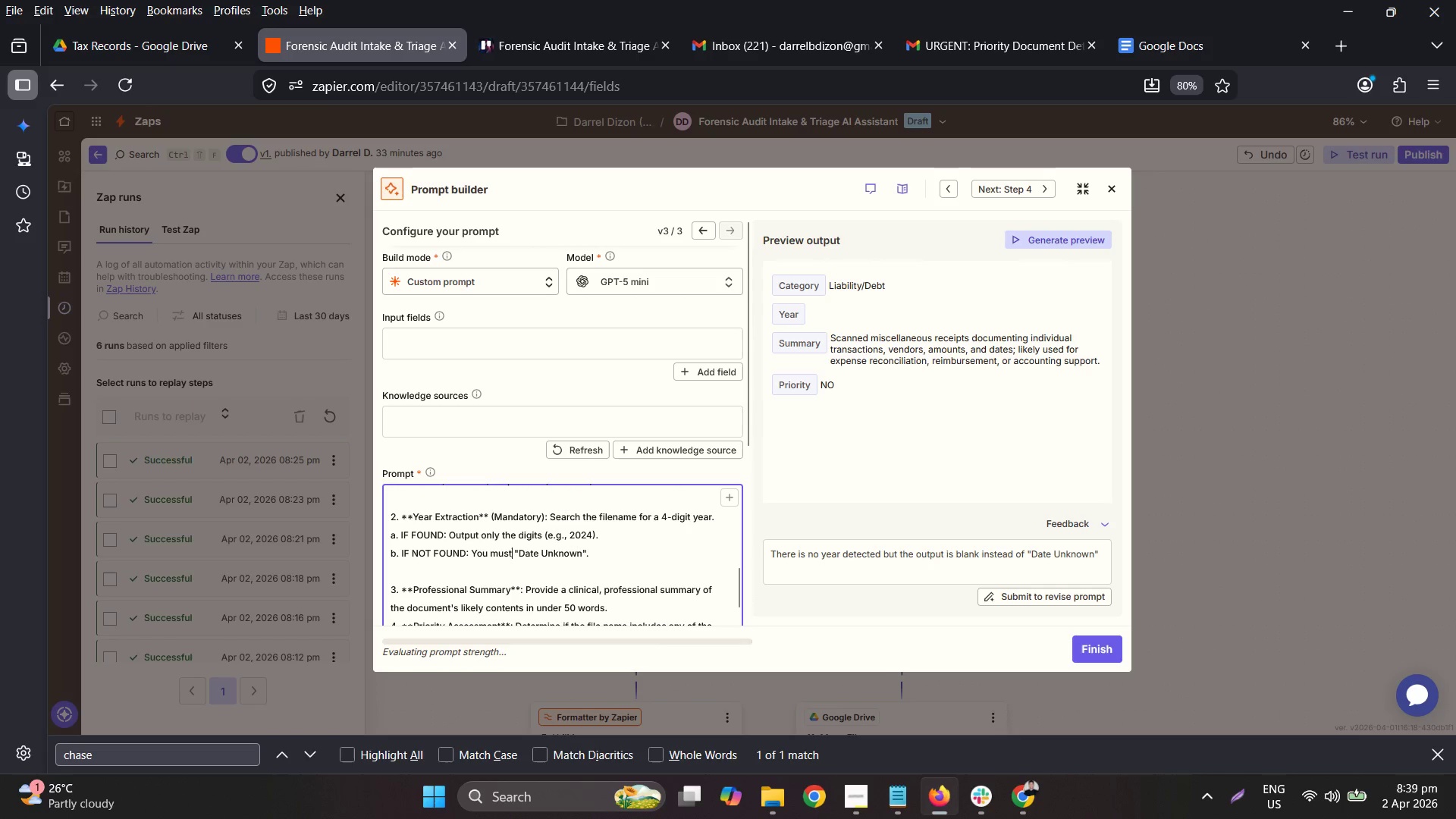 
type(p)
key(Backspace)
type( output exactlyu )
key(Backspace)
key(Backspace)
type( the string)
 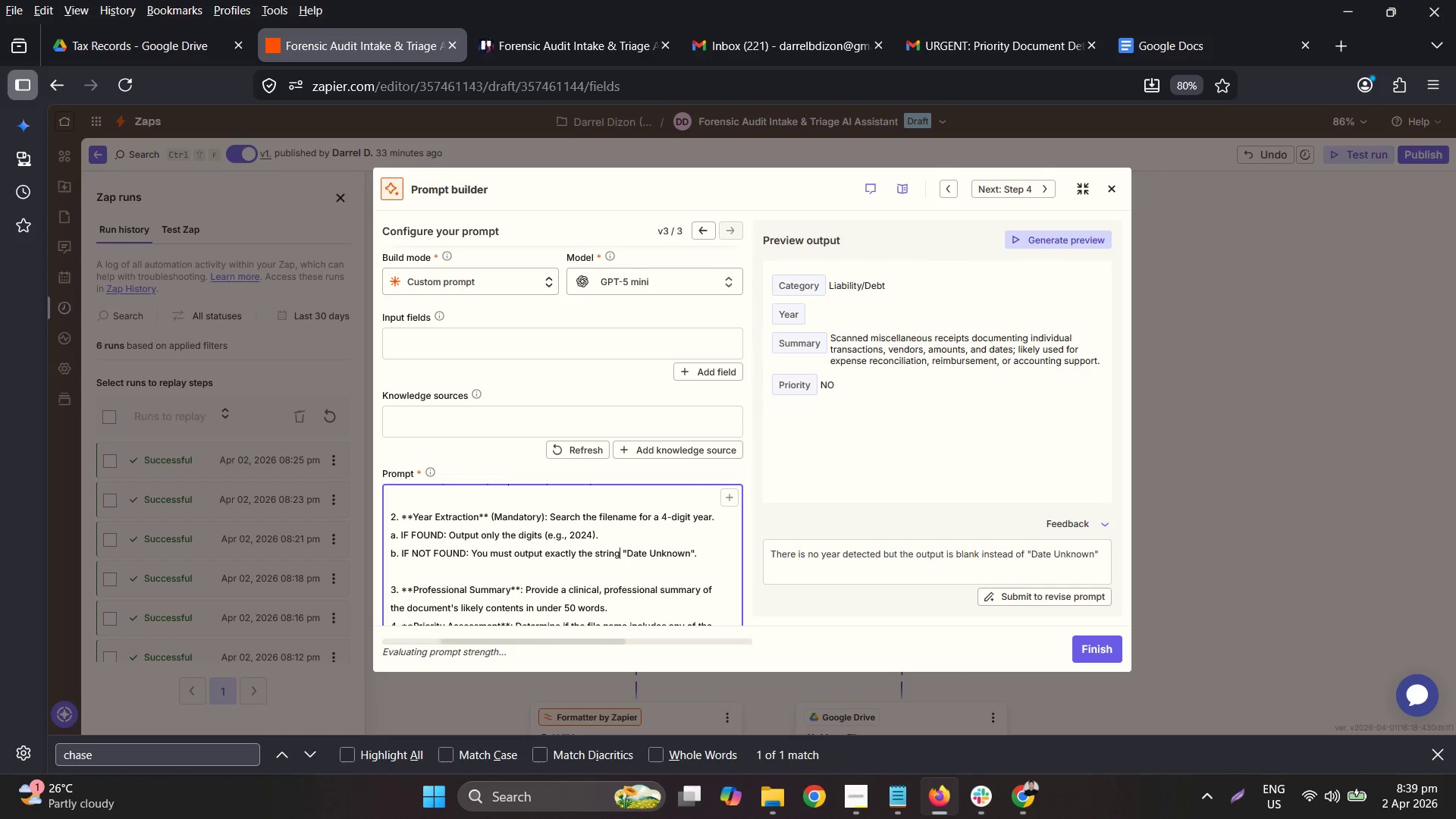 
key(ArrowDown)
 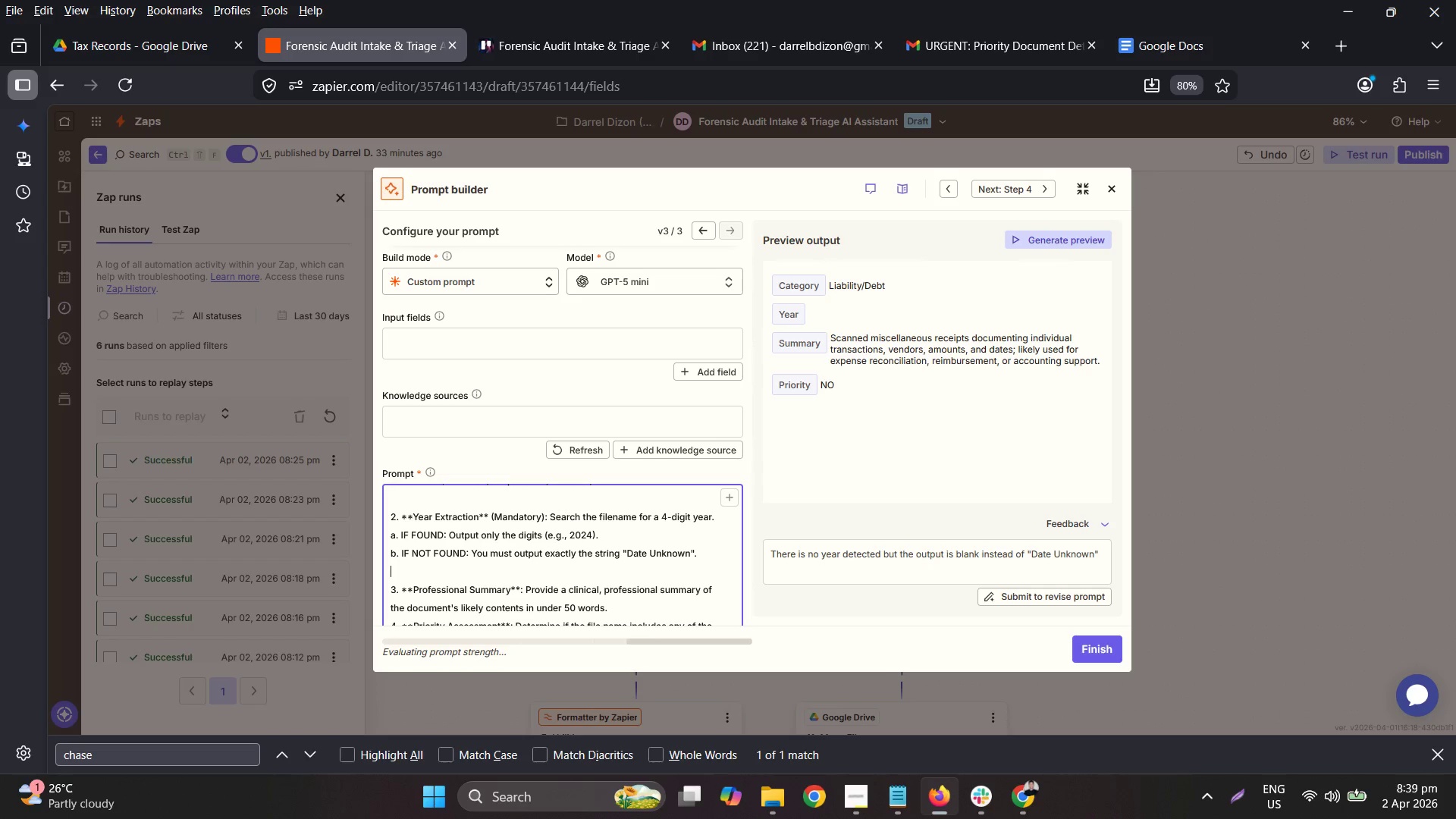 
key(ArrowLeft)
 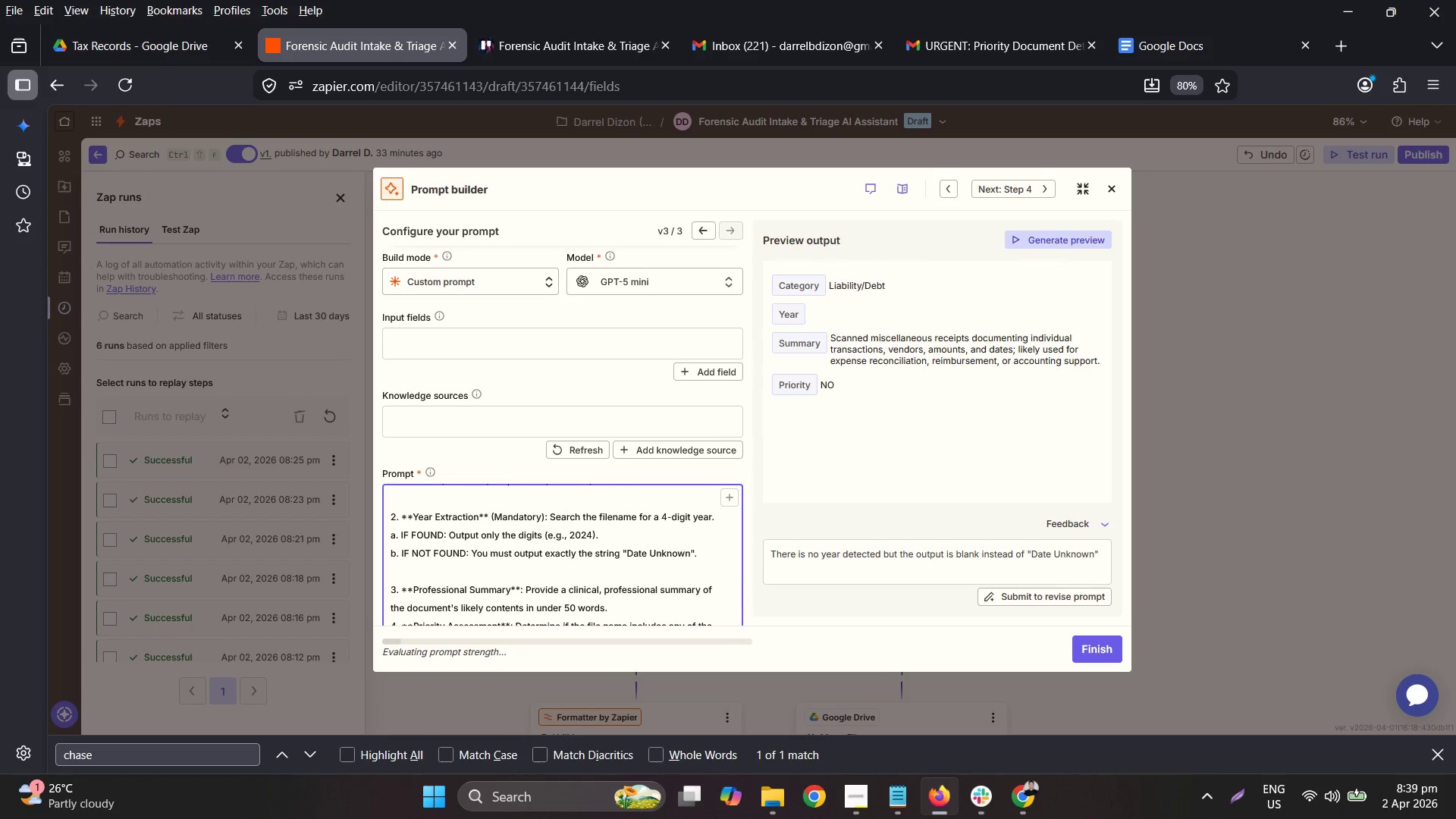 
key(Enter)
 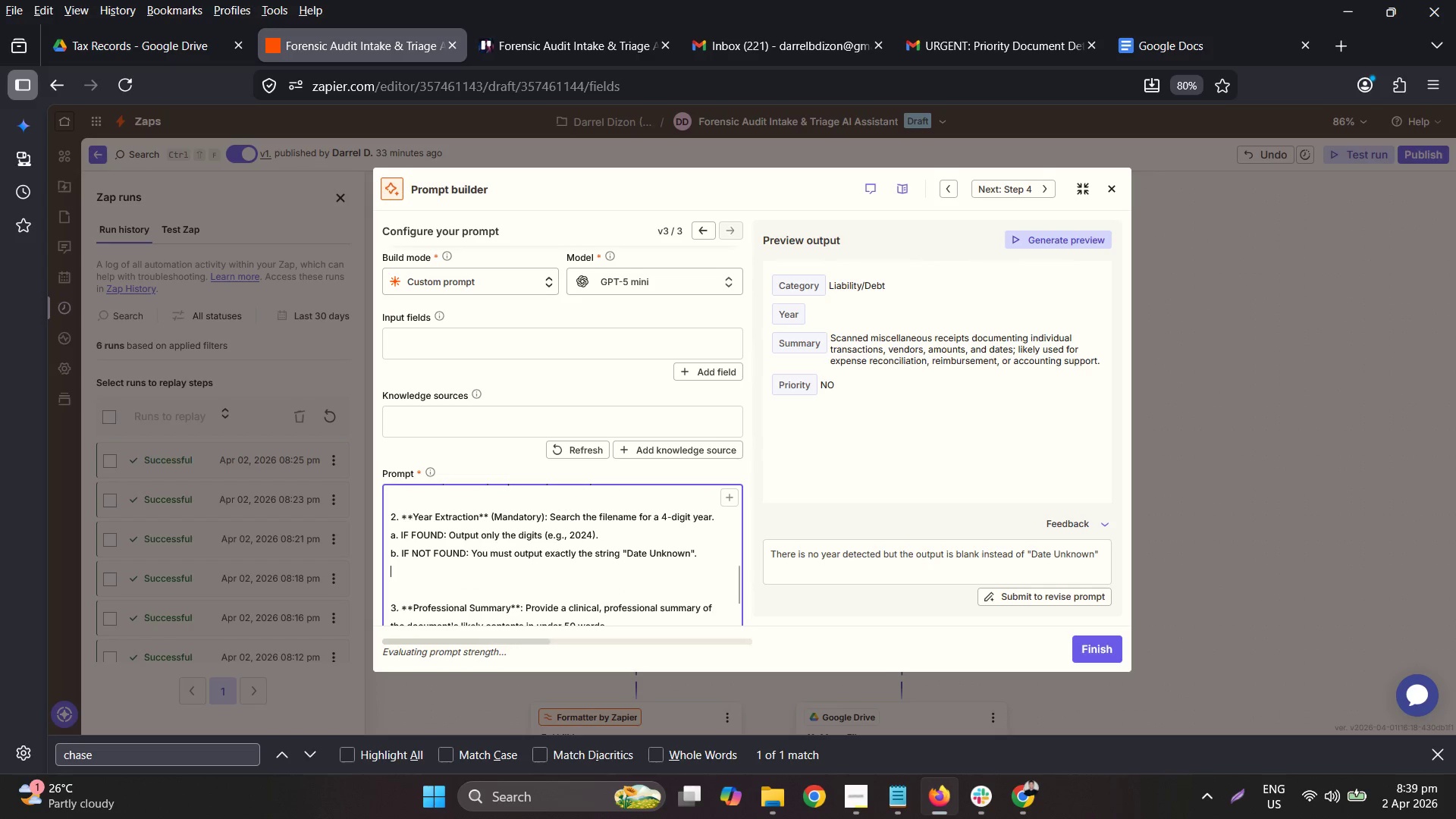 
type(c,)
key(Backspace)
type(. BE)
key(Backspace)
key(Backspace)
type(NEVER leave this field blank. Ify )
key(Backspace)
key(Backspace)
type( you are unsure, r)
key(Backspace)
type(write "Date Ink)
key(Backspace)
key(Backspace)
key(Backspace)
type(Unkwn)
key(Backspace)
key(Backspace)
type(nown".)
 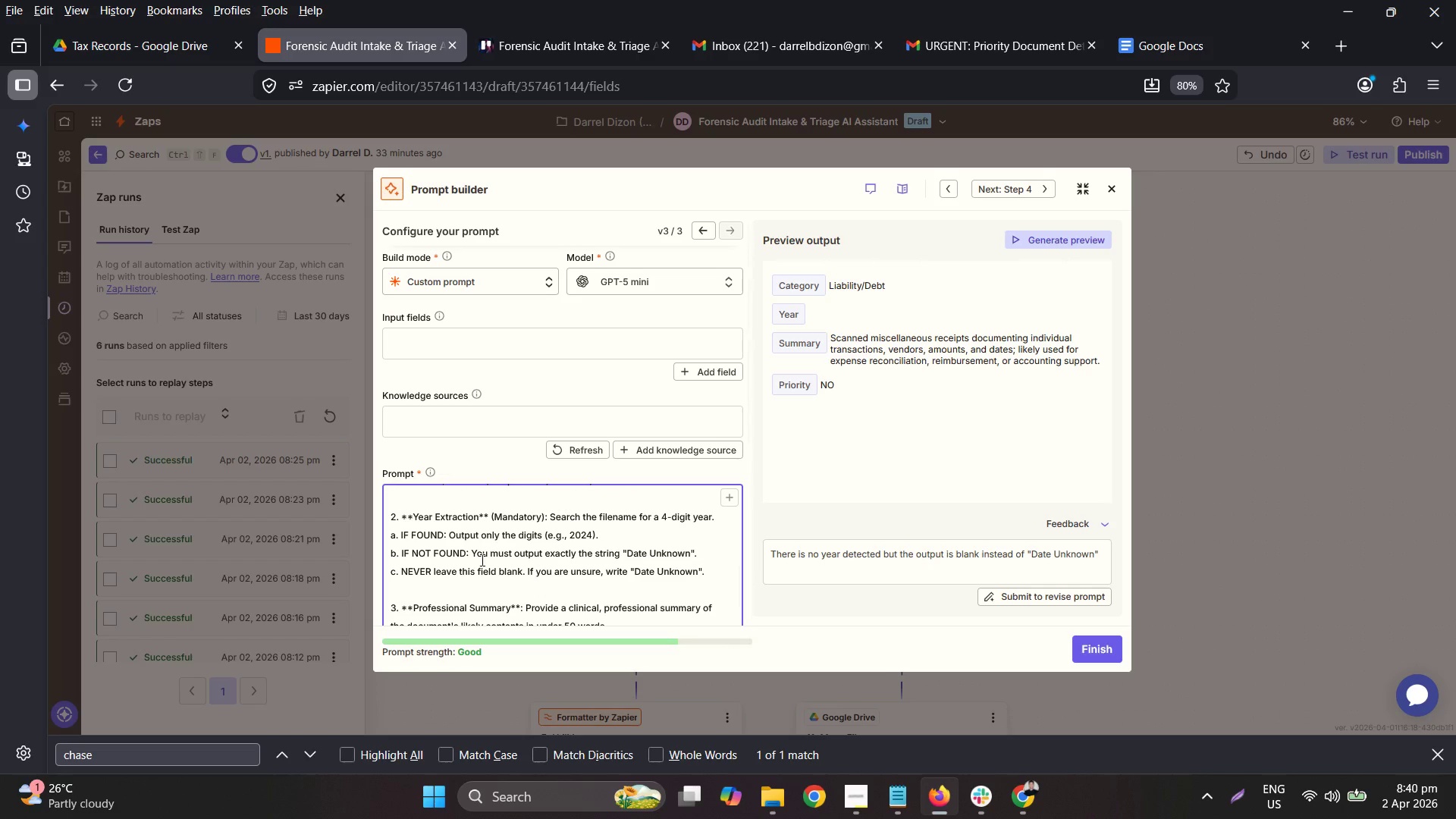 
wait(24.39)
 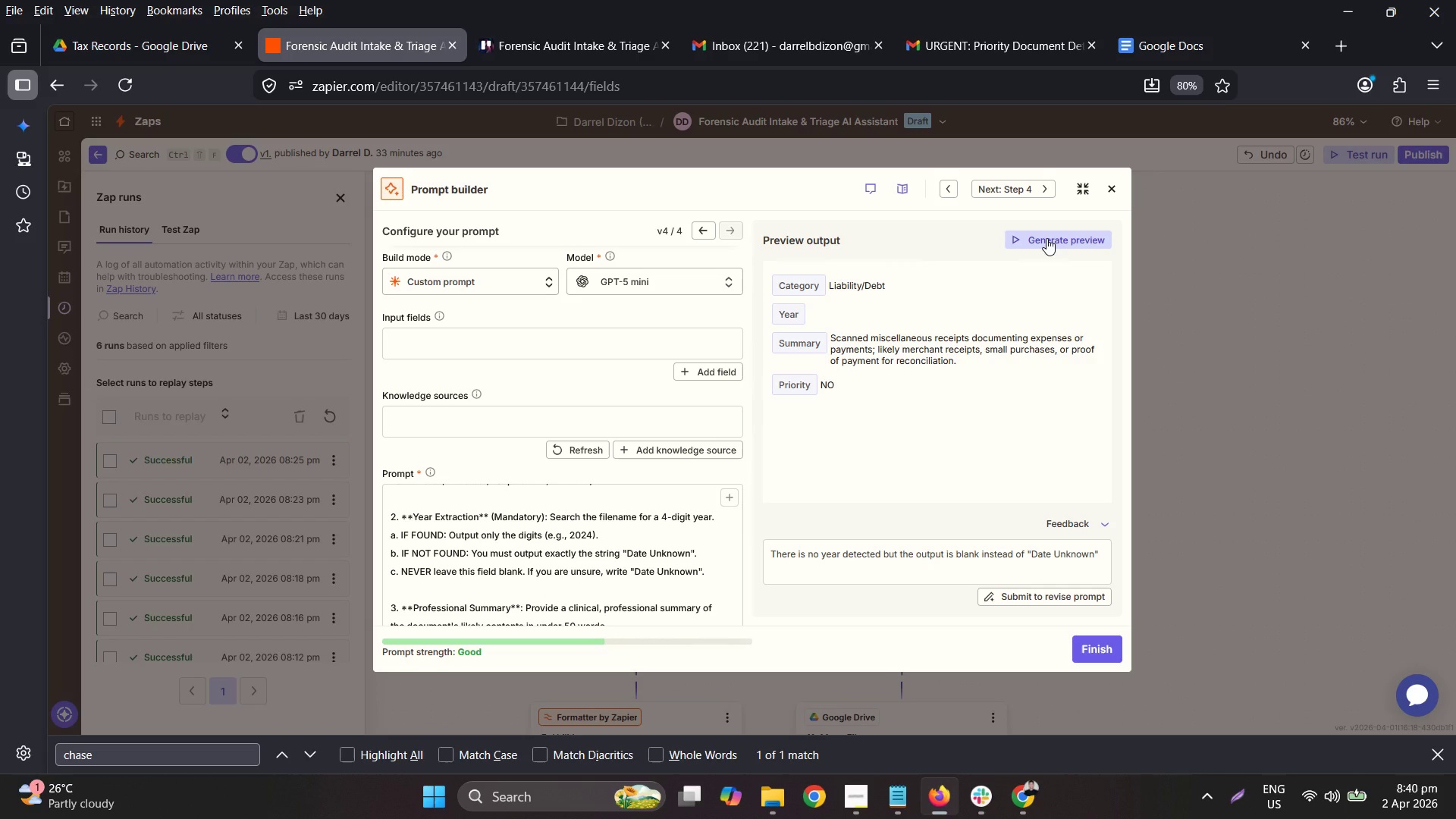 
scroll: coordinate [613, 544], scroll_direction: down, amount: 6.0
 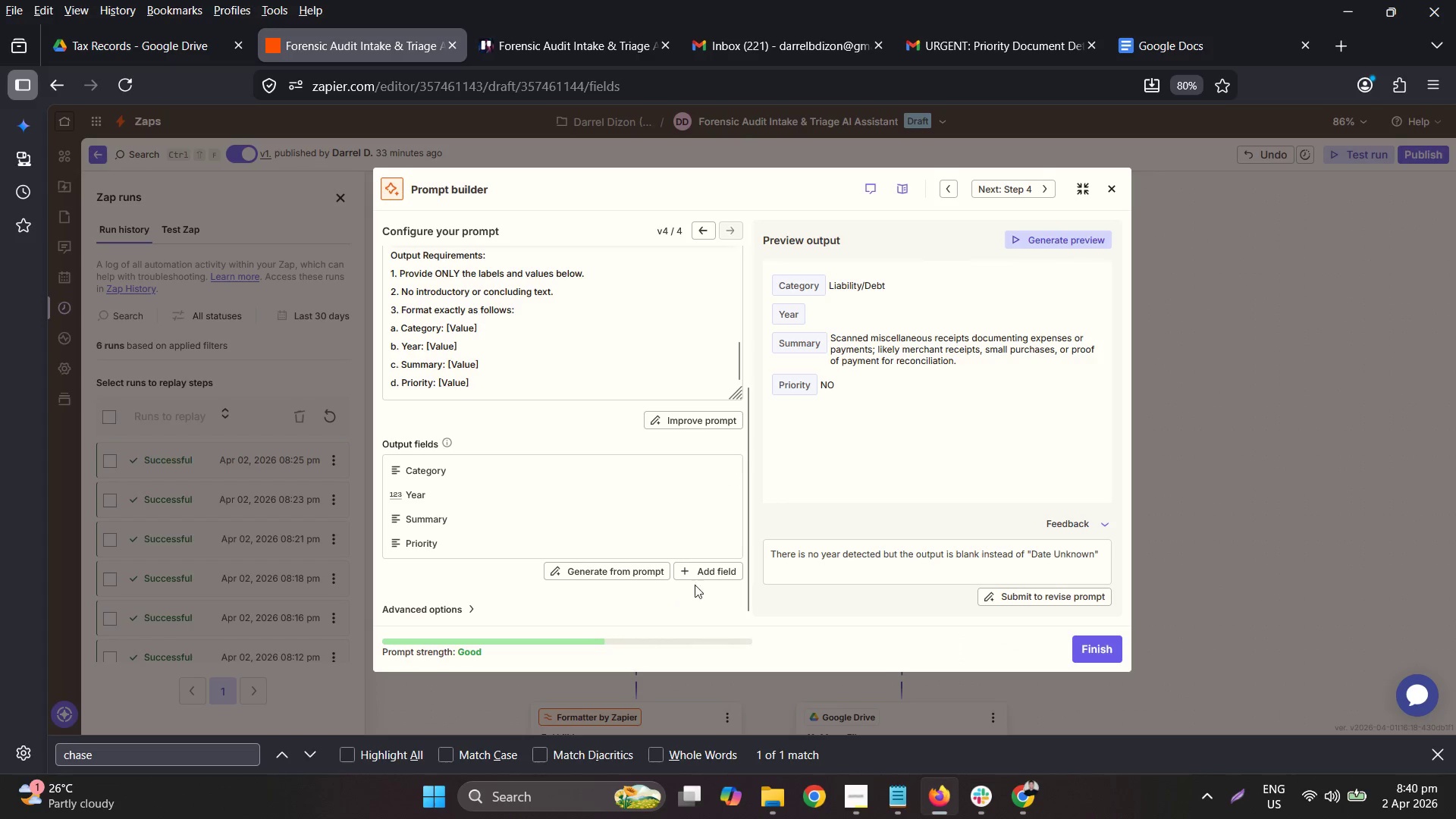 
left_click([445, 491])
 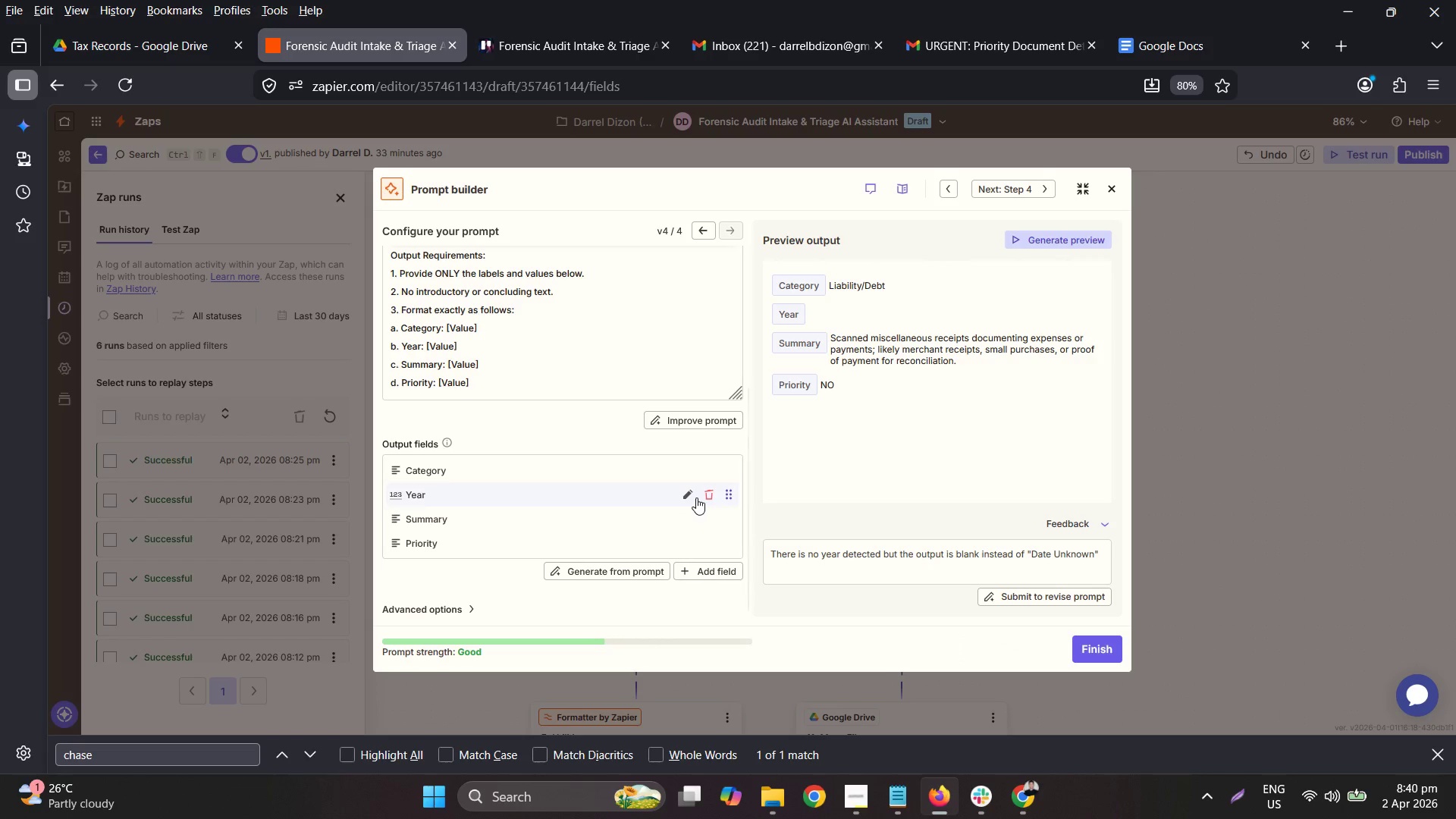 
wait(5.67)
 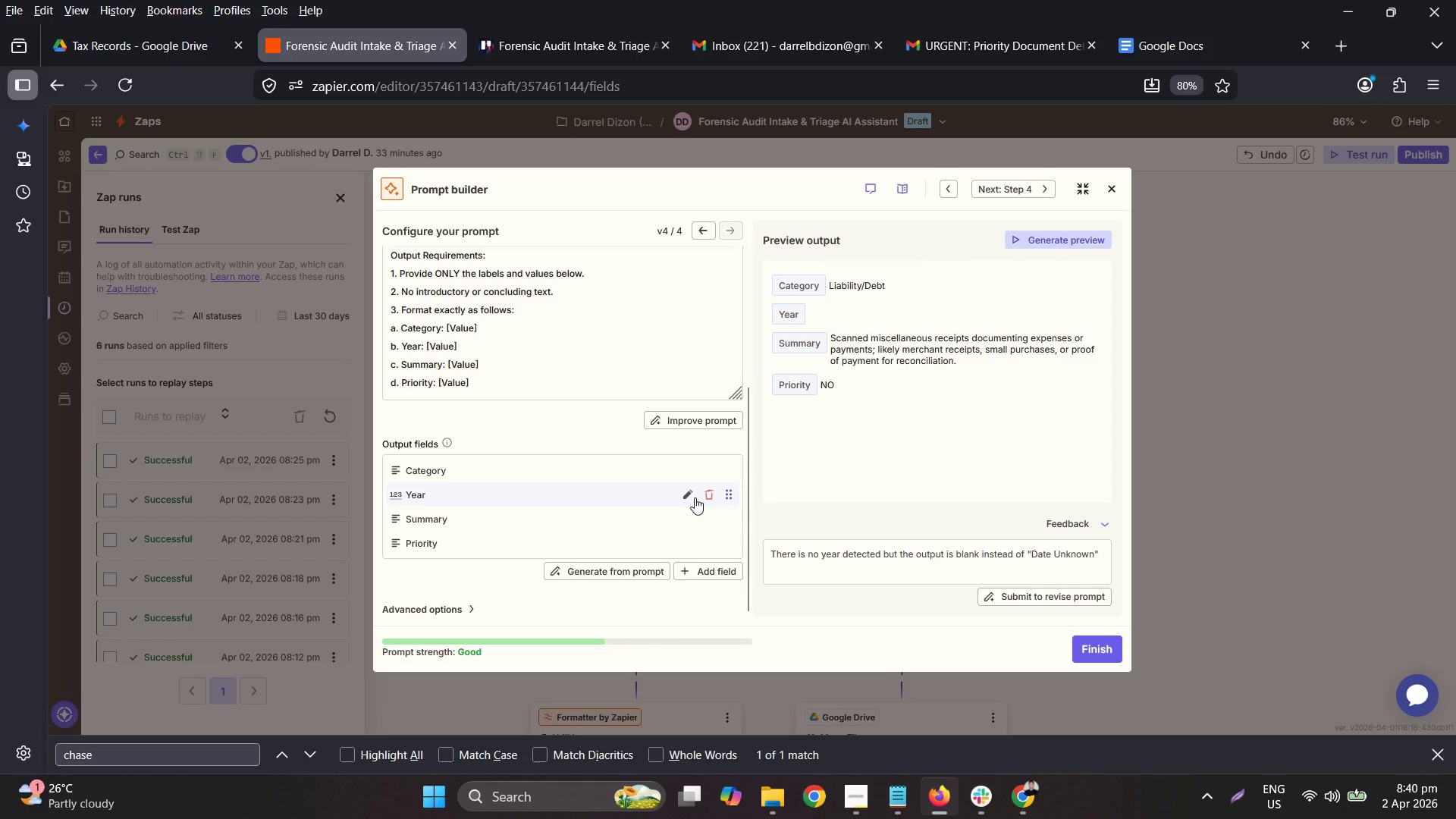 
left_click([712, 491])
 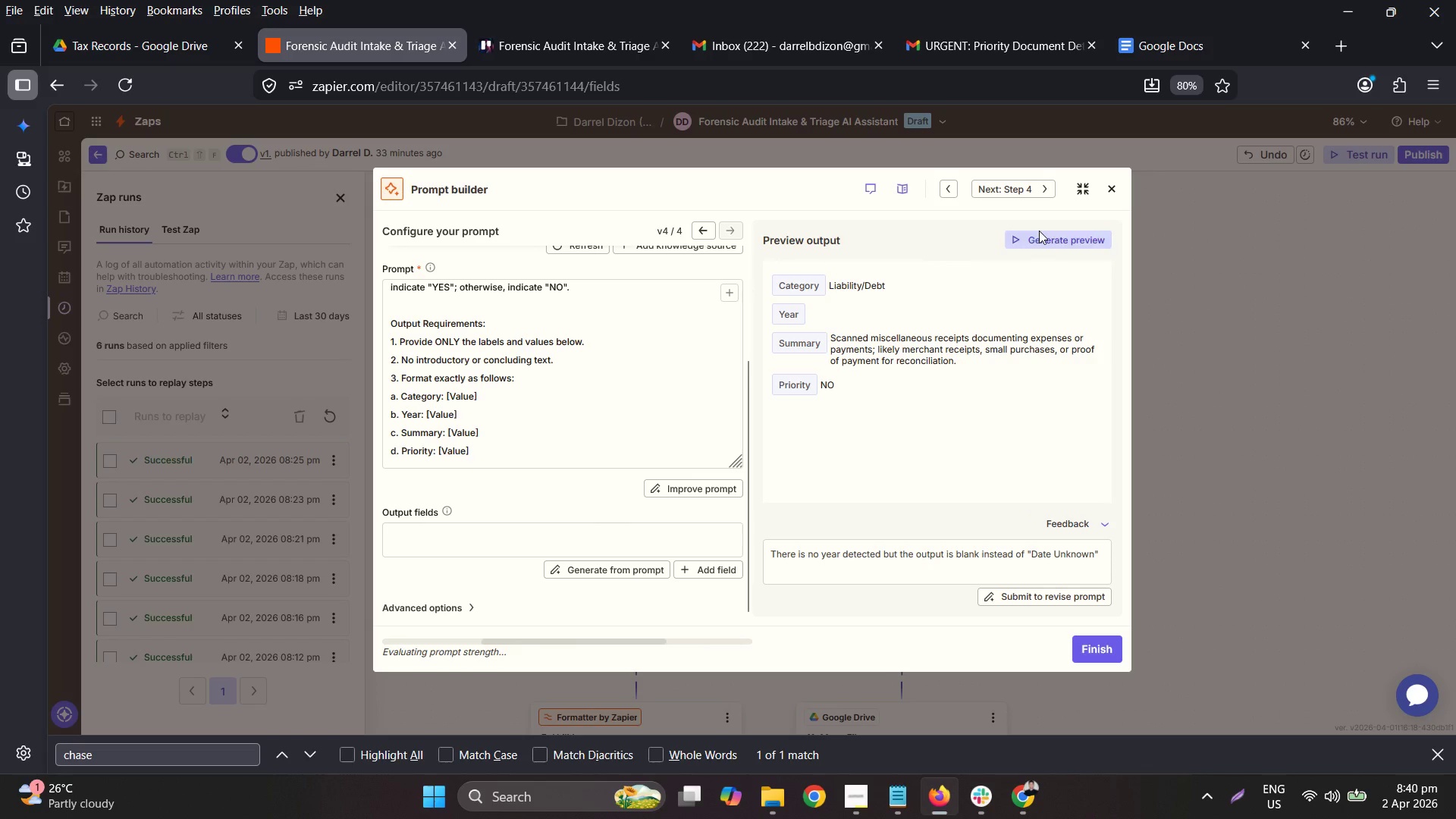 
wait(6.29)
 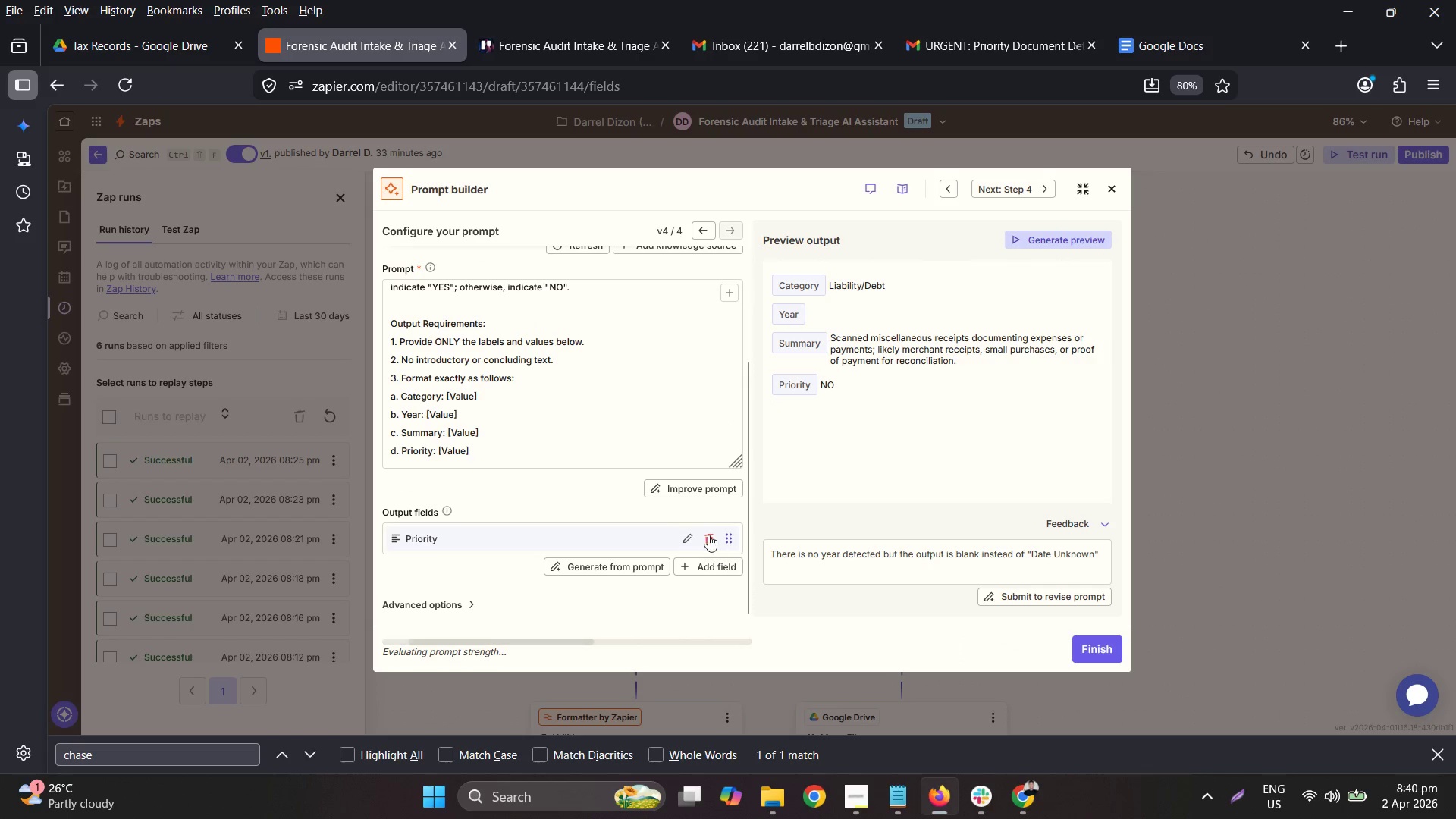 
mouse_move([1035, 237])
 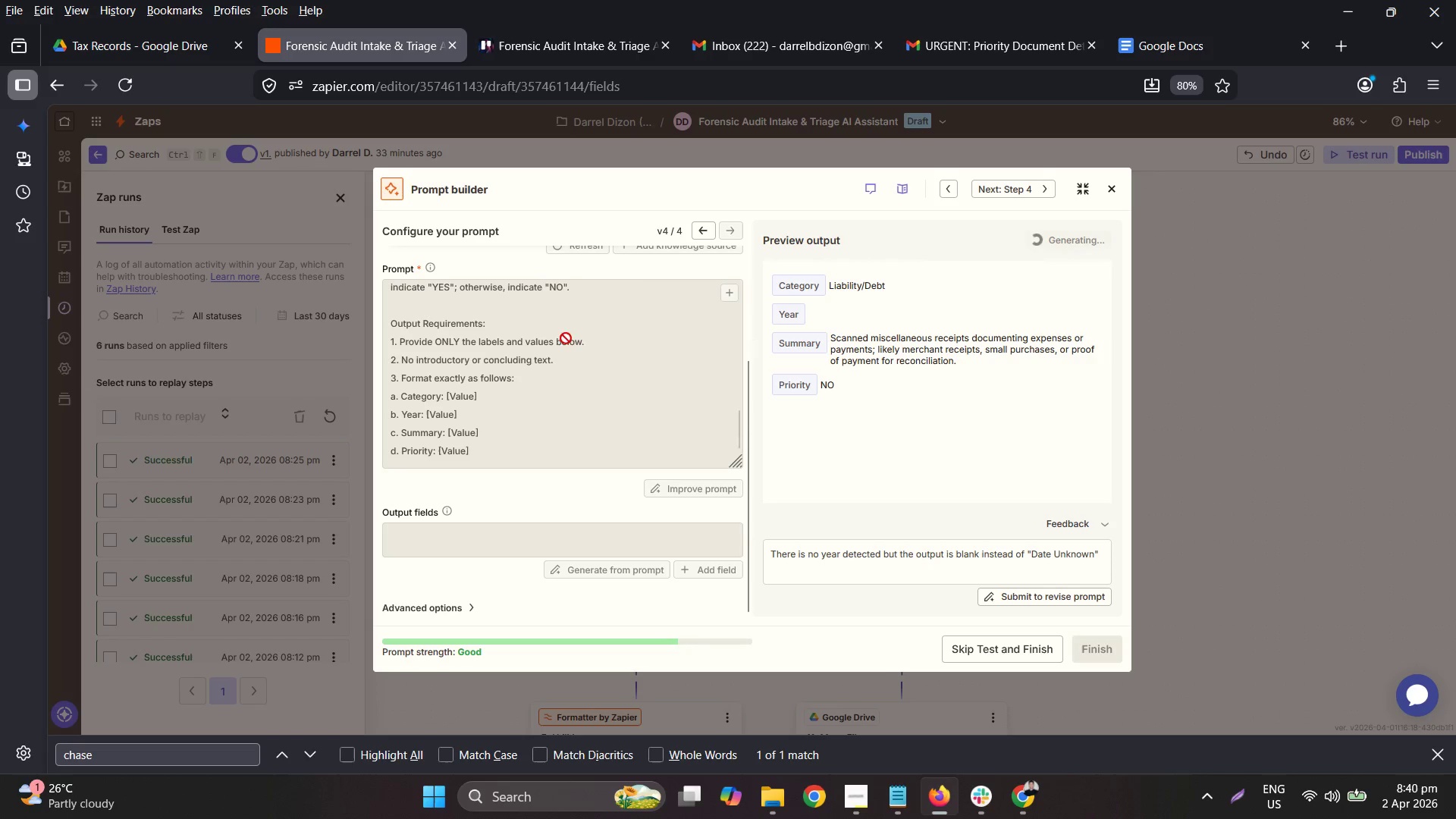 
scroll: coordinate [573, 391], scroll_direction: down, amount: 1.0
 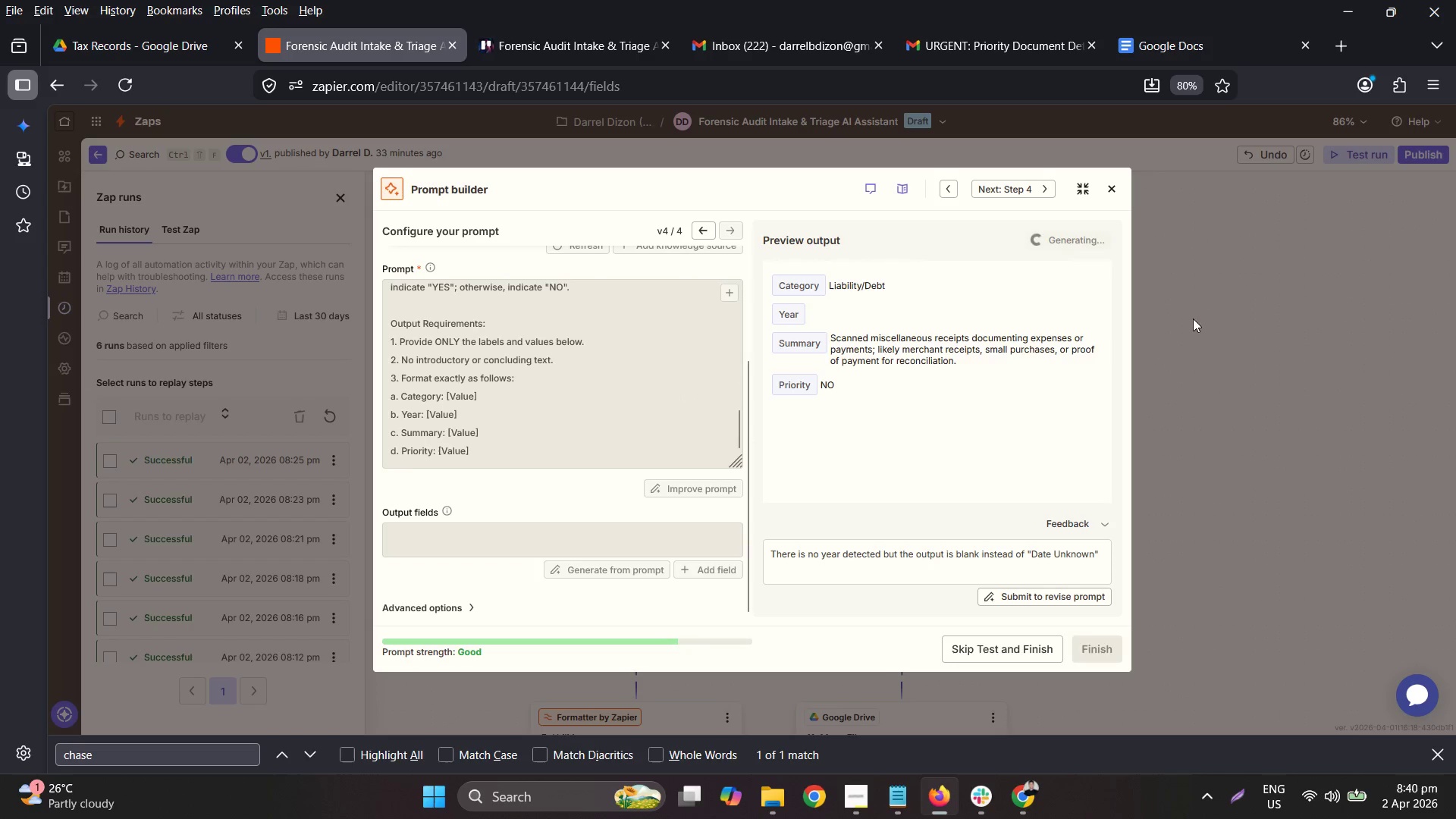 
mouse_move([1090, 316])
 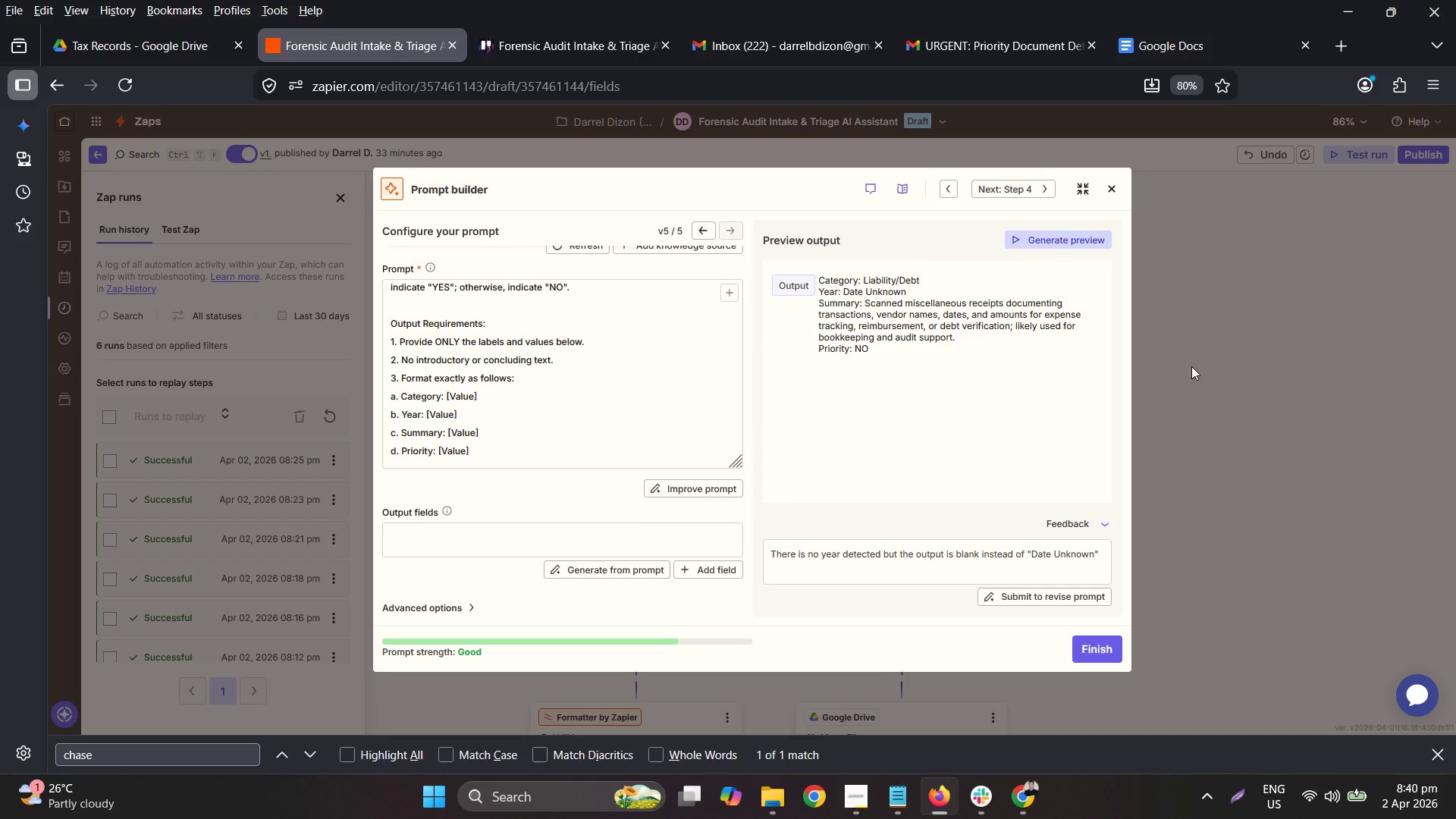 
left_click([1100, 645])
 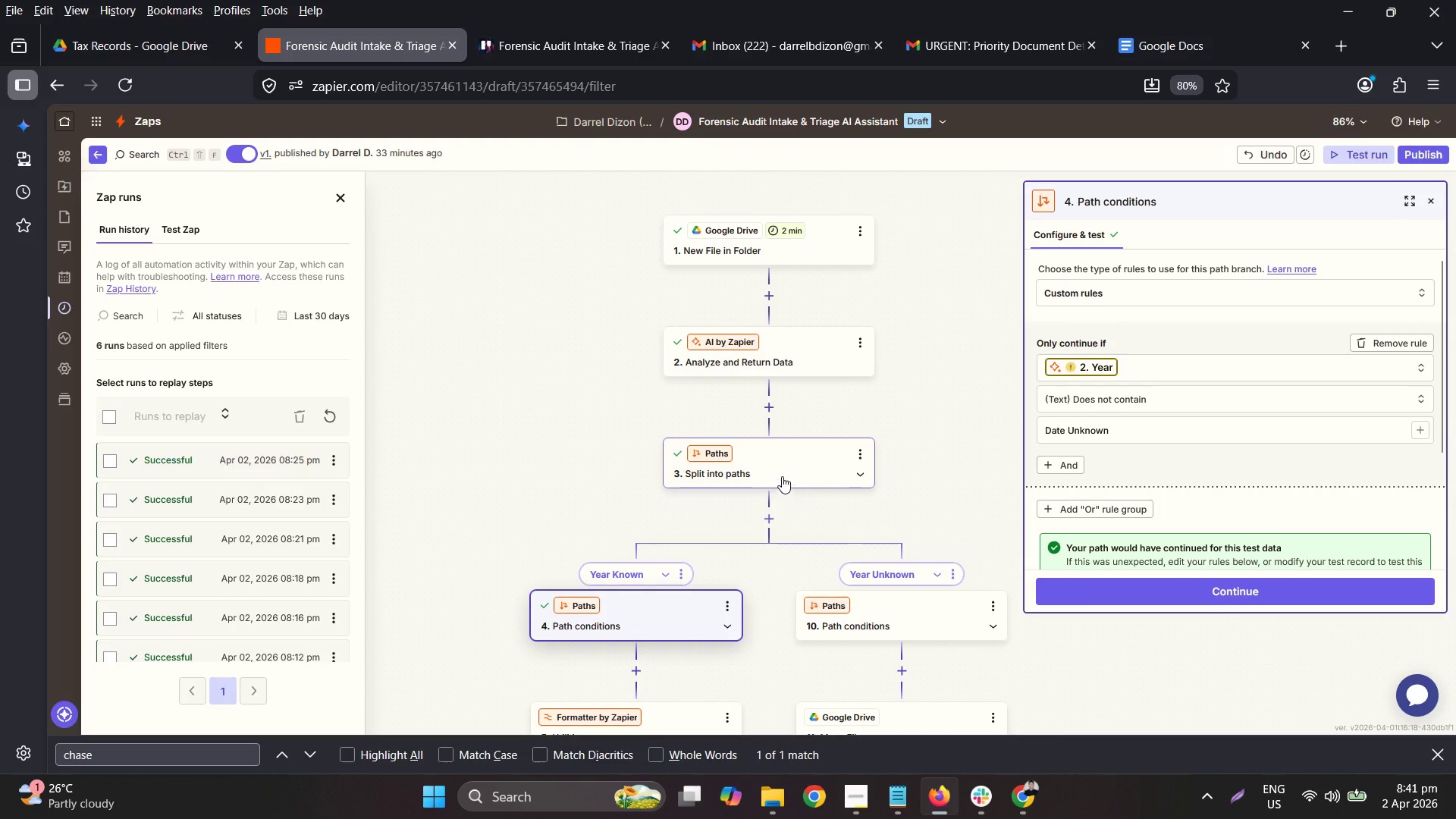 
scroll: coordinate [676, 602], scroll_direction: down, amount: 3.0
 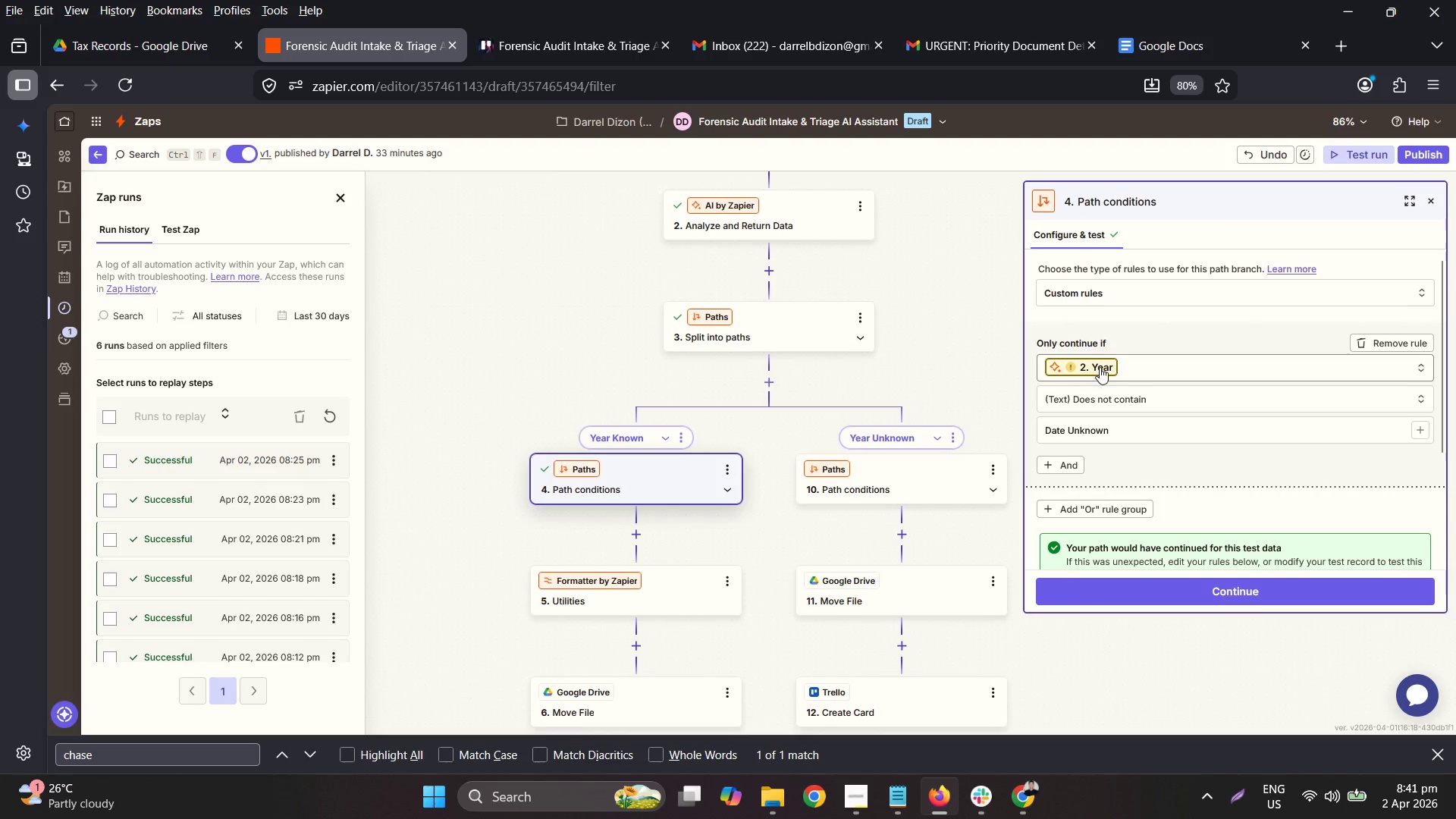 
left_click([1280, 372])
 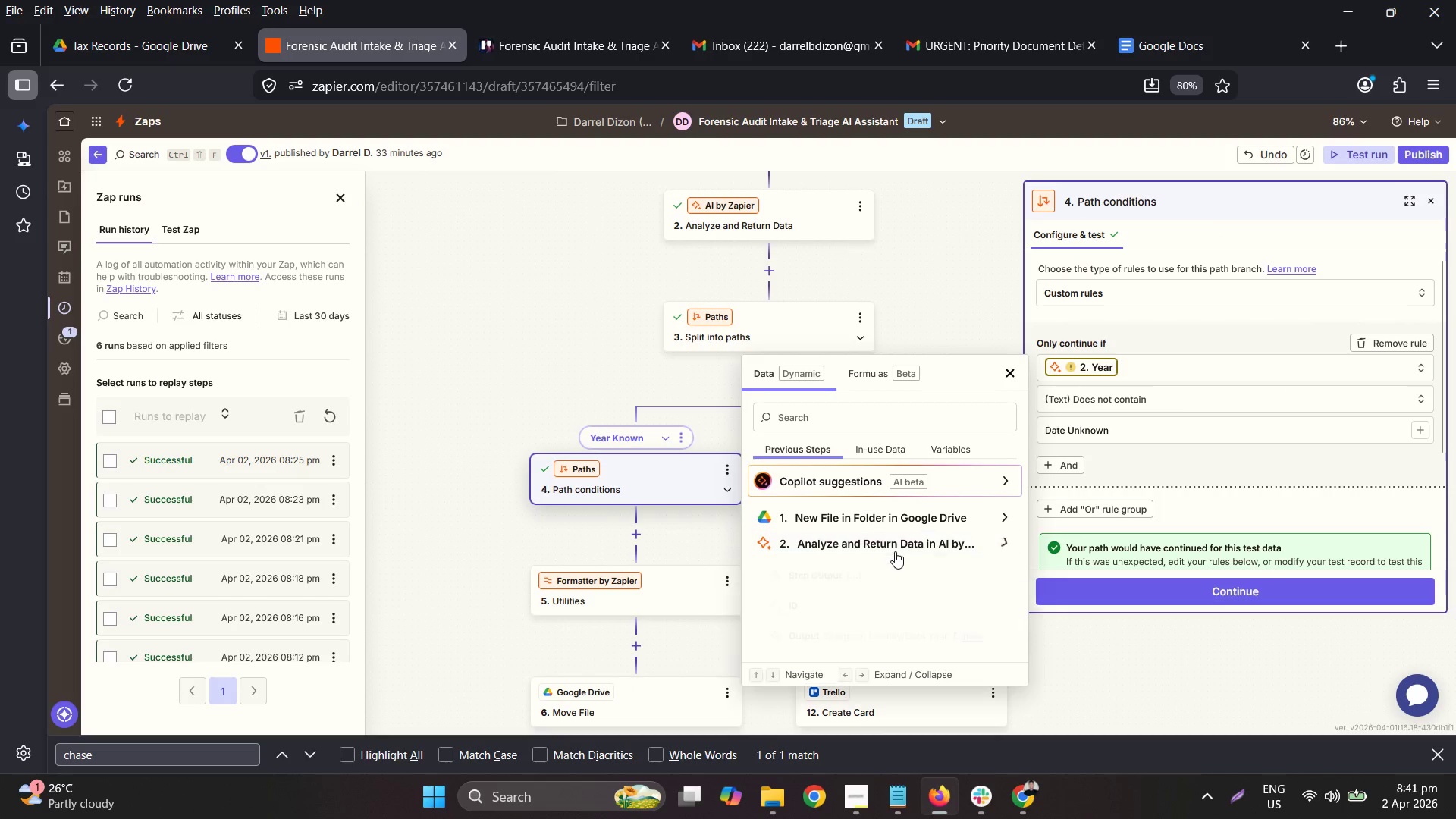 
scroll: coordinate [899, 599], scroll_direction: down, amount: 4.0
 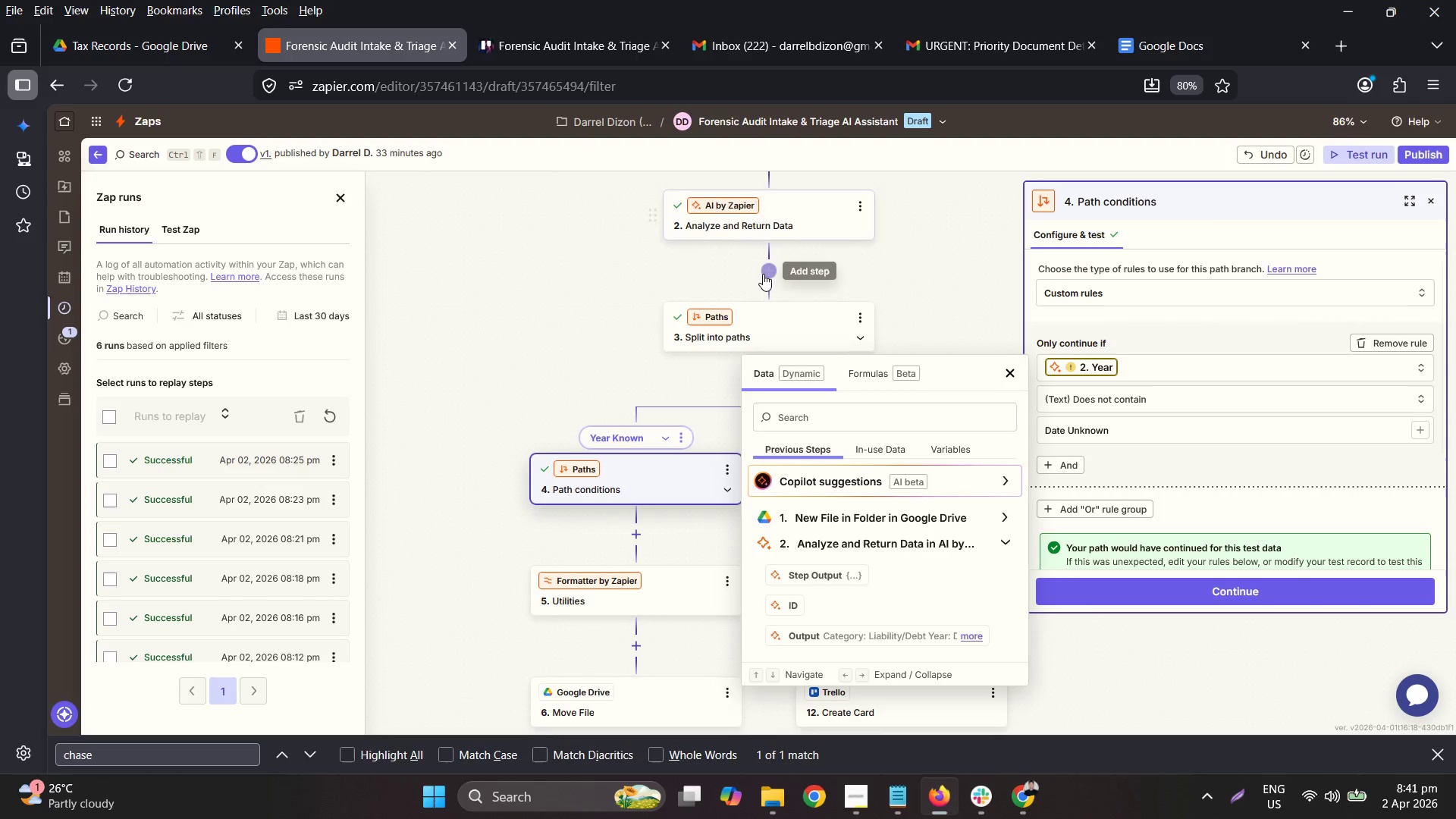 
left_click_drag(start_coordinate=[751, 232], to_coordinate=[751, 237])
 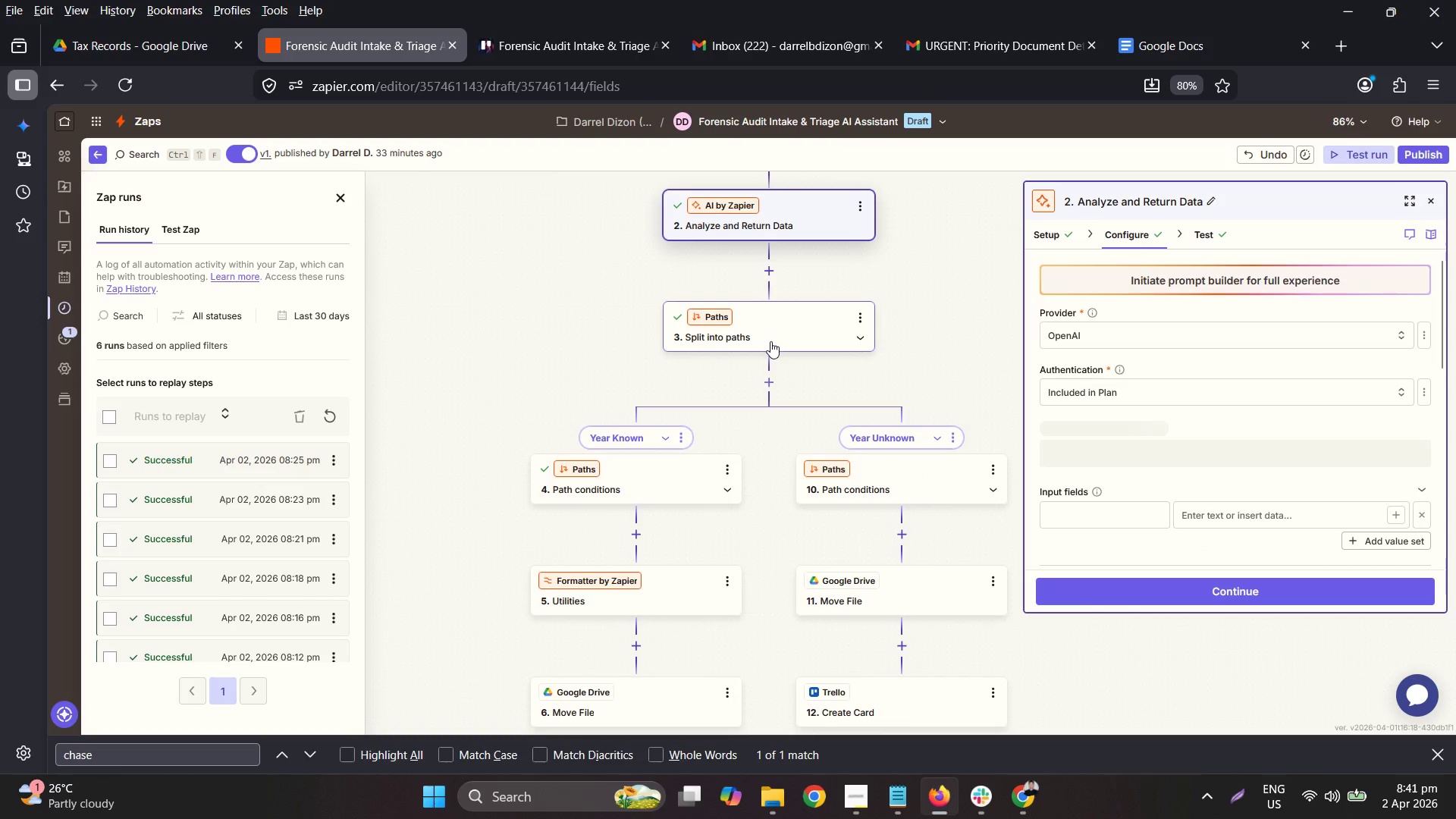 
left_click([764, 224])
 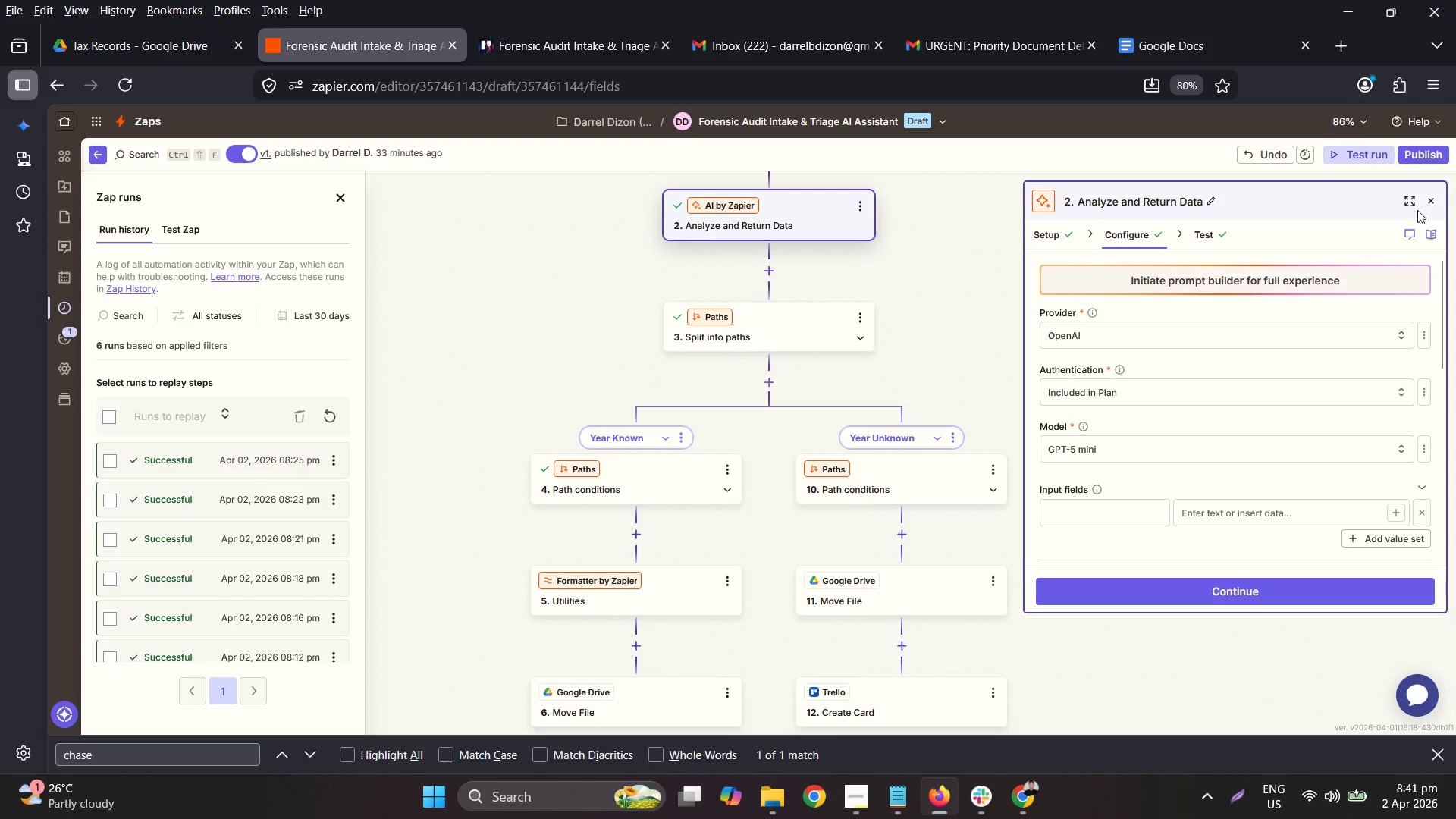 
left_click([1161, 271])
 